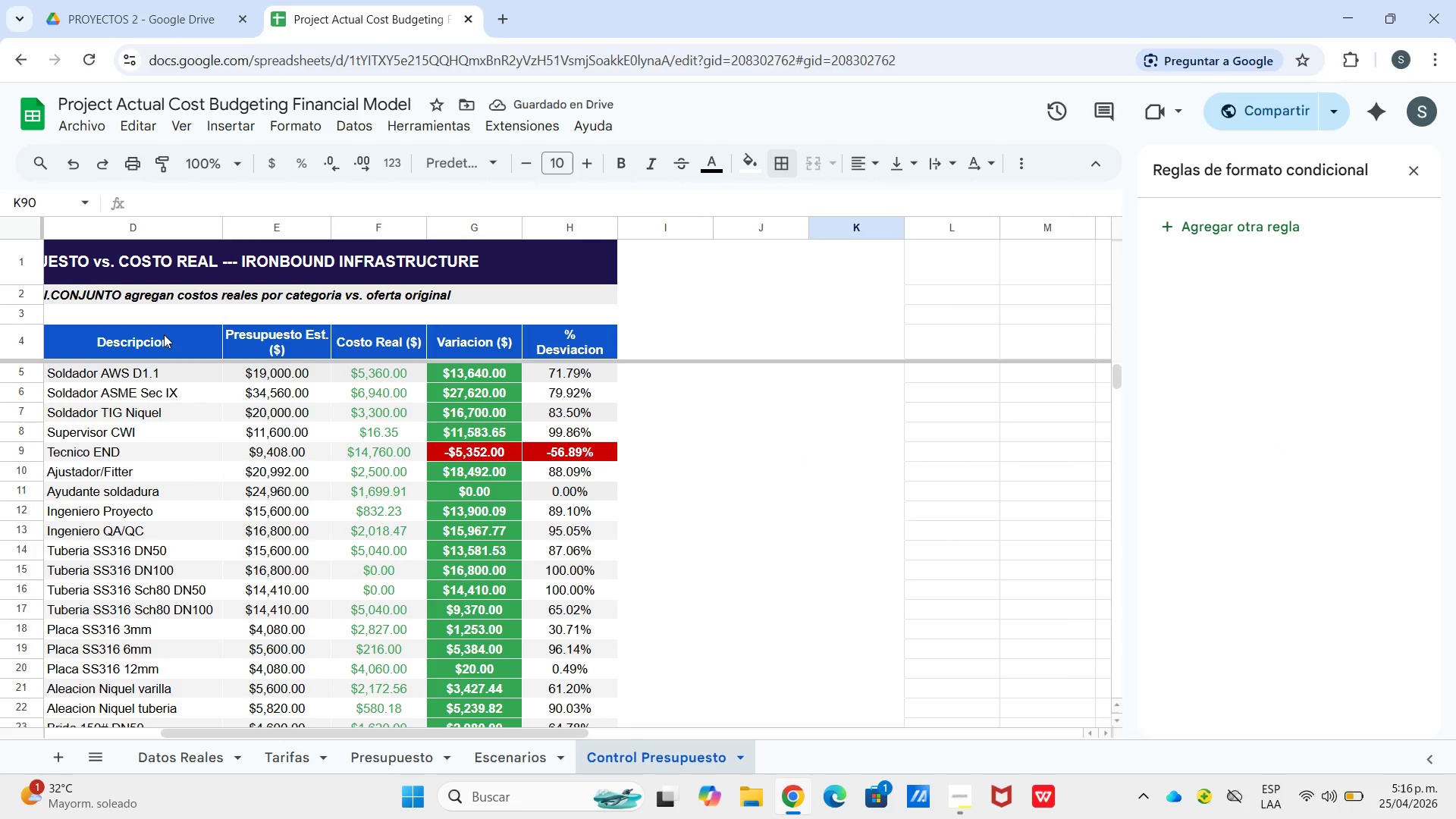 
left_click_drag(start_coordinate=[164, 334], to_coordinate=[590, 563])
 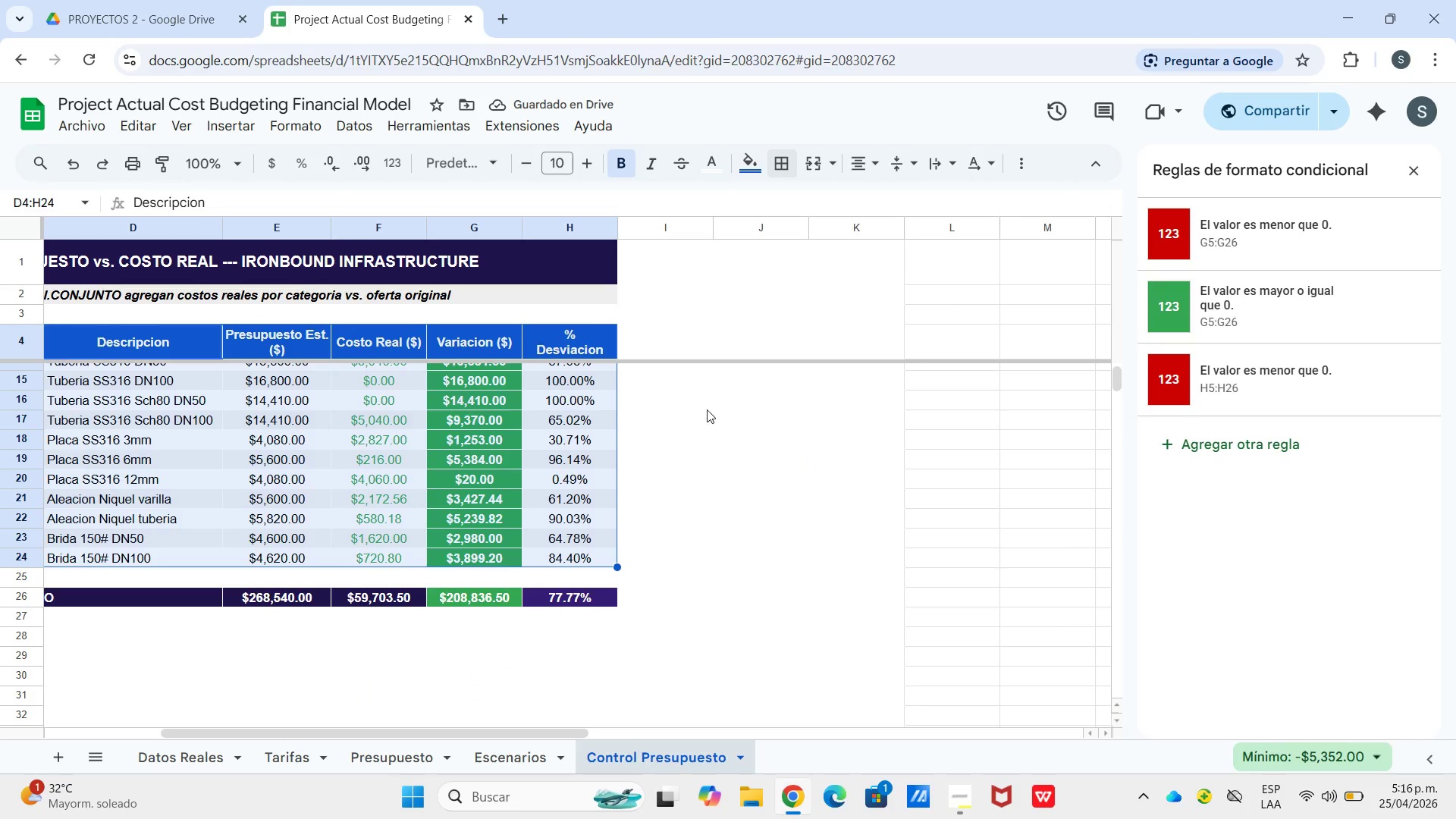 
scroll: coordinate [560, 556], scroll_direction: down, amount: 2.0
 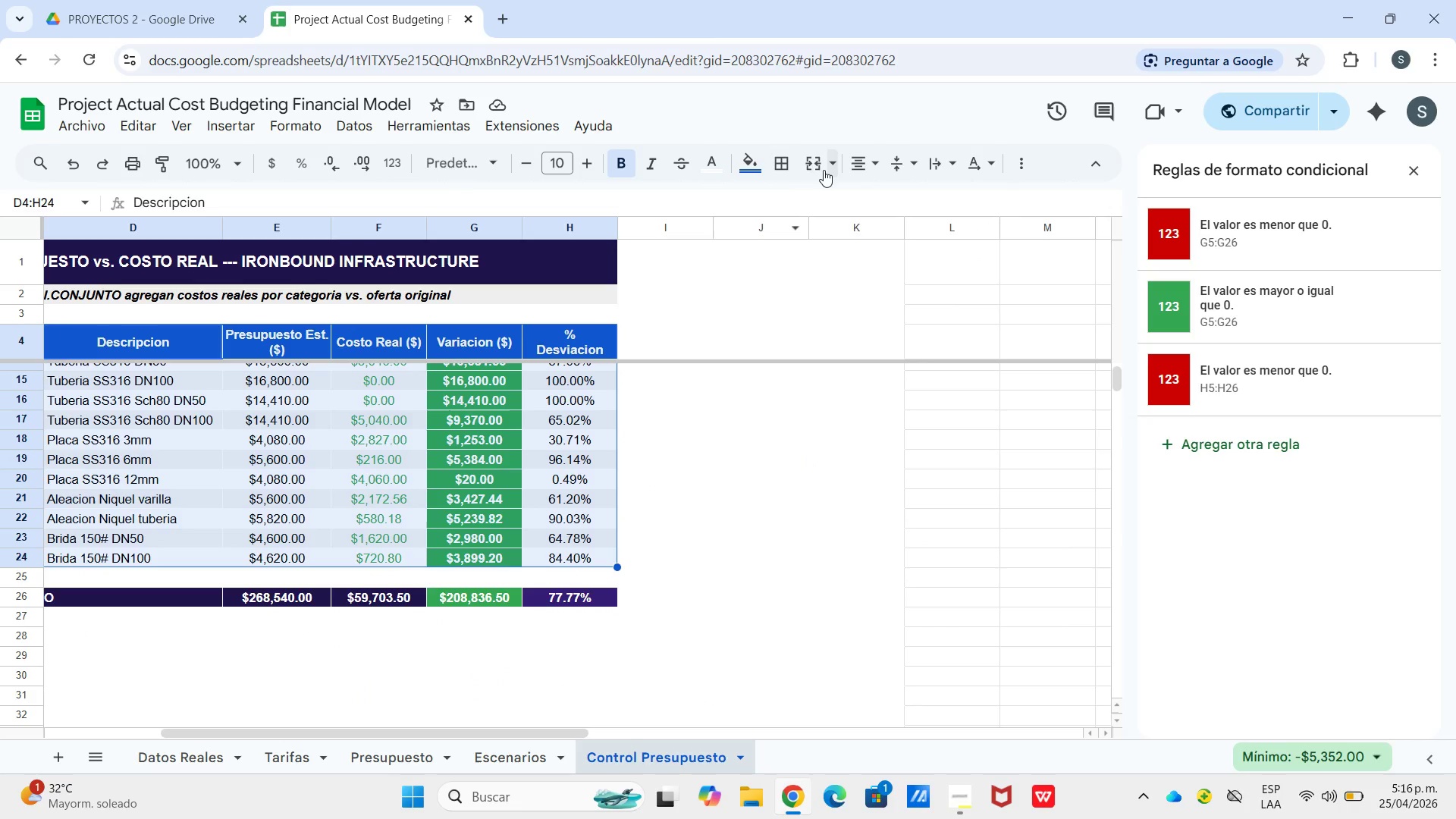 
left_click([785, 598])
 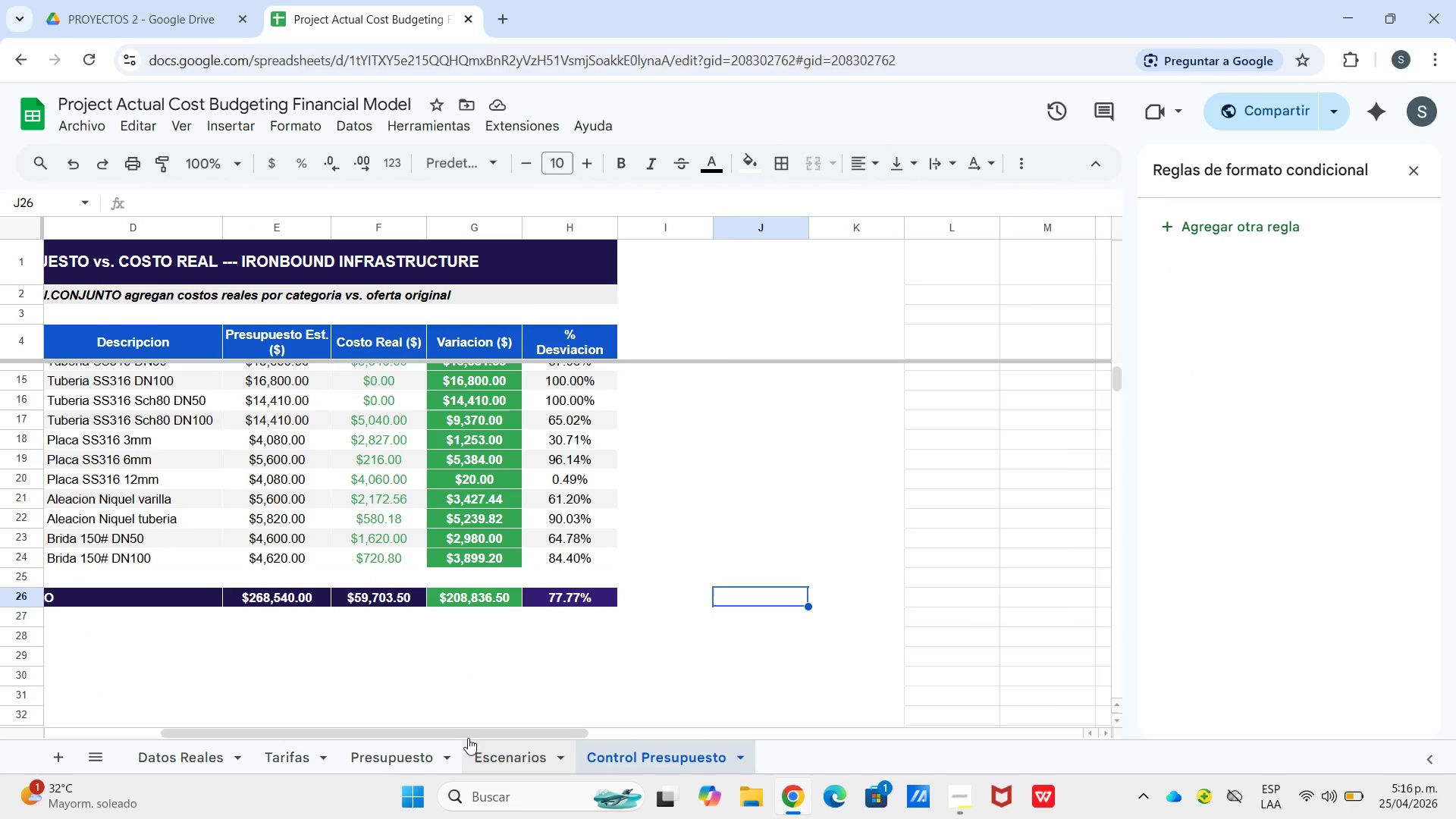 
left_click_drag(start_coordinate=[468, 737], to_coordinate=[209, 736])
 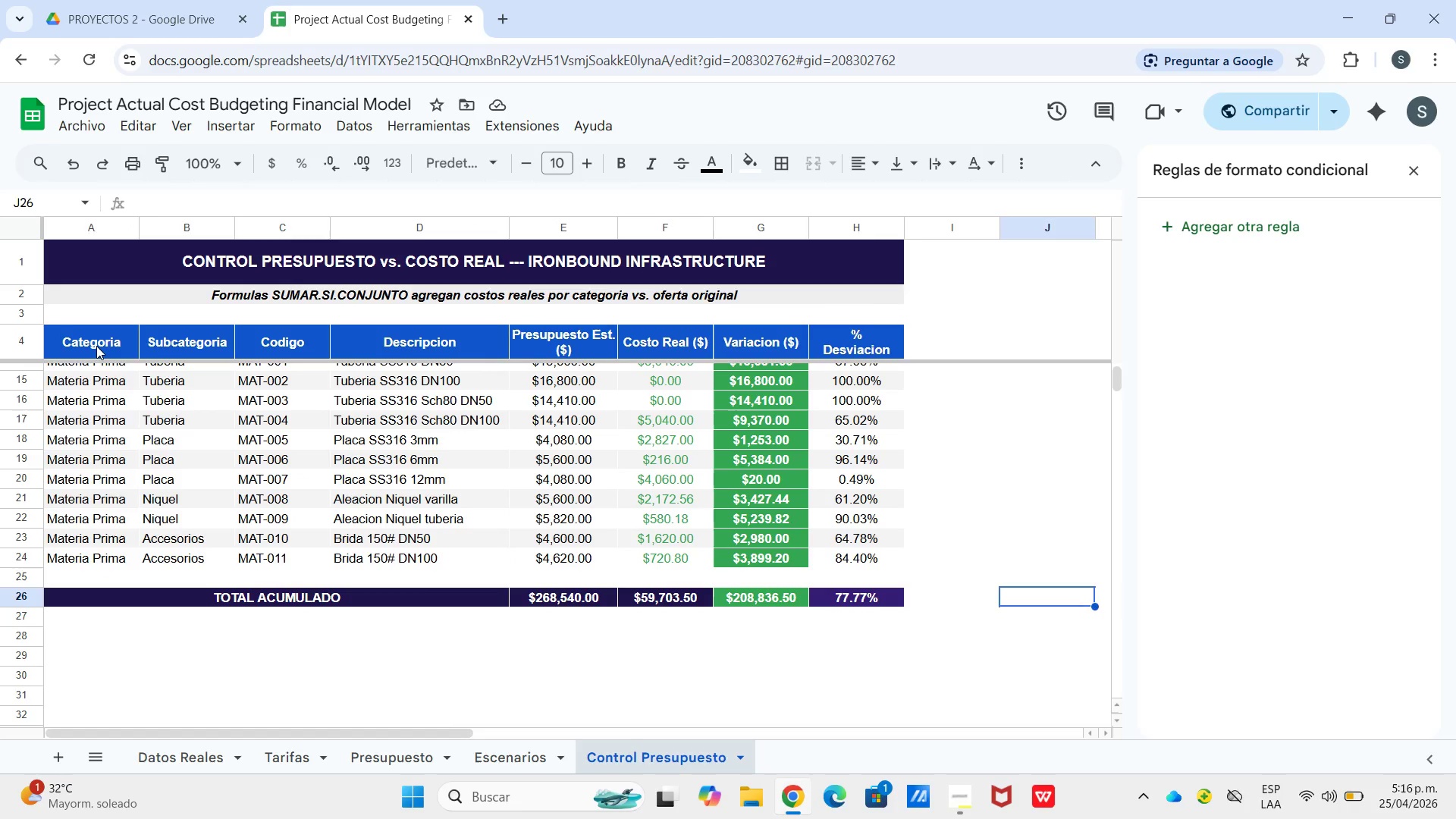 
left_click_drag(start_coordinate=[96, 346], to_coordinate=[842, 472])
 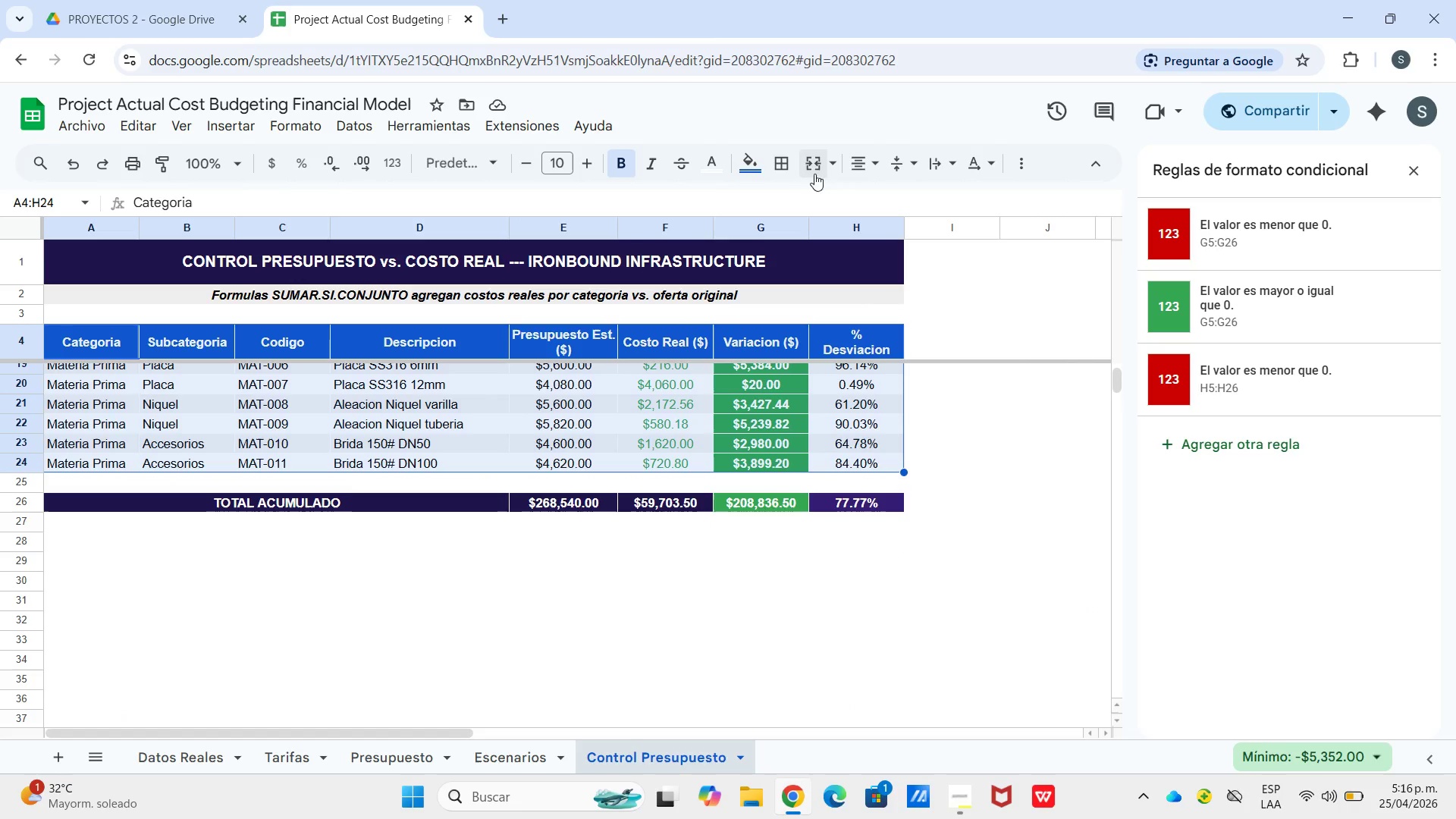 
scroll: coordinate [875, 647], scroll_direction: down, amount: 3.0
 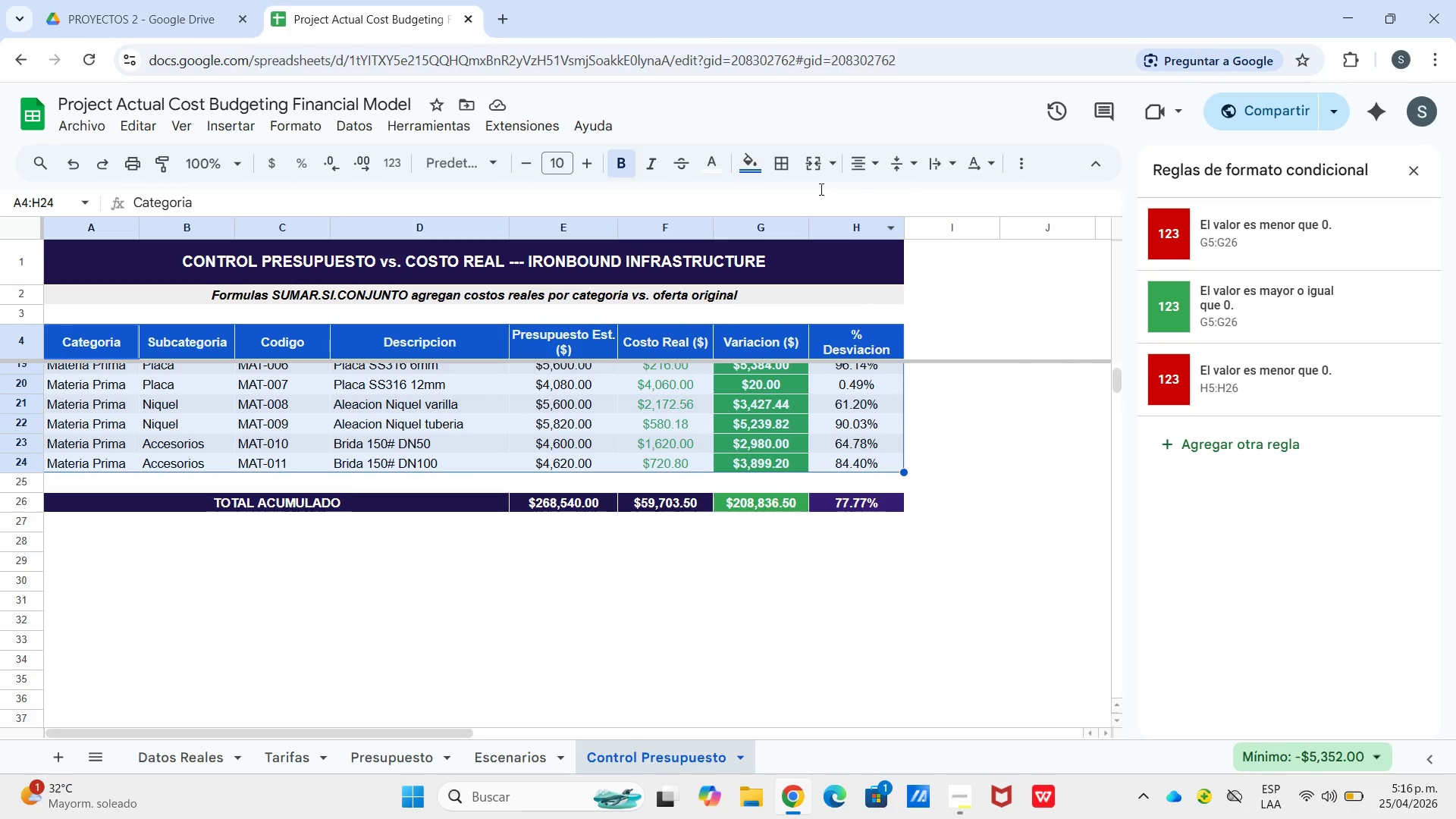 
left_click([783, 161])
 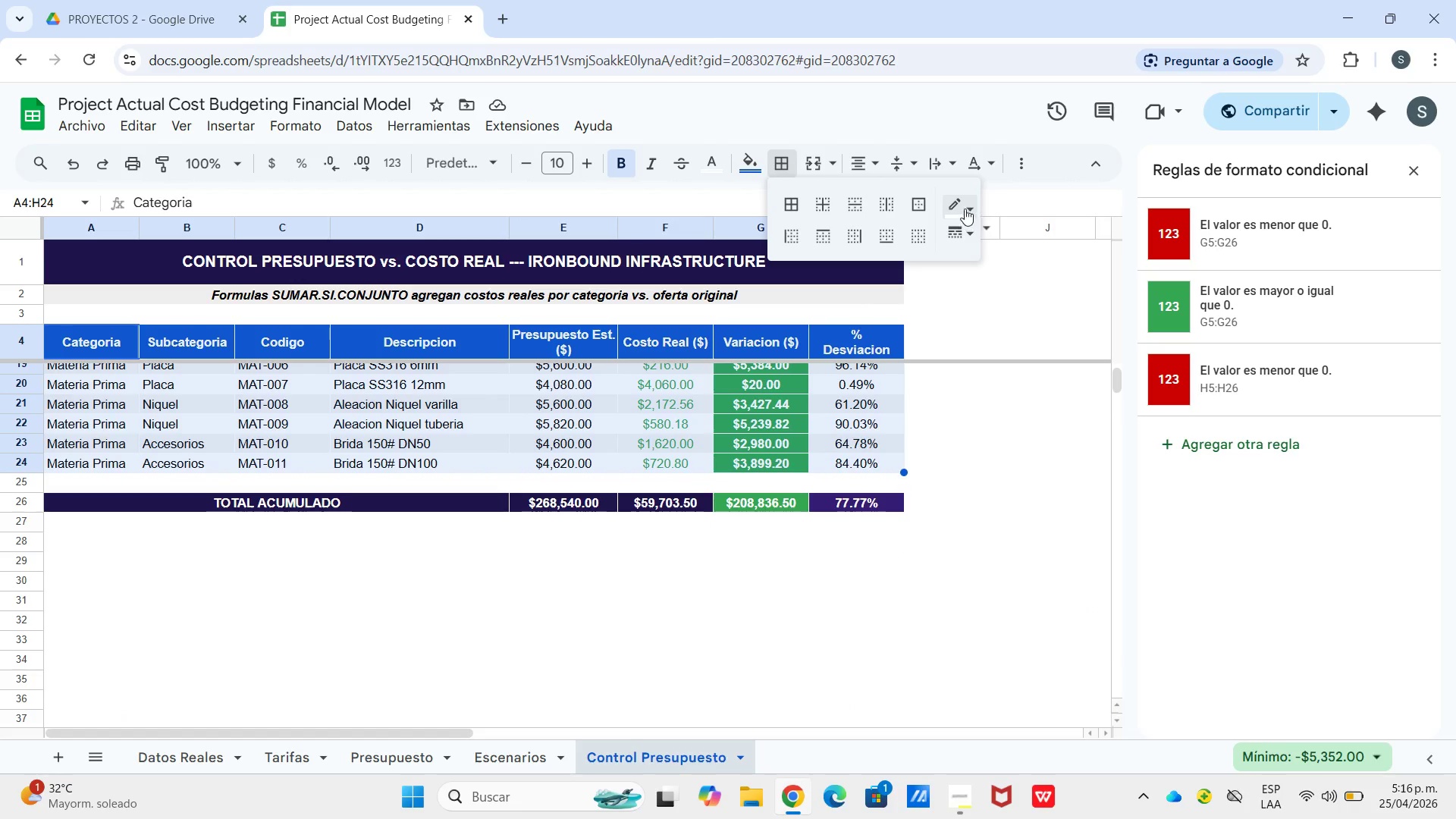 
left_click([965, 207])
 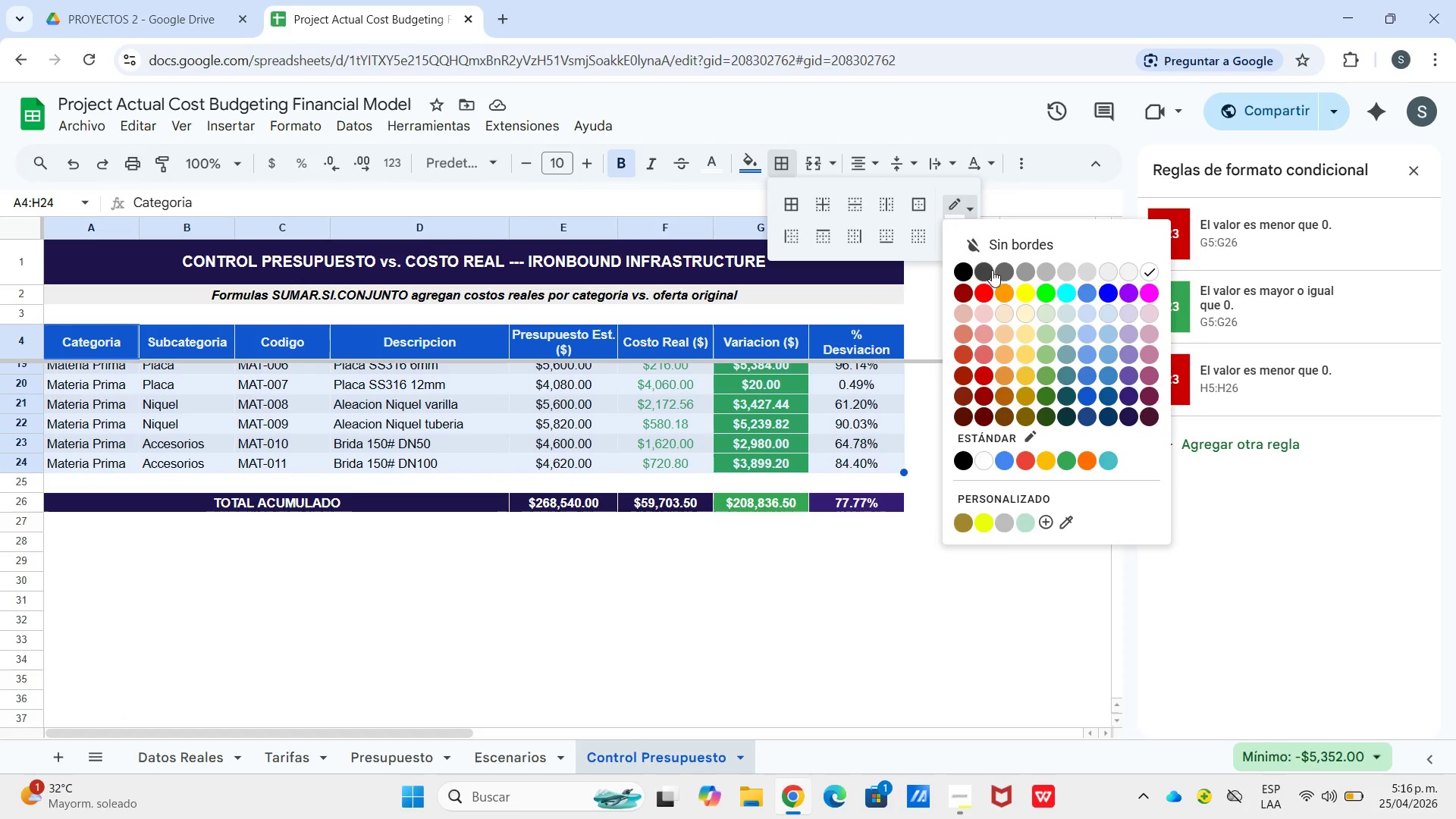 
left_click([1004, 270])
 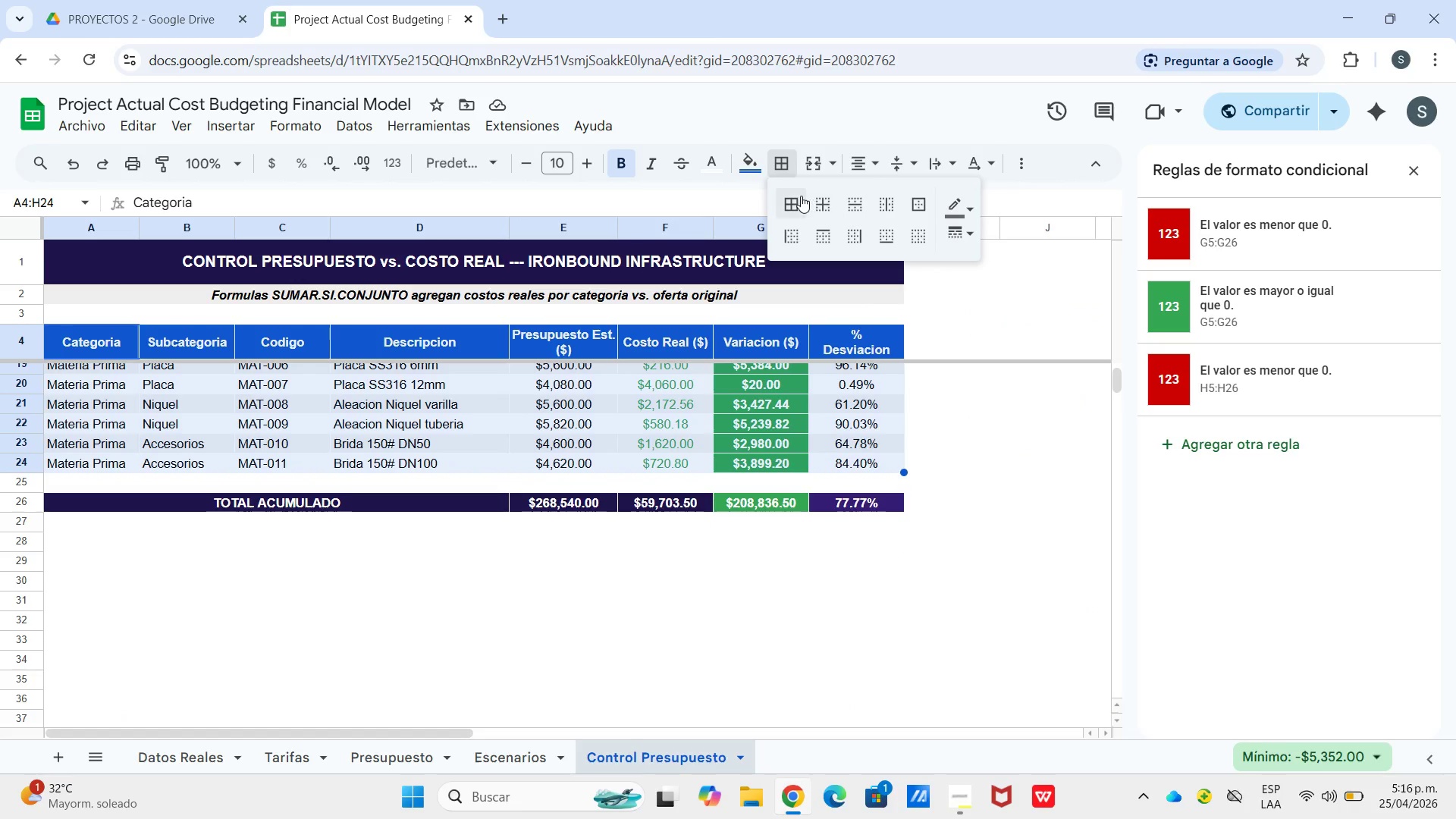 
left_click([801, 196])
 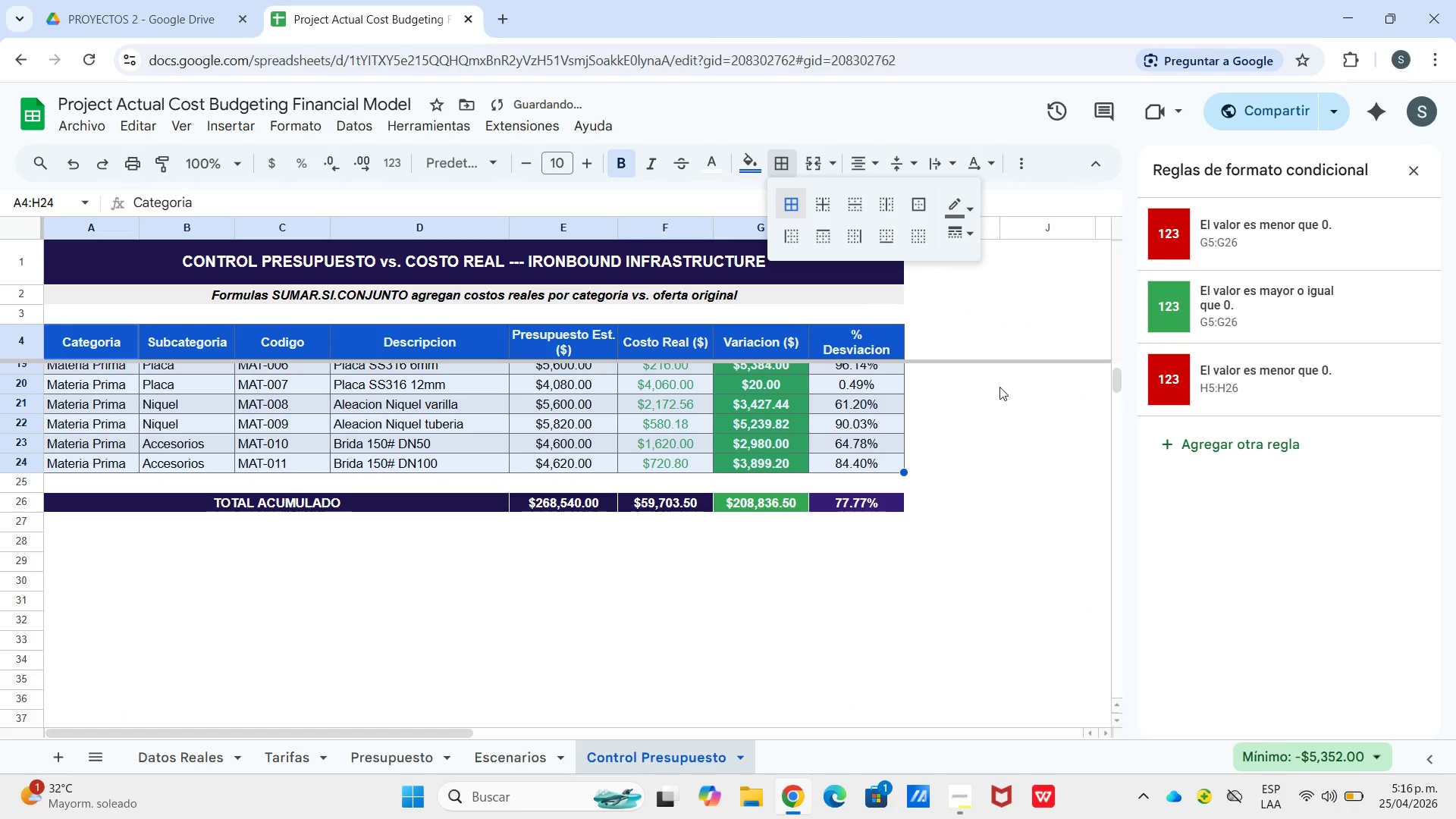 
left_click_drag(start_coordinate=[999, 387], to_coordinate=[983, 396])
 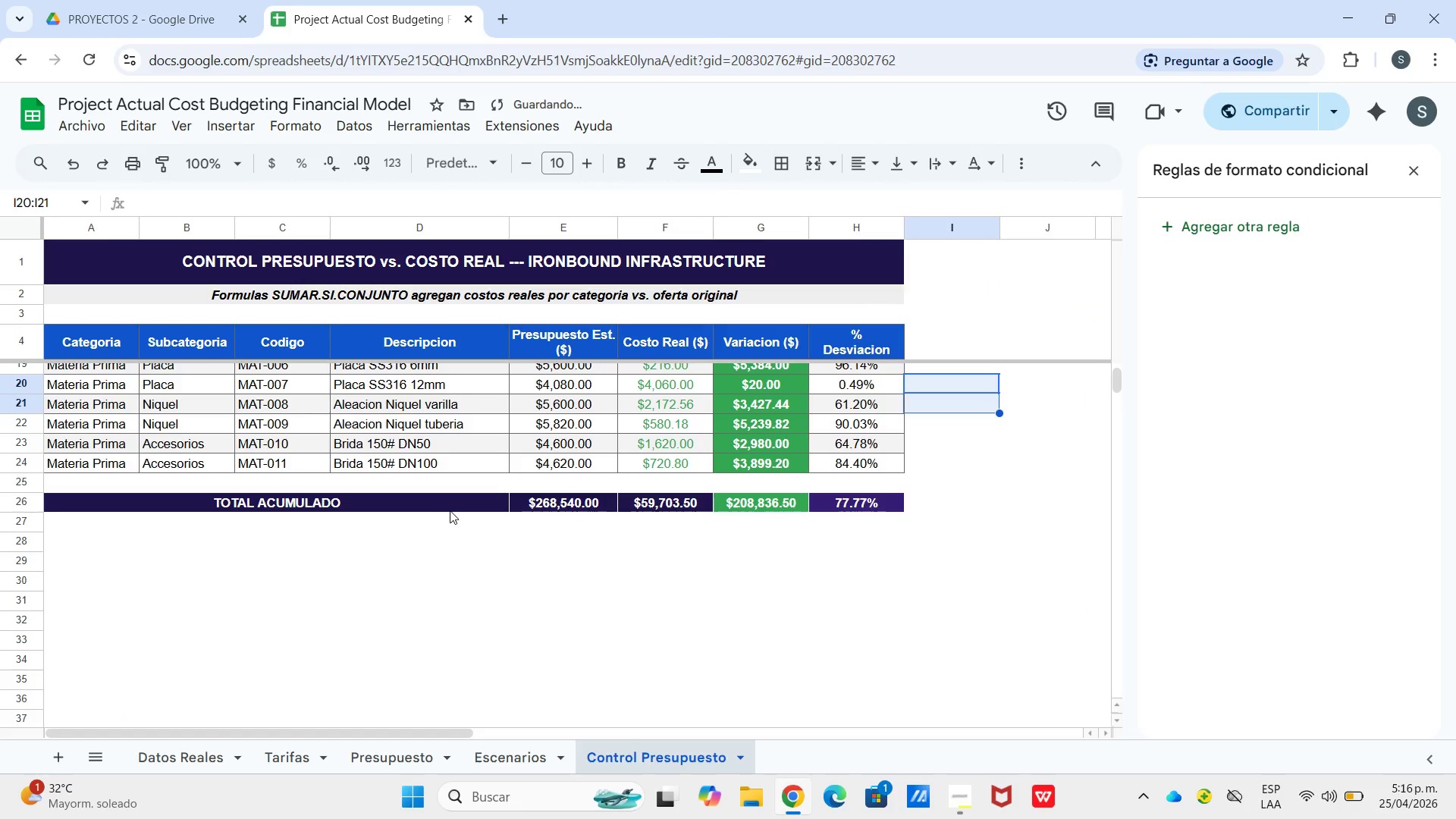 
left_click_drag(start_coordinate=[453, 510], to_coordinate=[833, 498])
 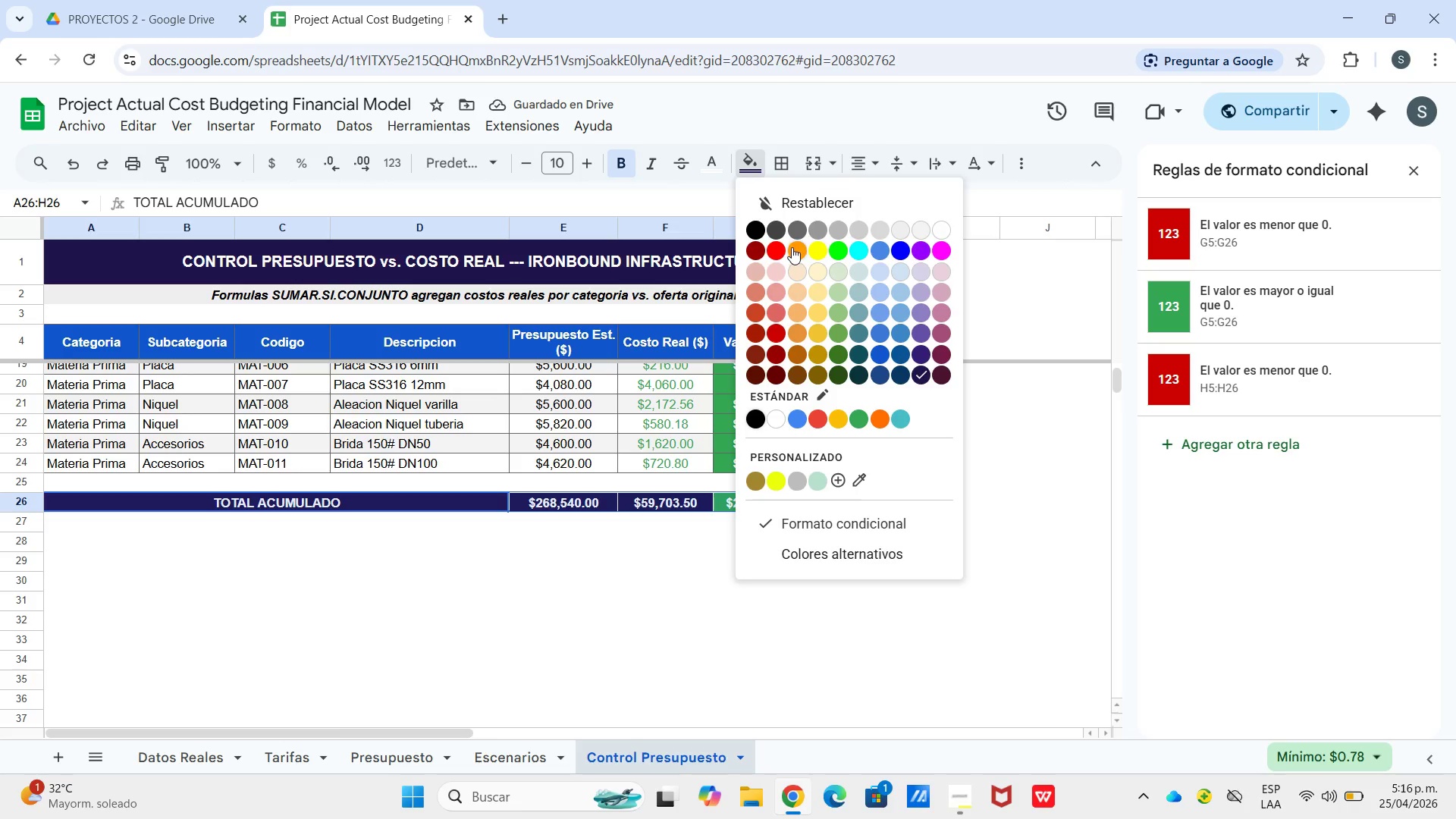 
left_click([781, 176])
 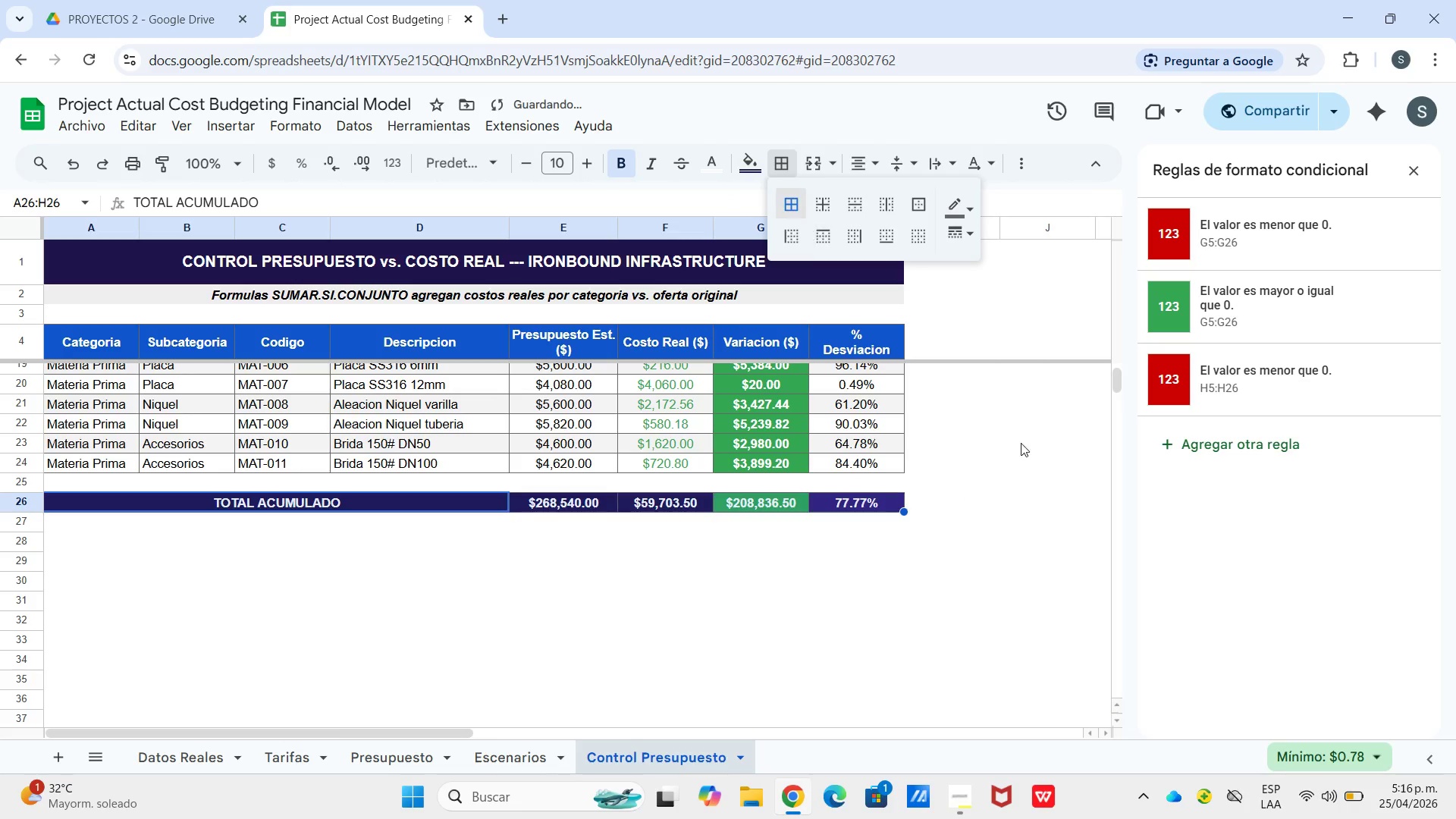 
double_click([1020, 457])
 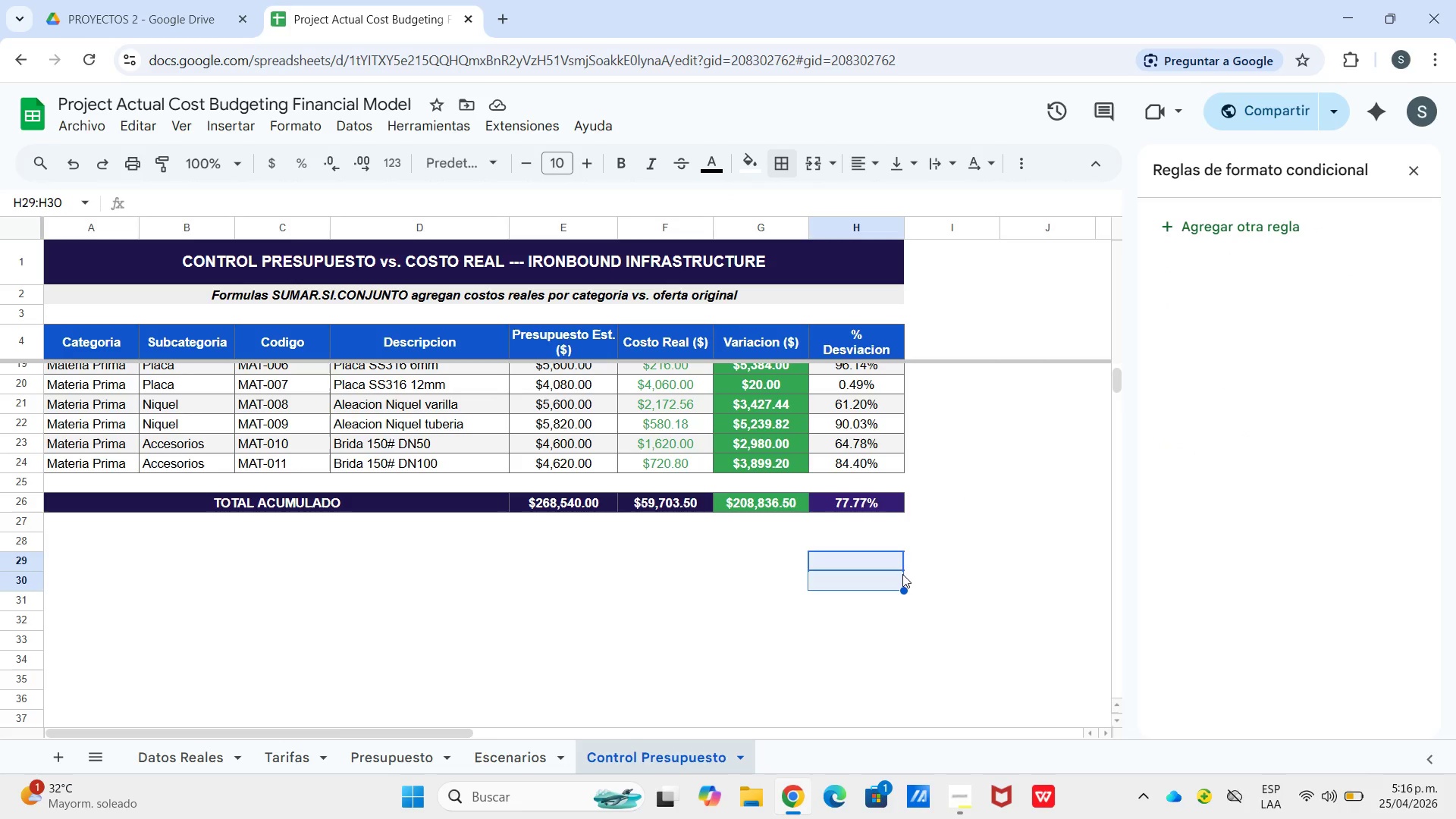 
wait(11.42)
 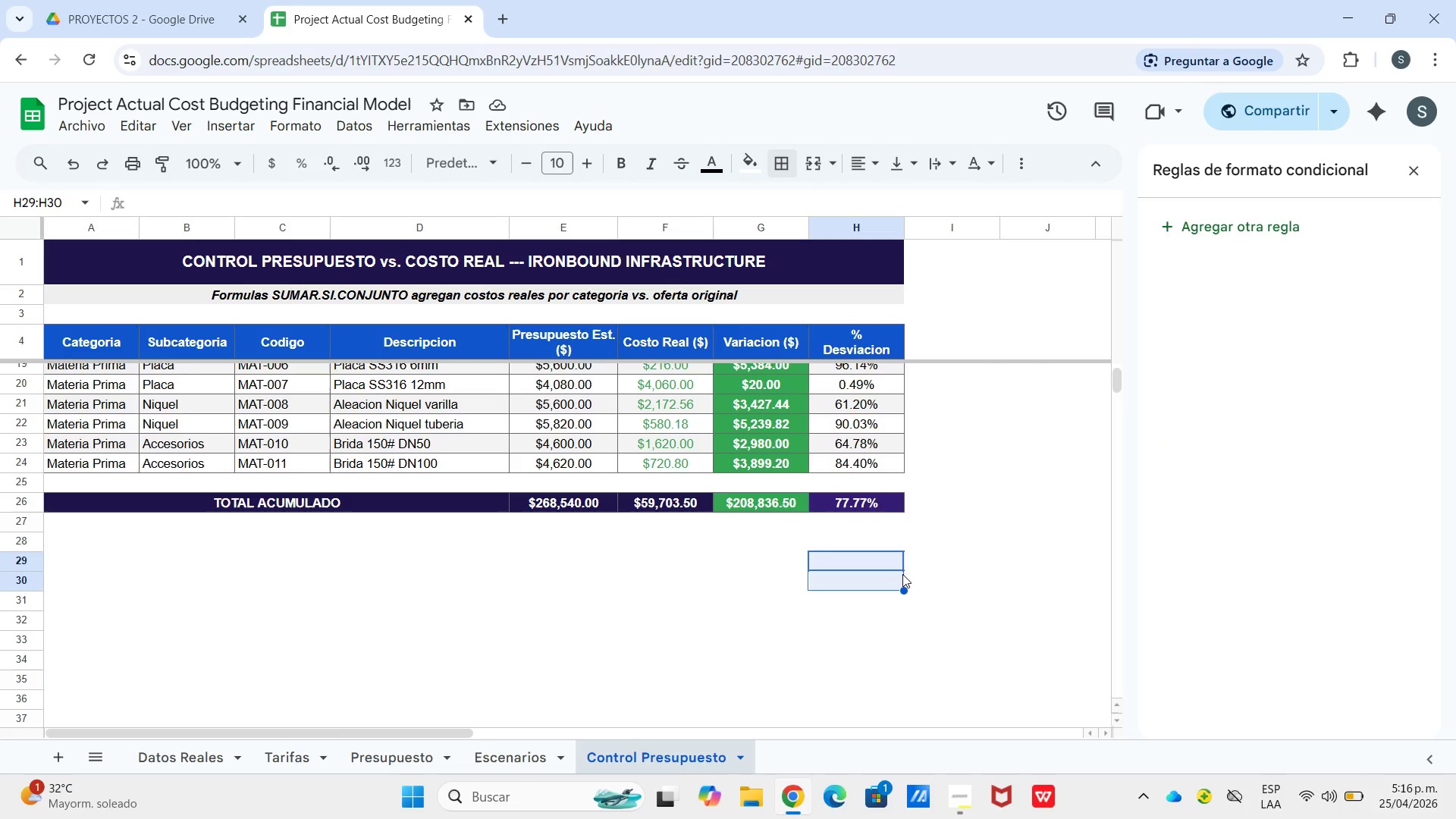 
left_click([782, 645])
 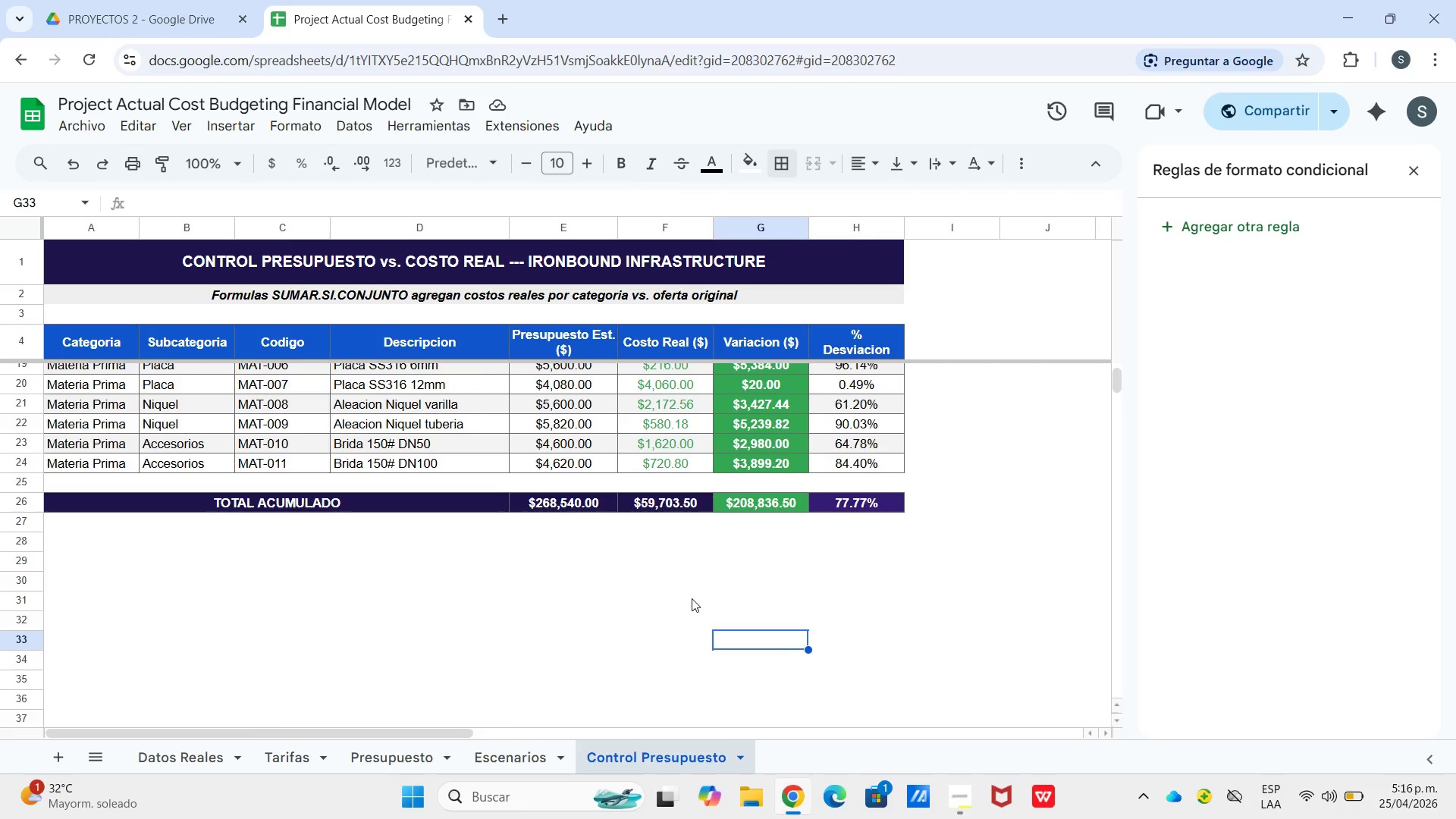 
scroll: coordinate [691, 598], scroll_direction: up, amount: 7.0
 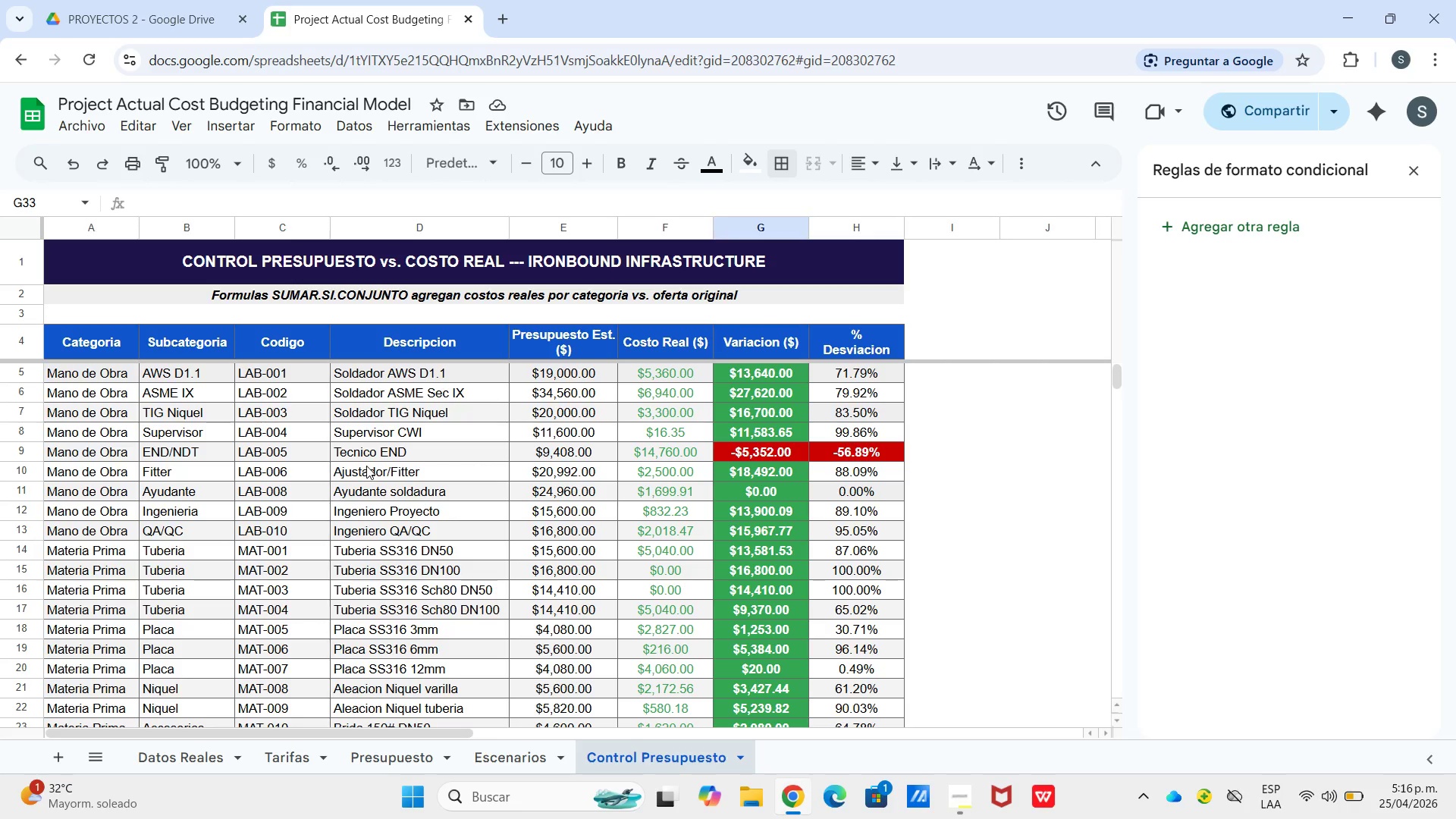 
scroll: coordinate [309, 471], scroll_direction: down, amount: 2.0
 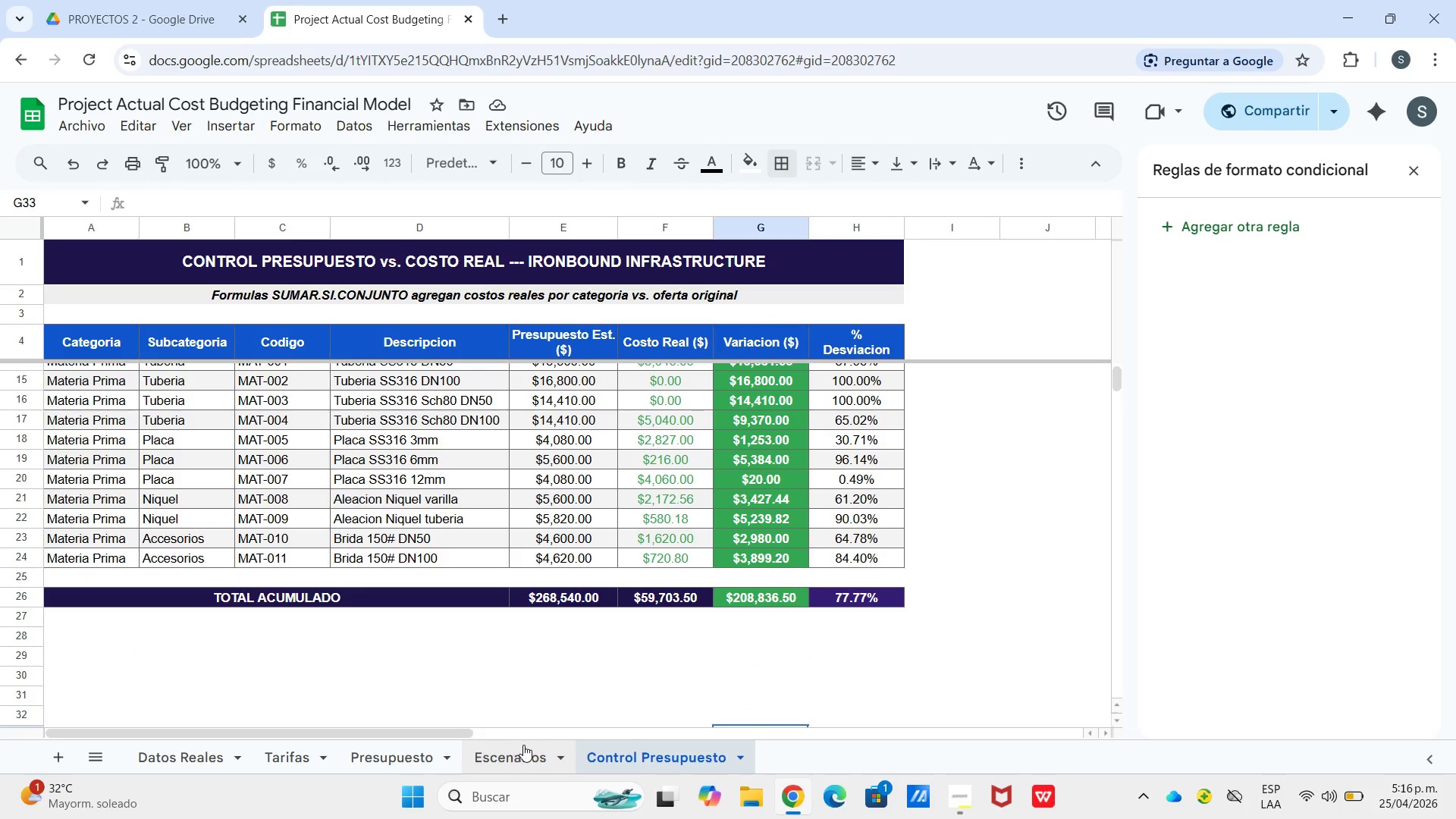 
left_click([58, 761])
 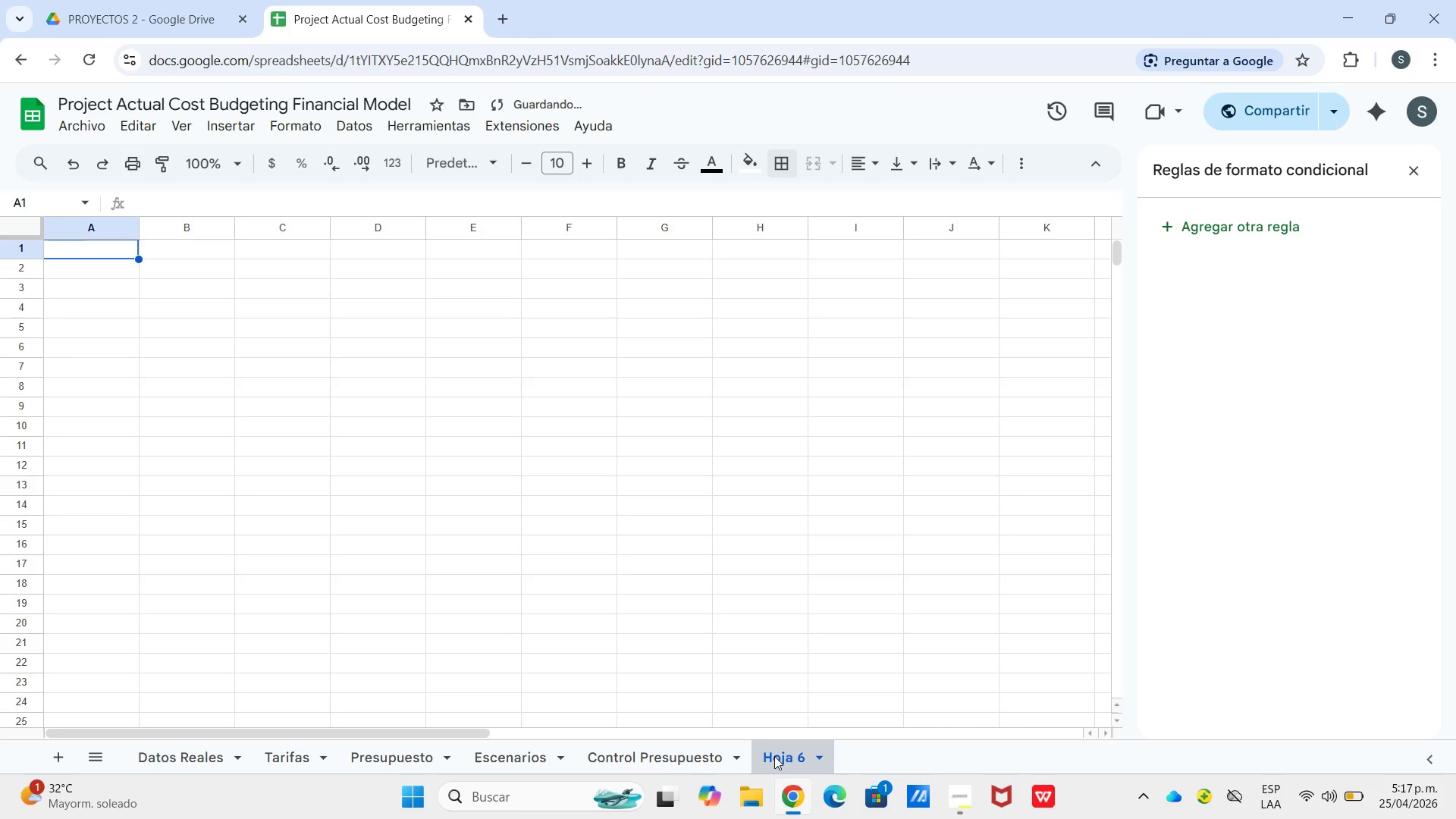 
double_click([774, 757])
 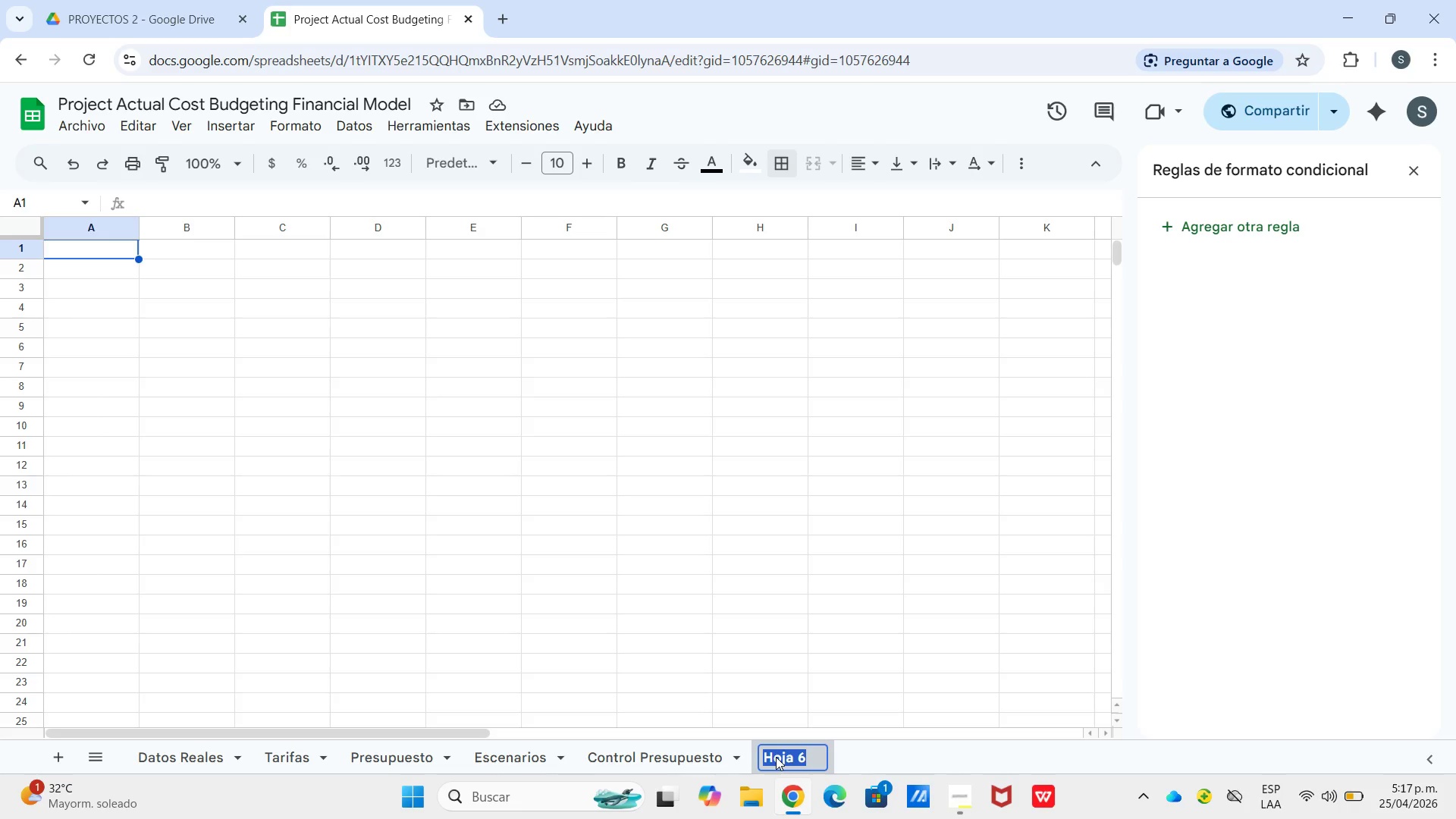 
wait(27.01)
 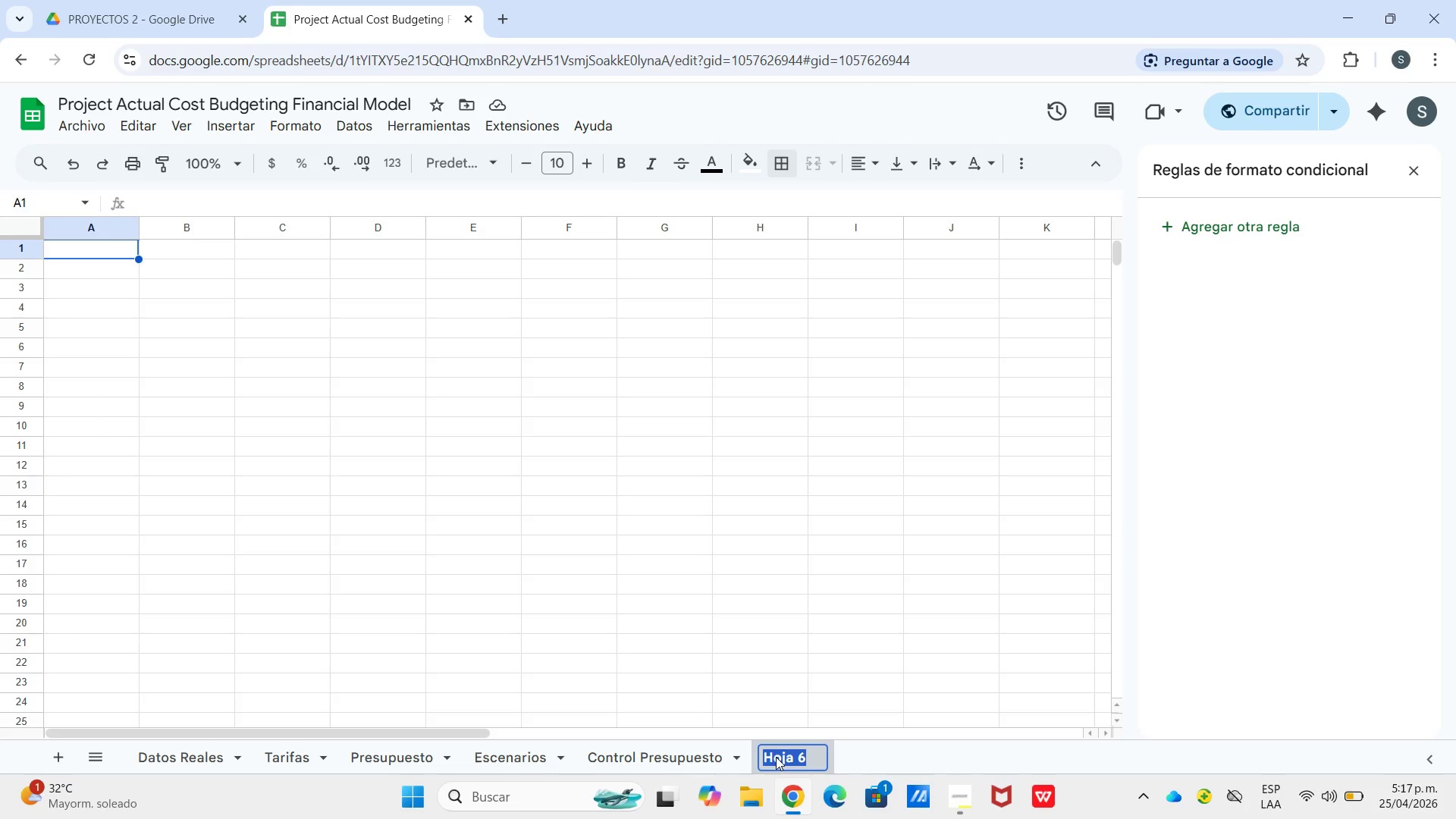 
type(DASHBOARD)
 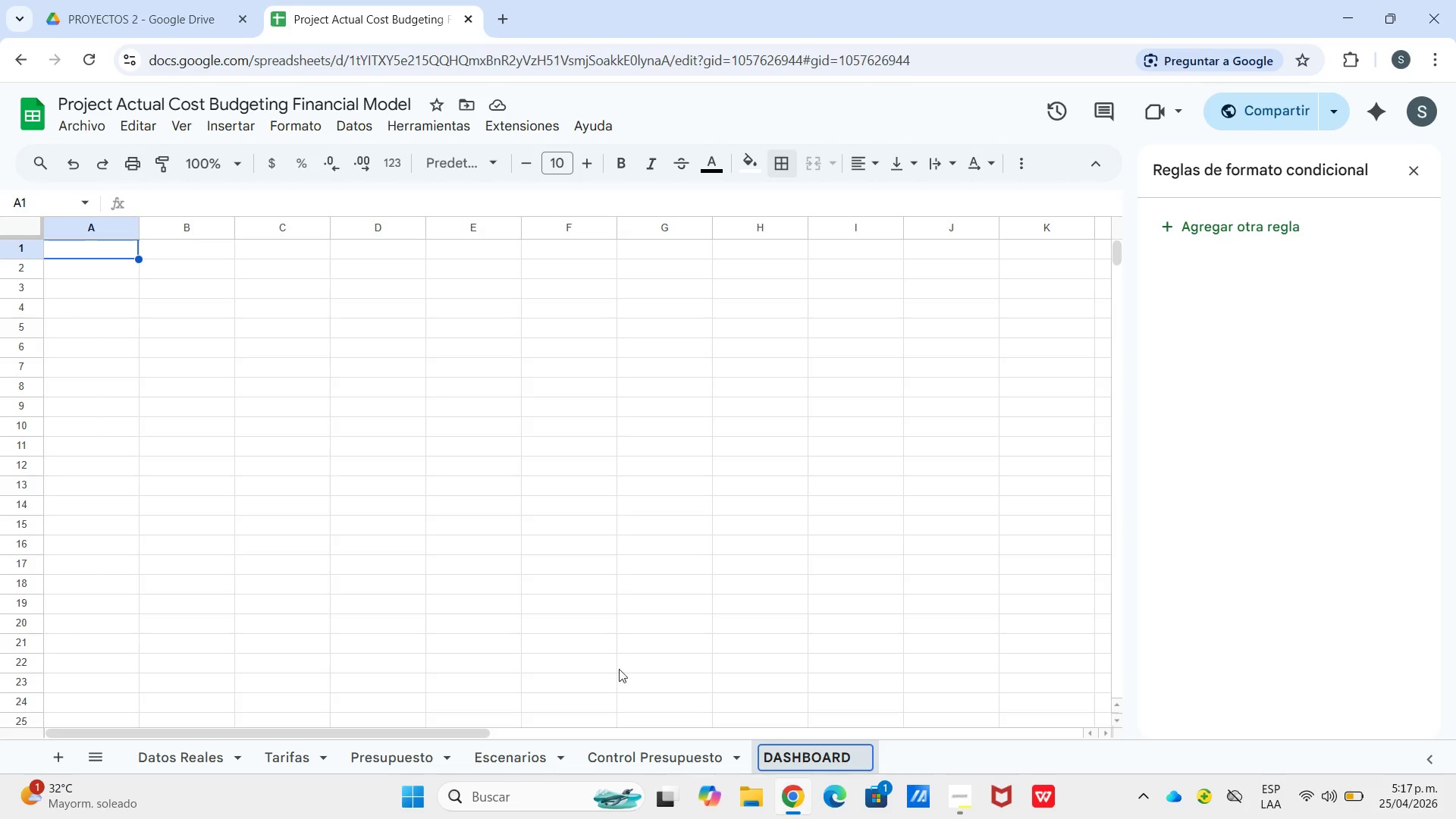 
left_click_drag(start_coordinate=[641, 647], to_coordinate=[704, 647])
 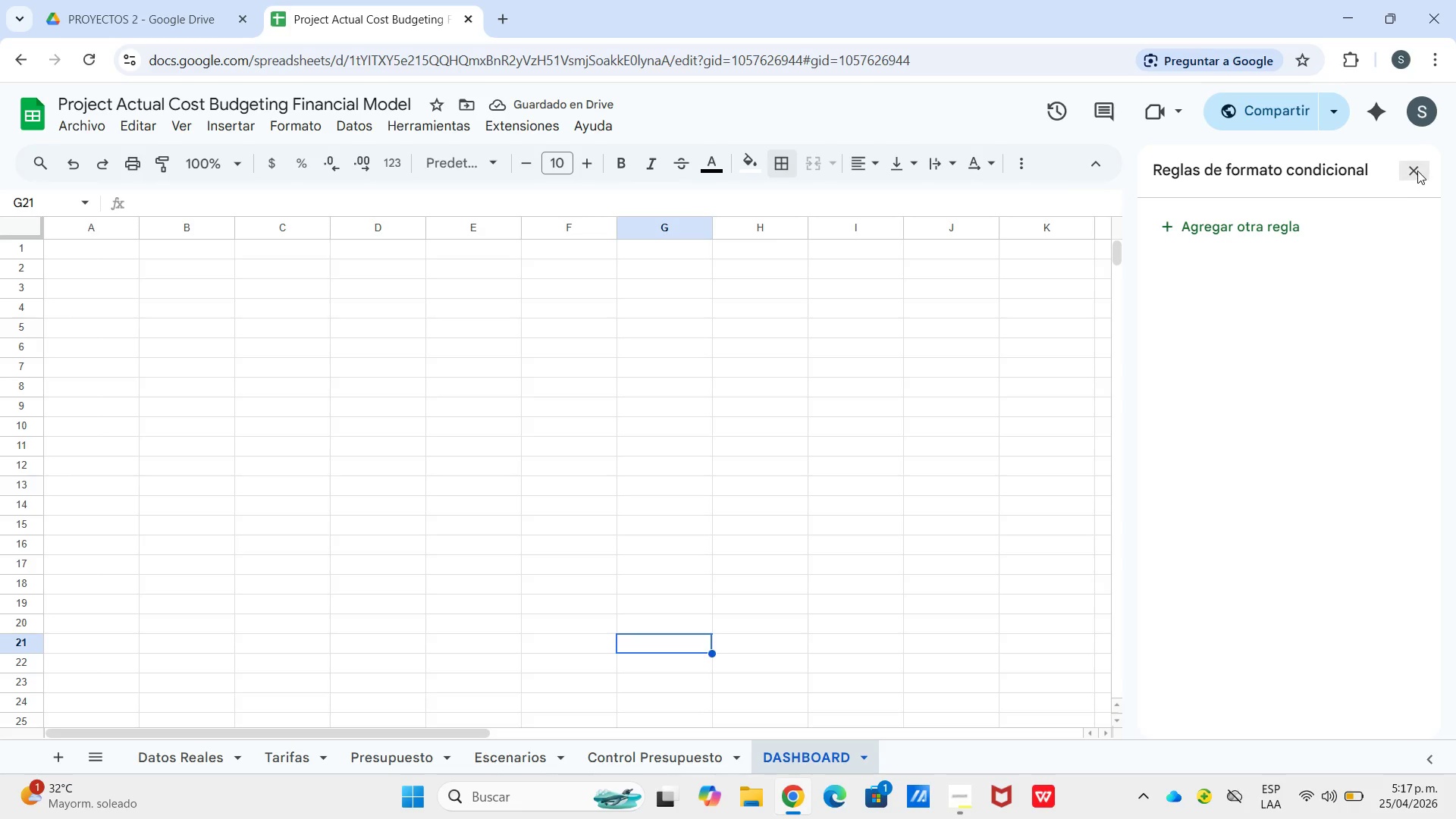 
scroll: coordinate [109, 393], scroll_direction: up, amount: 3.0
 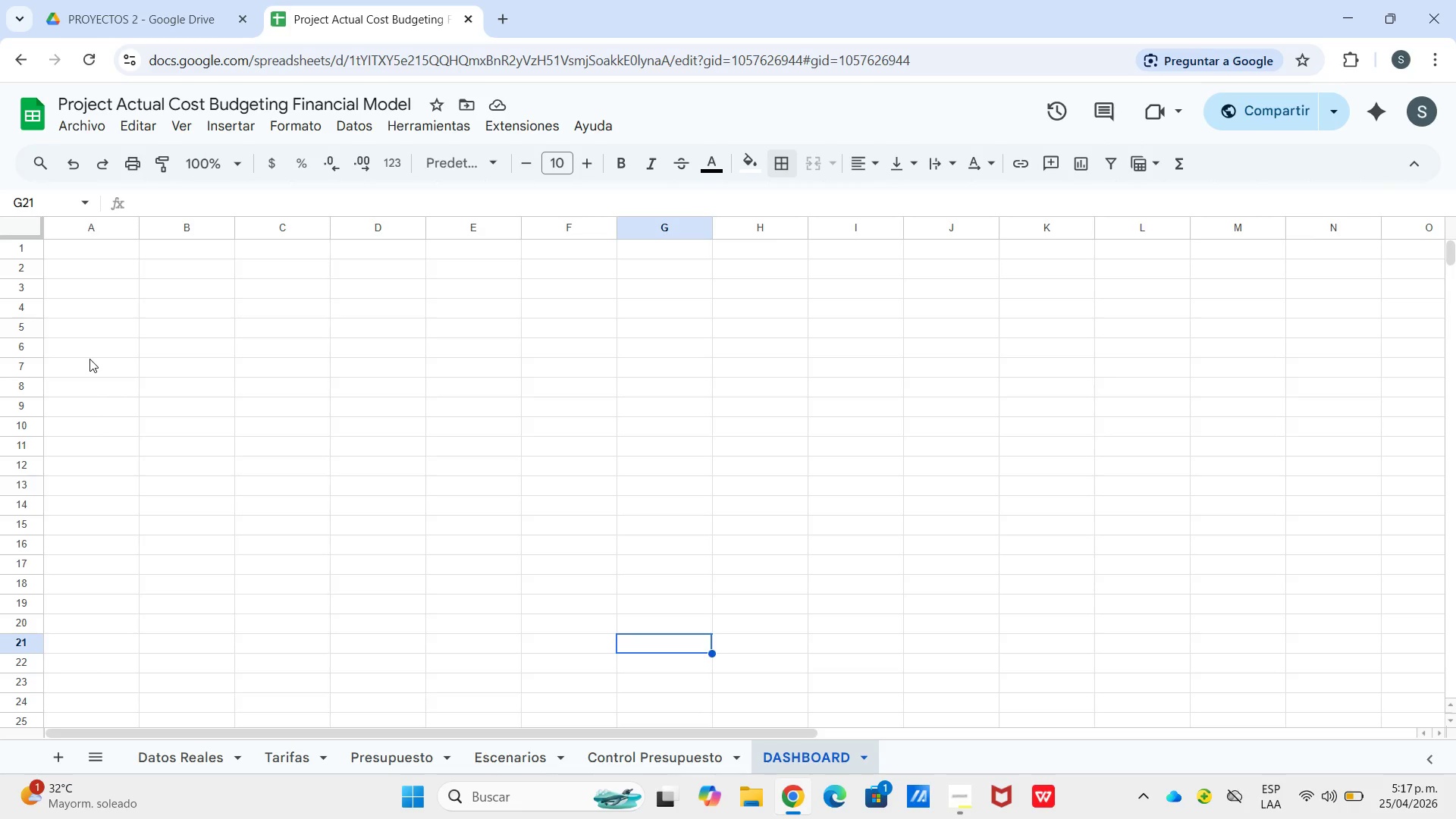 
left_click_drag(start_coordinate=[86, 258], to_coordinate=[1309, 275])
 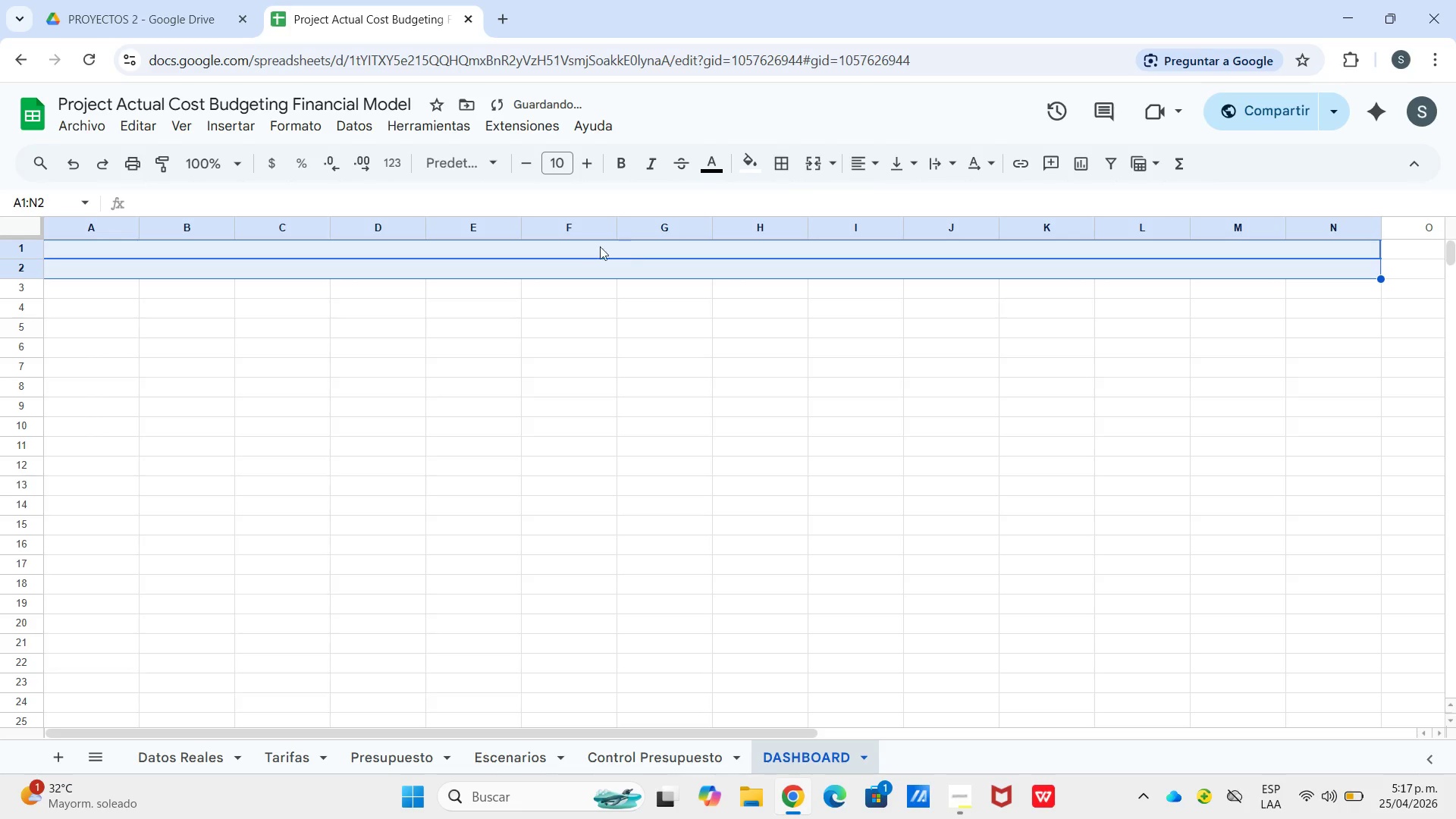 
wait(5.17)
 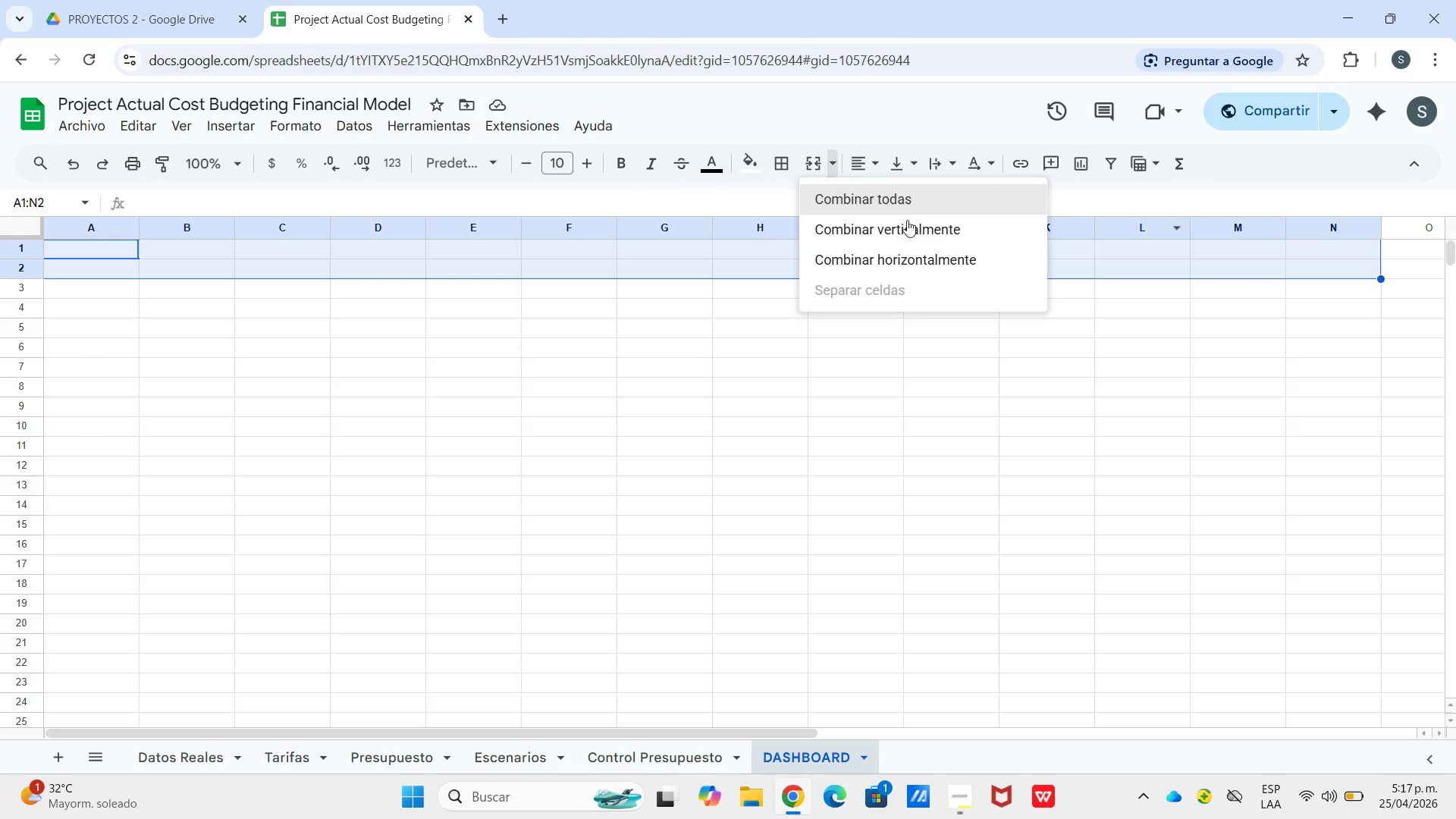 
double_click([500, 251])
 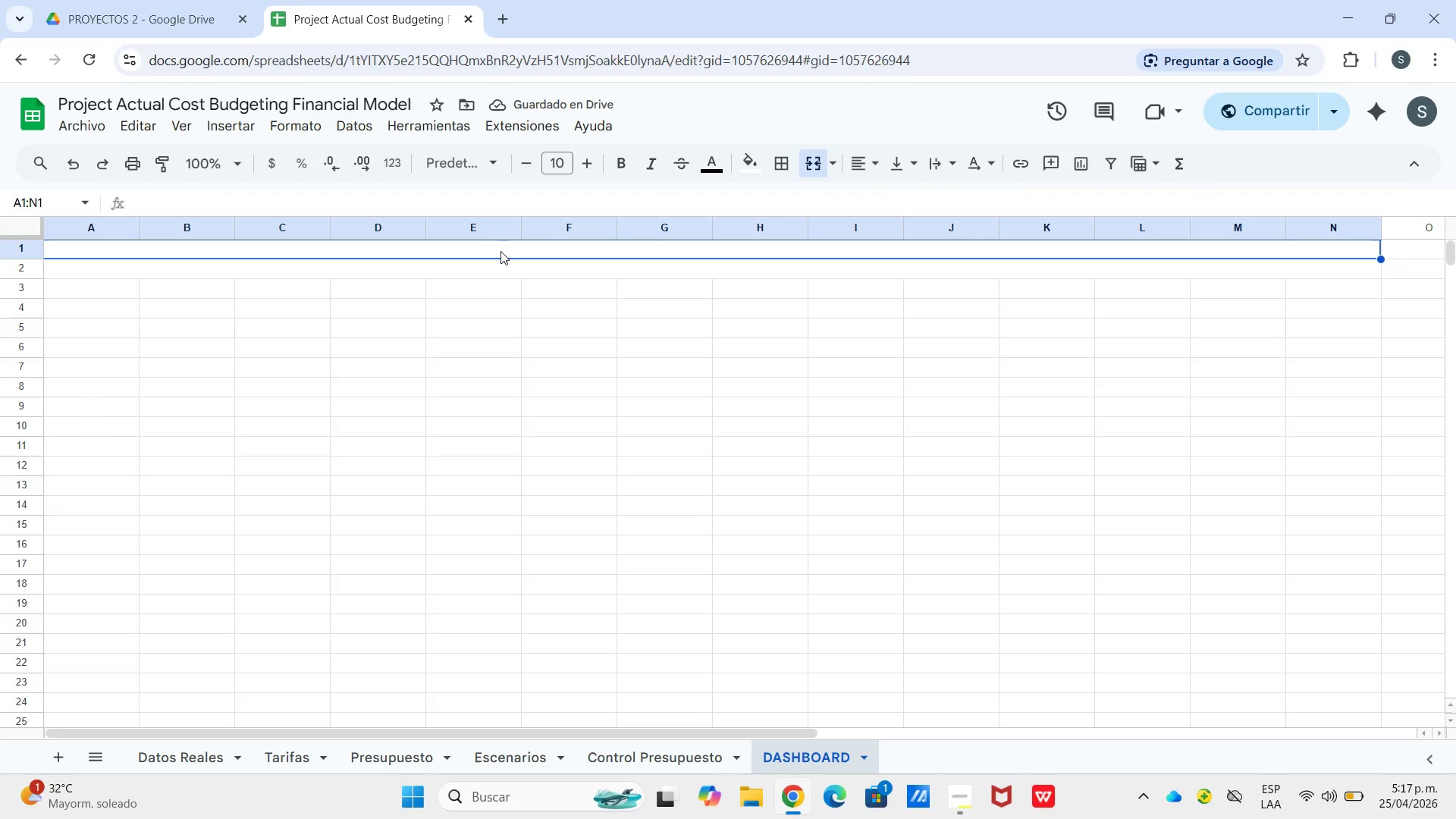 
triple_click([500, 251])
 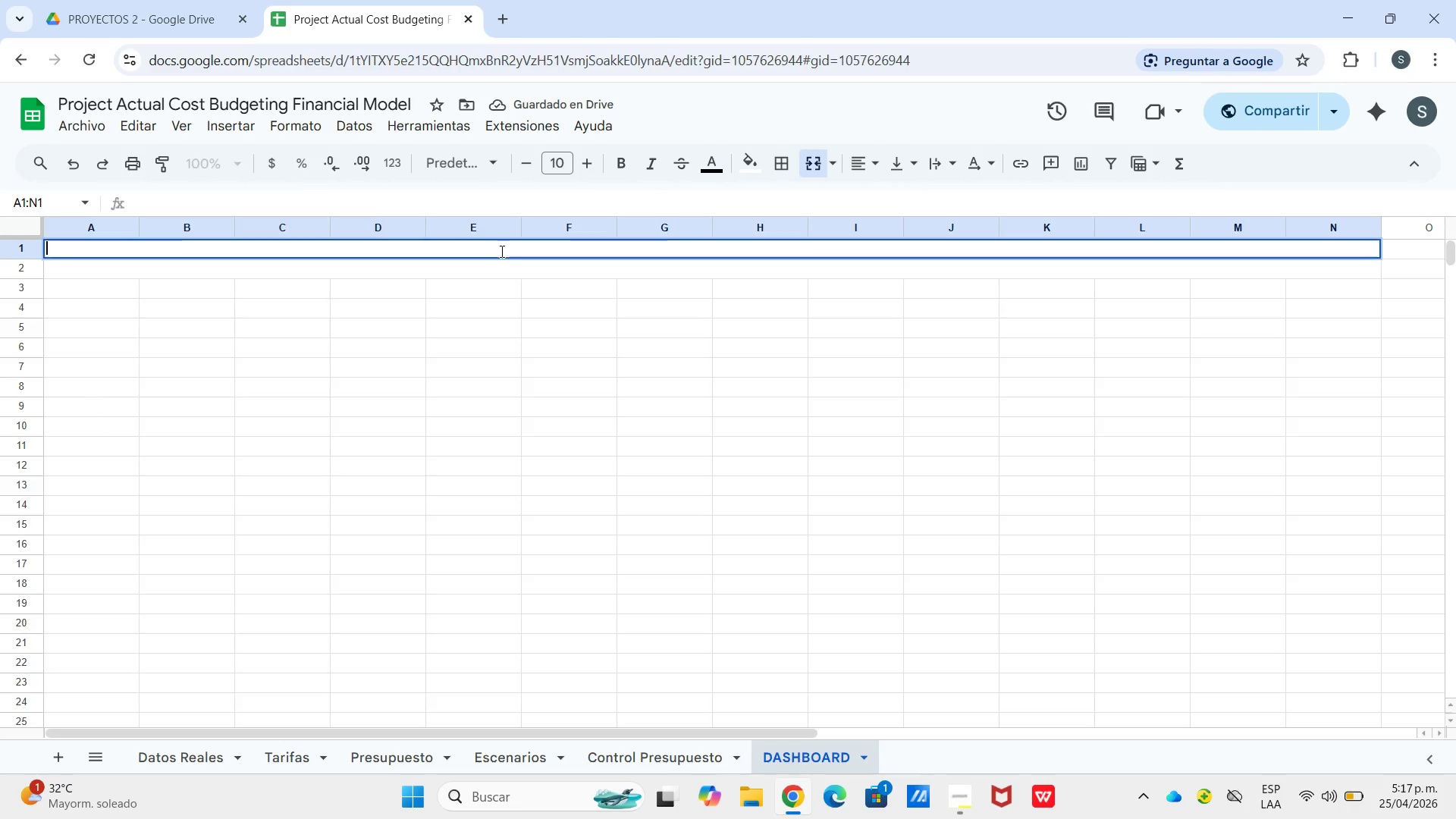 
triple_click([500, 251])
 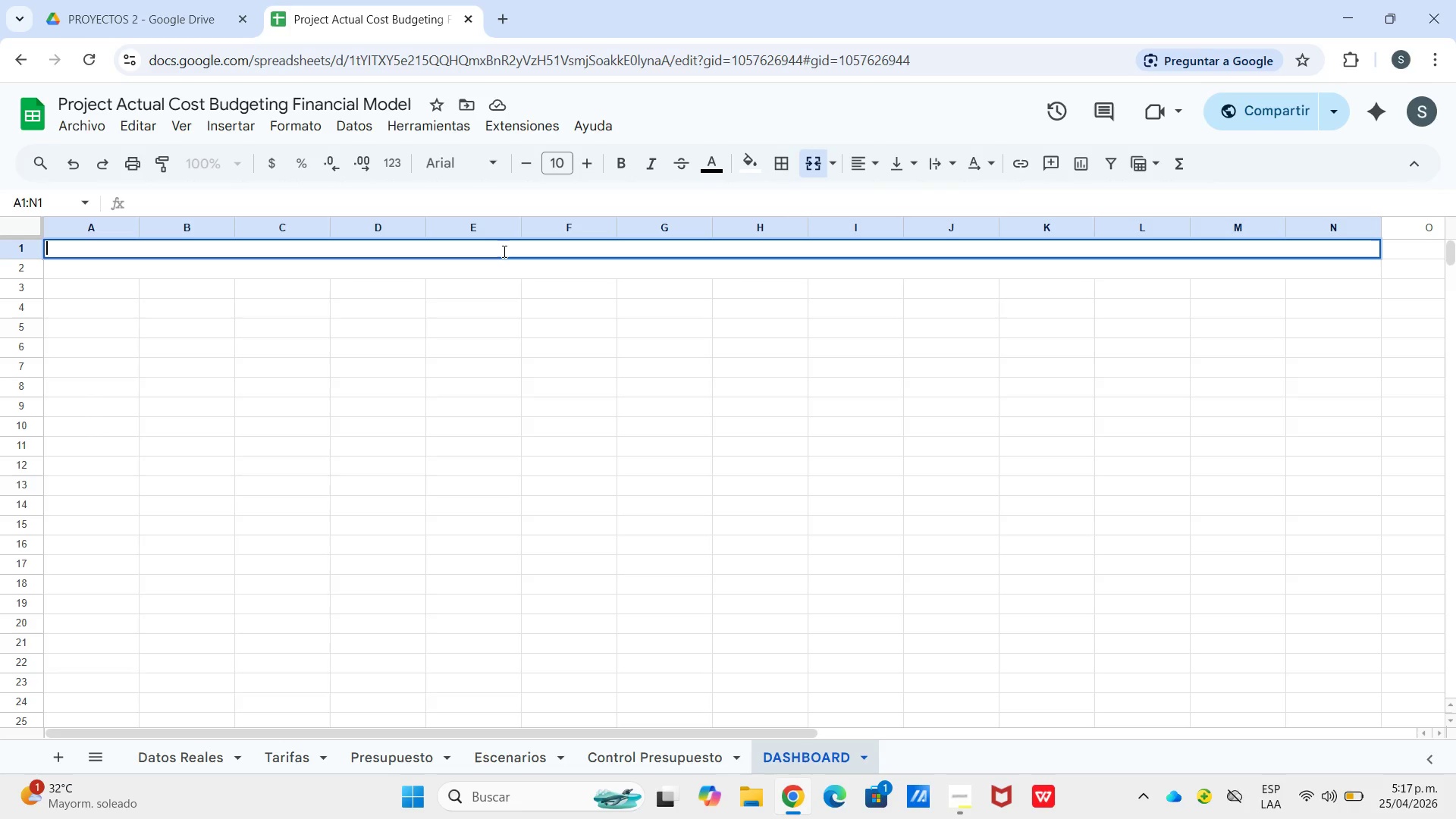 
type(IRONBOUND INFRASTRUCUTRE 1 )
key(Backspace)
key(Backspace)
type(\ PANEL DE CONTROL EJECUTV)
key(Backspace)
type(IVO)
 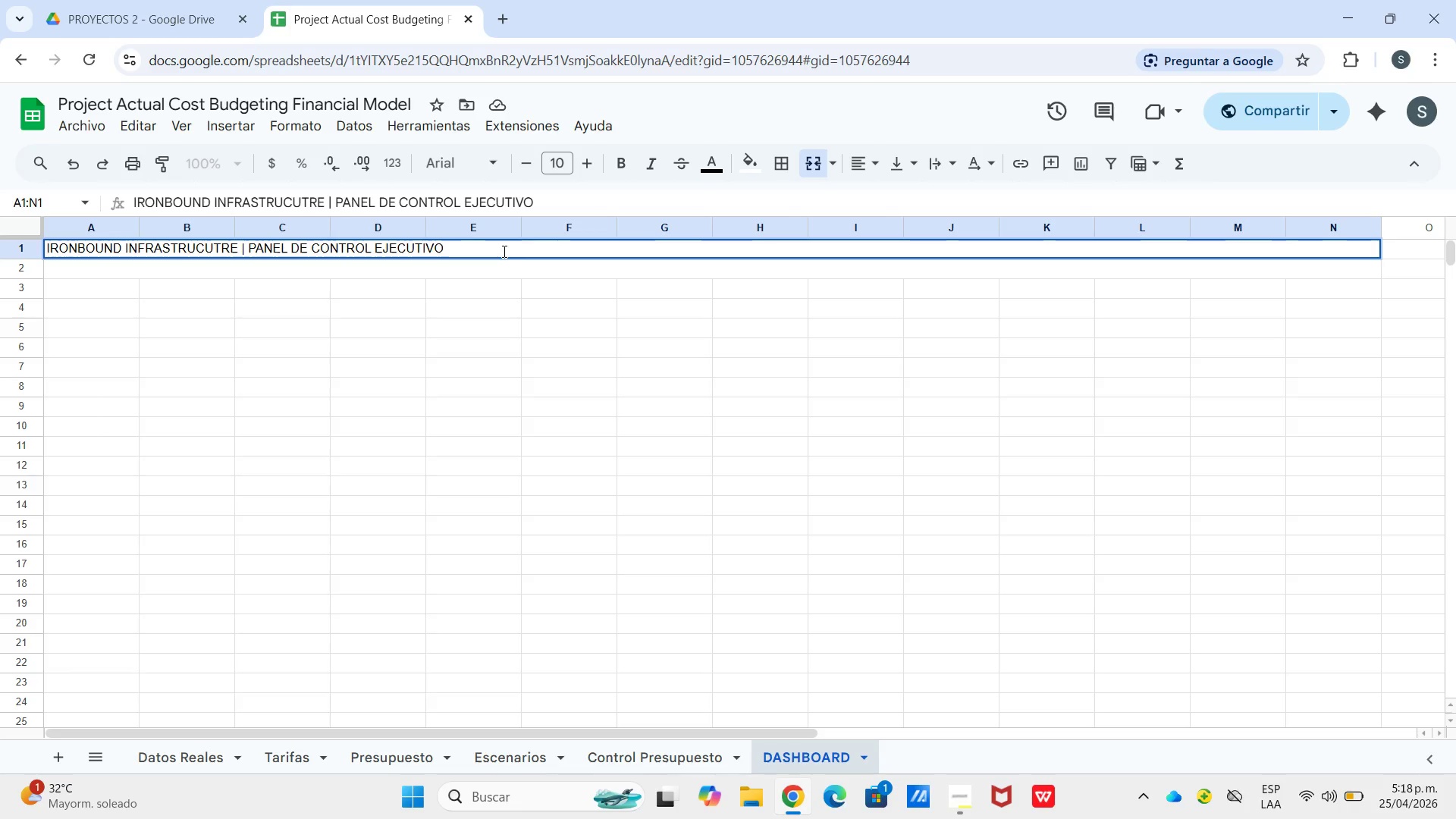 
key(Enter)
 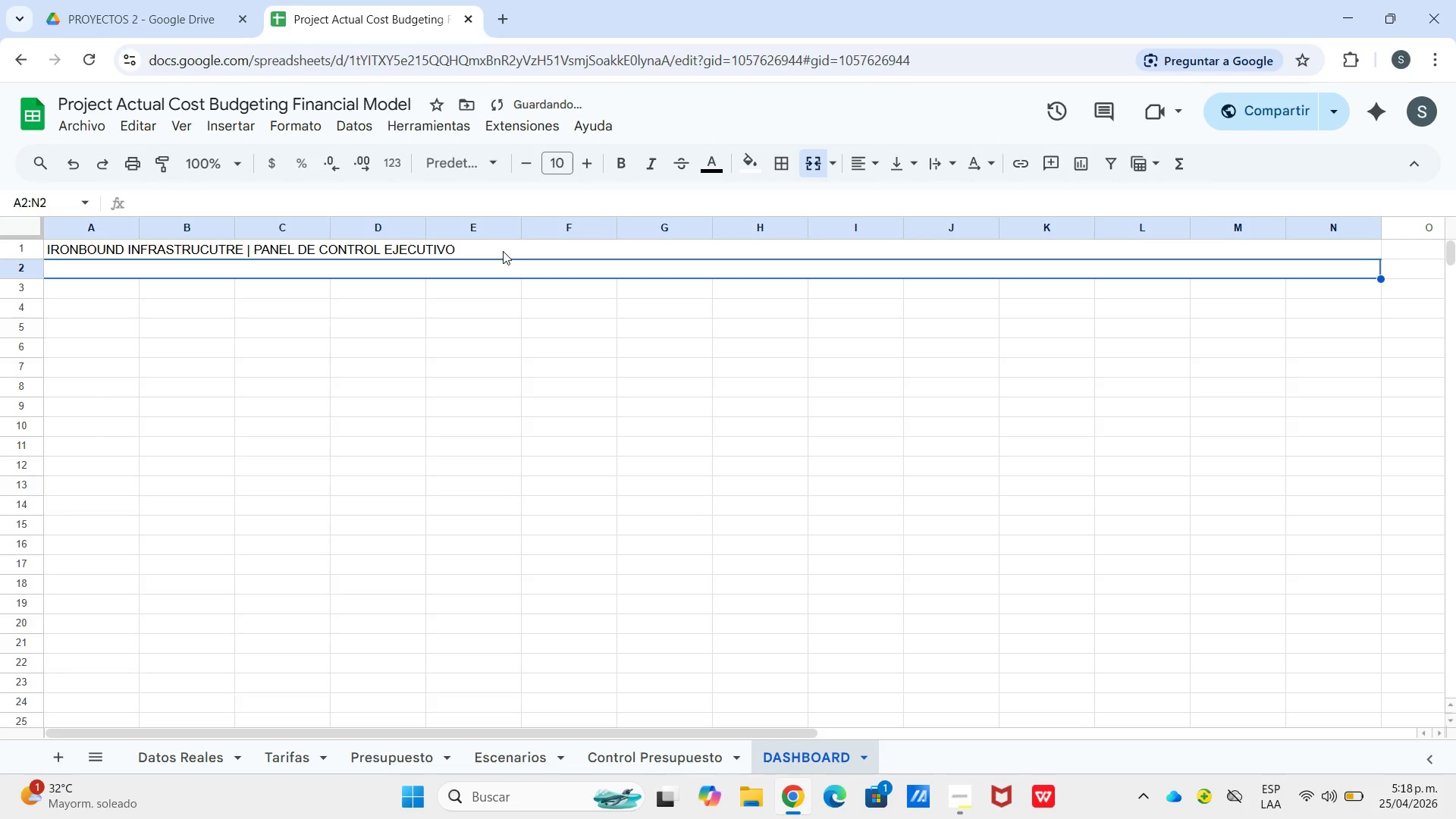 
type(Planta Ta)
key(Backspace)
type(ratamiento Agua Municipal -- Fase 1 1 )
key(Backspace)
key(Backspace)
type(\ Enero-junio 2024)
 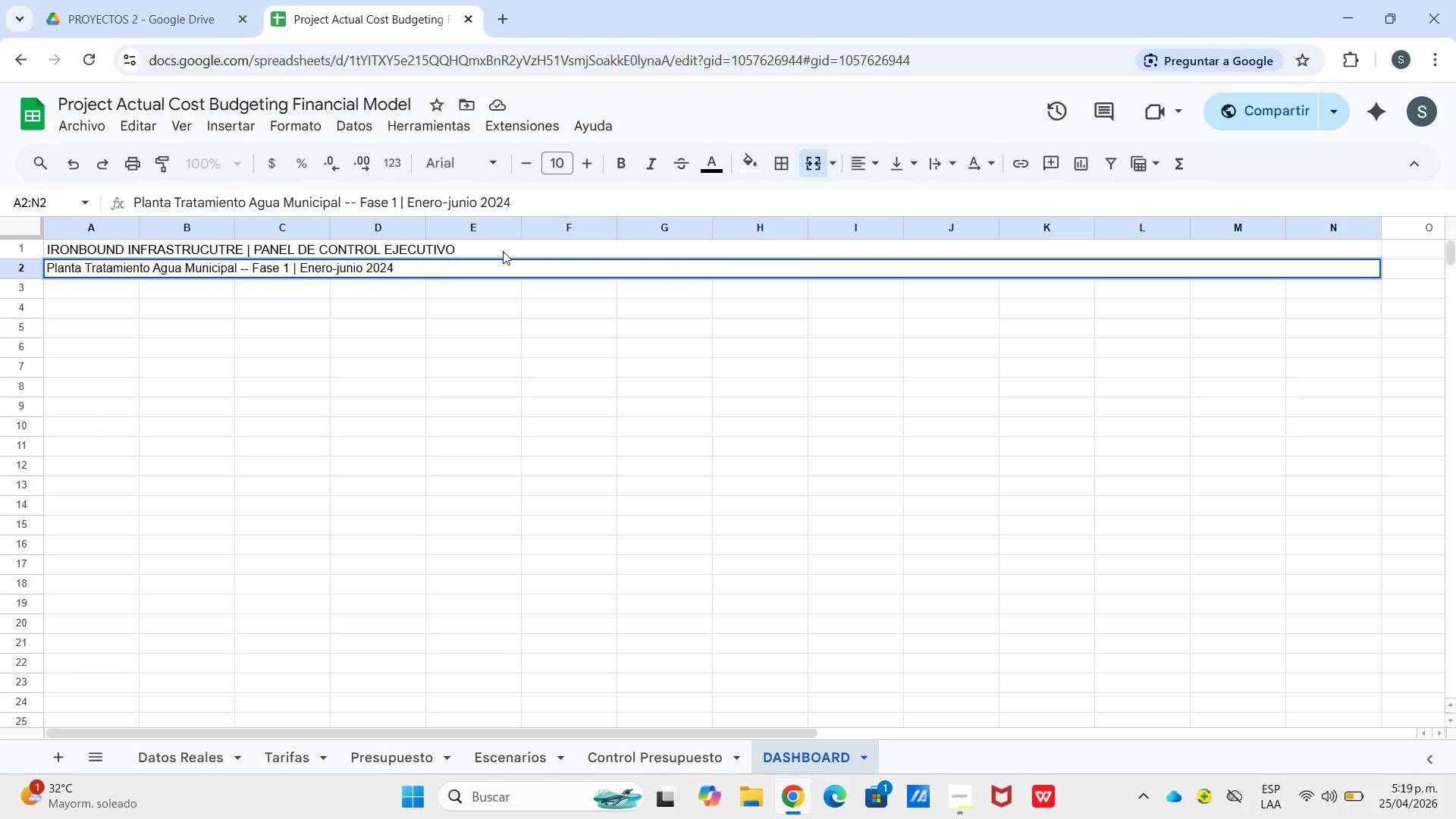 
key(Enter)
 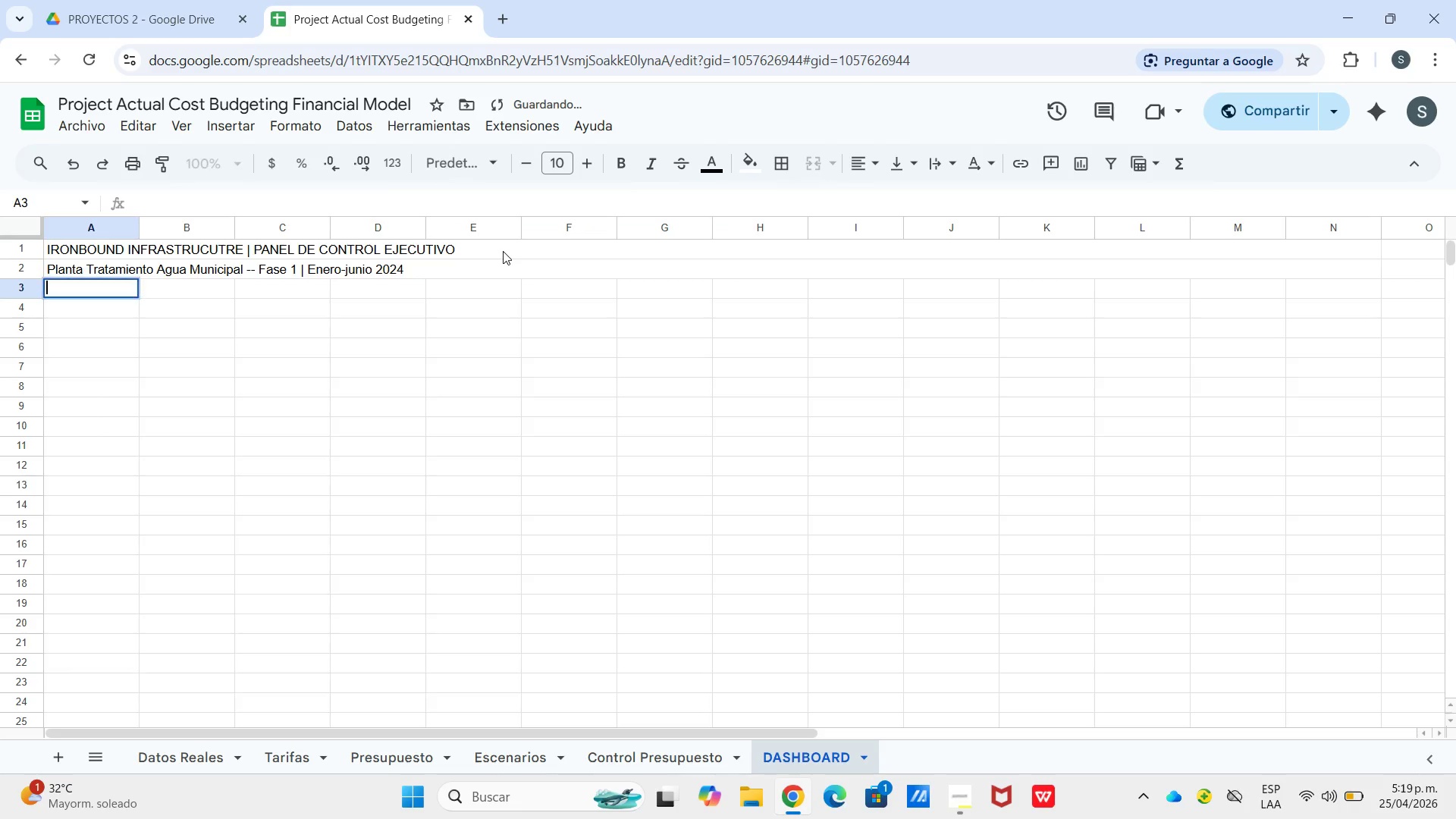 
key(Enter)
 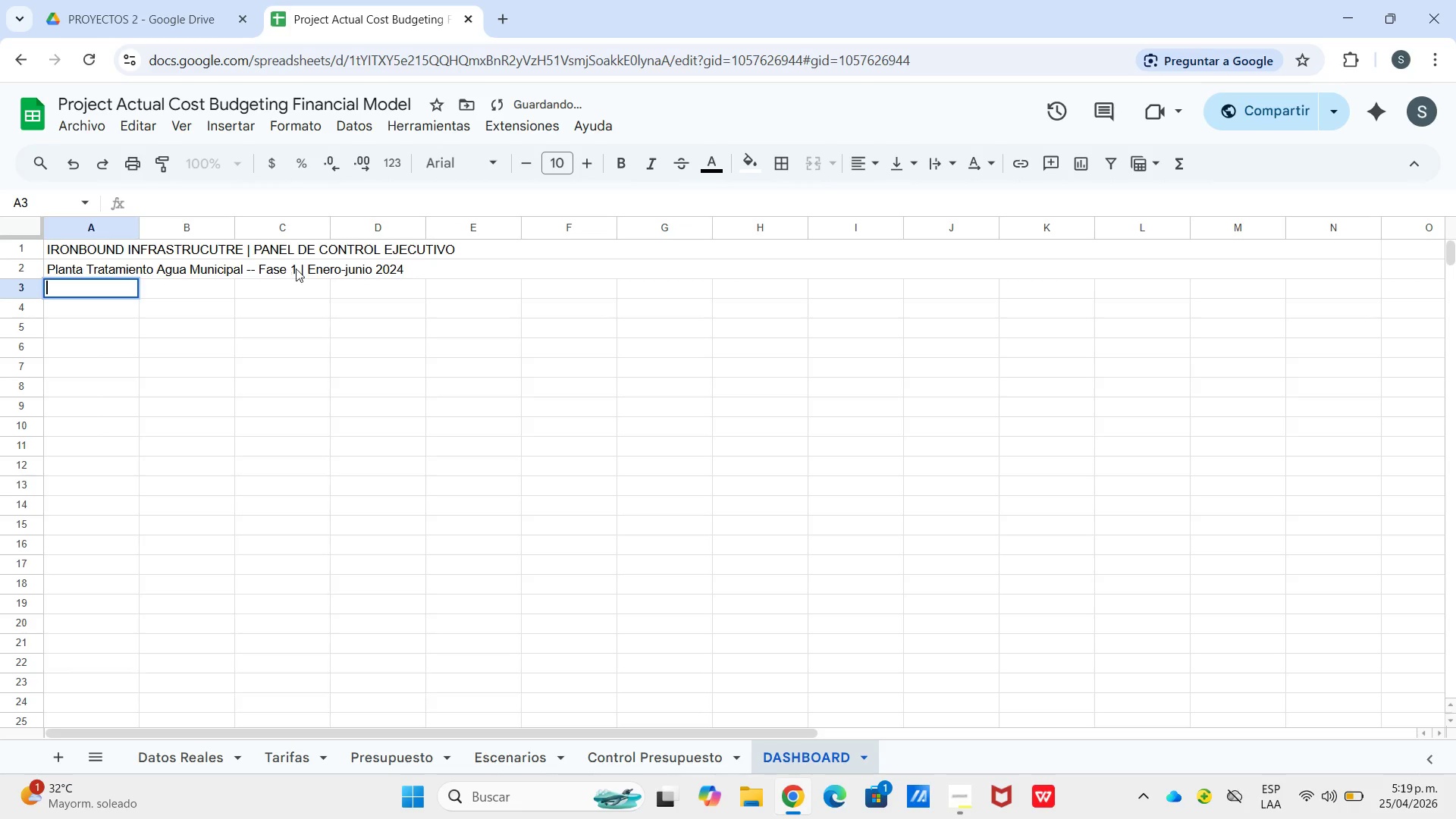 
left_click_drag(start_coordinate=[318, 268], to_coordinate=[341, 303])
 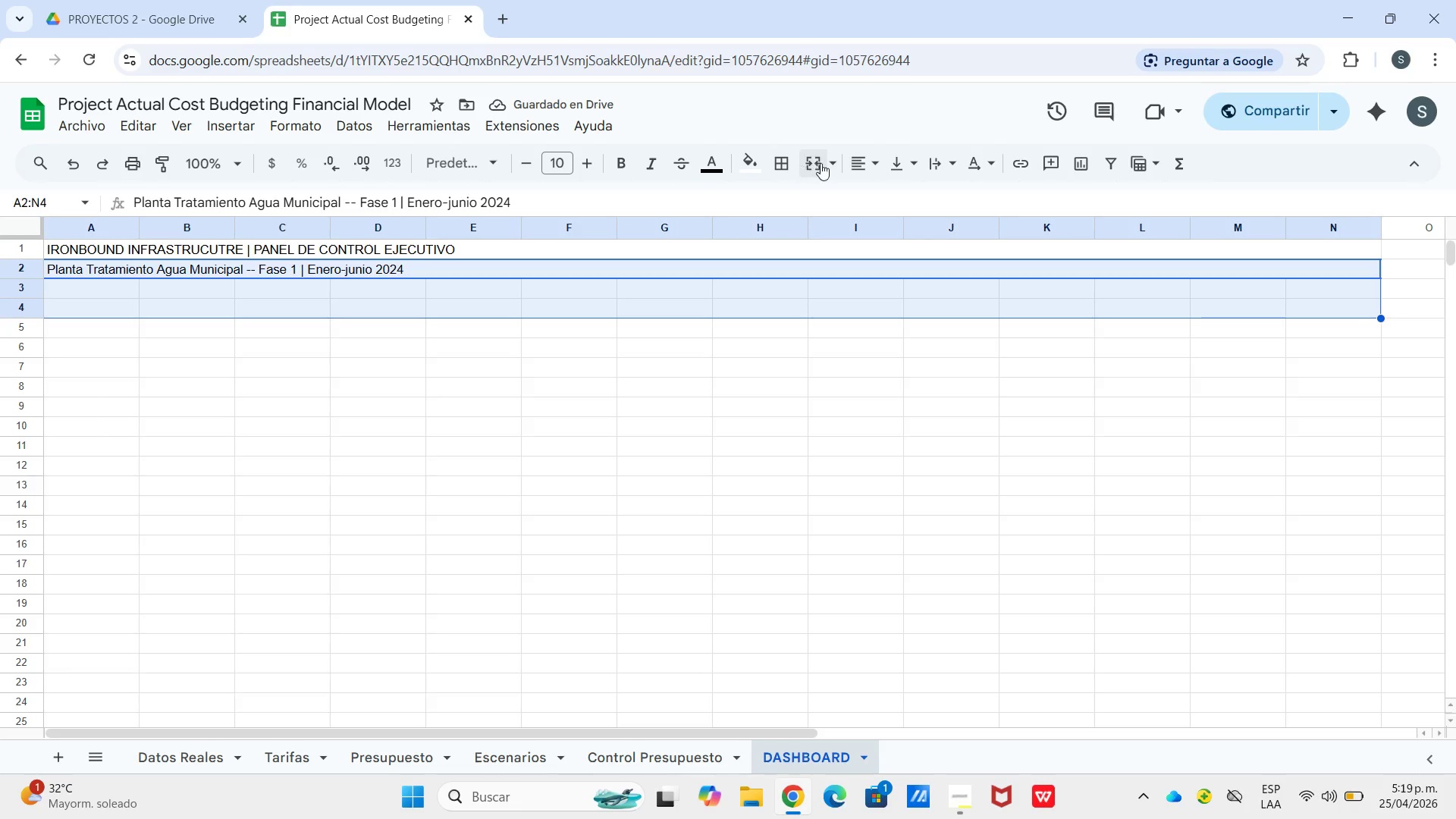 
left_click([828, 164])
 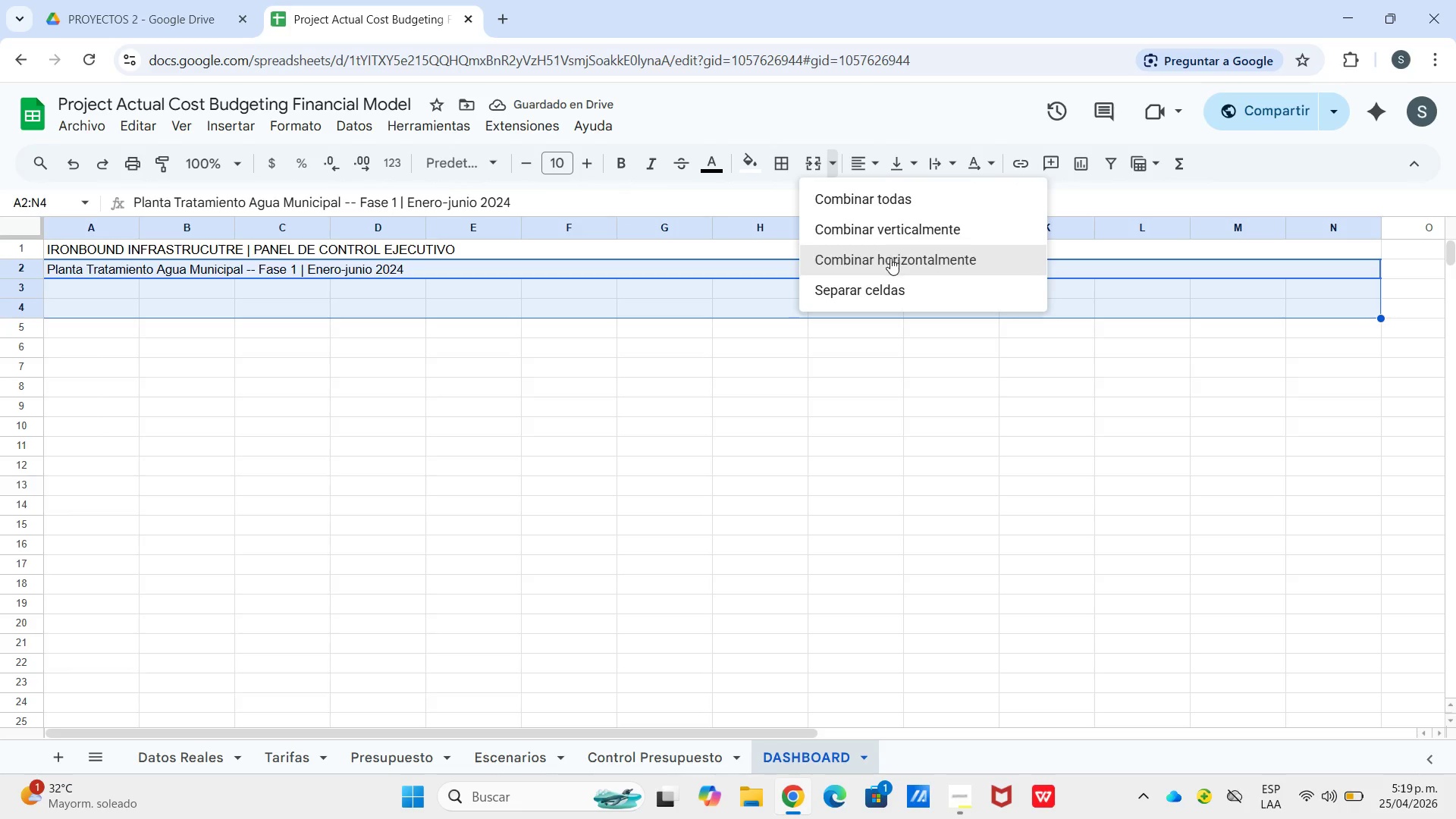 
left_click([890, 255])
 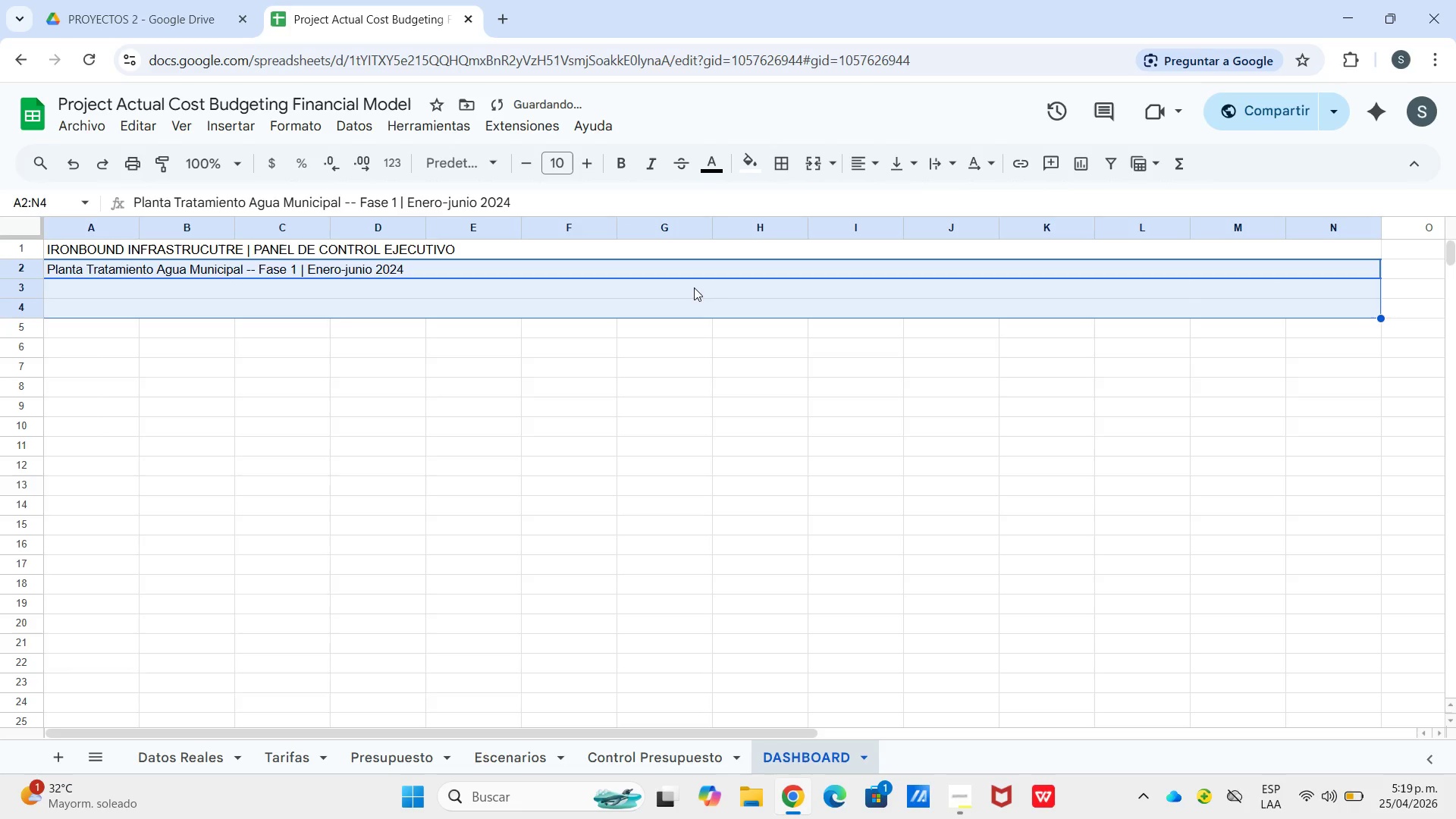 
left_click([726, 295])
 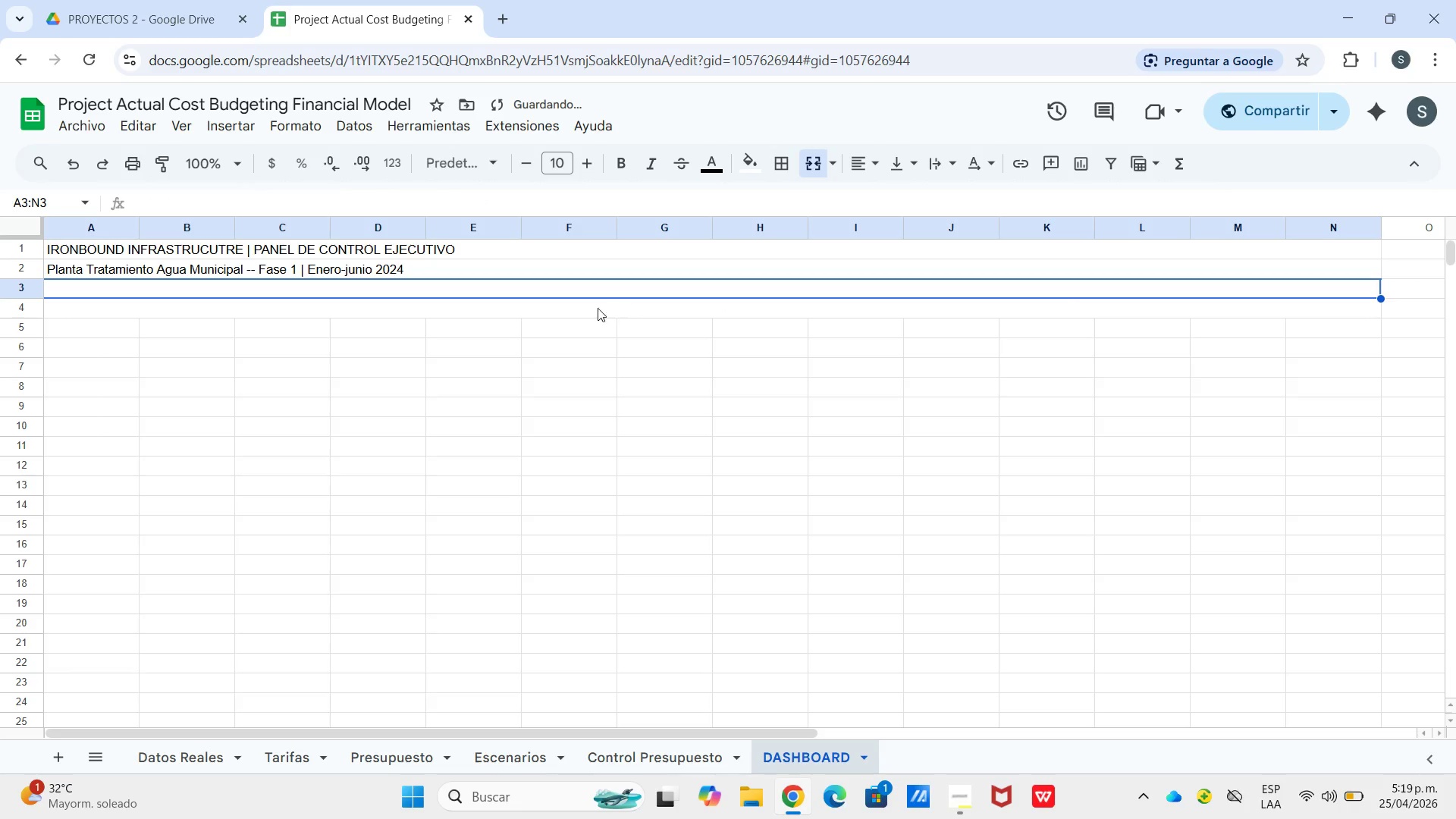 
left_click([577, 310])
 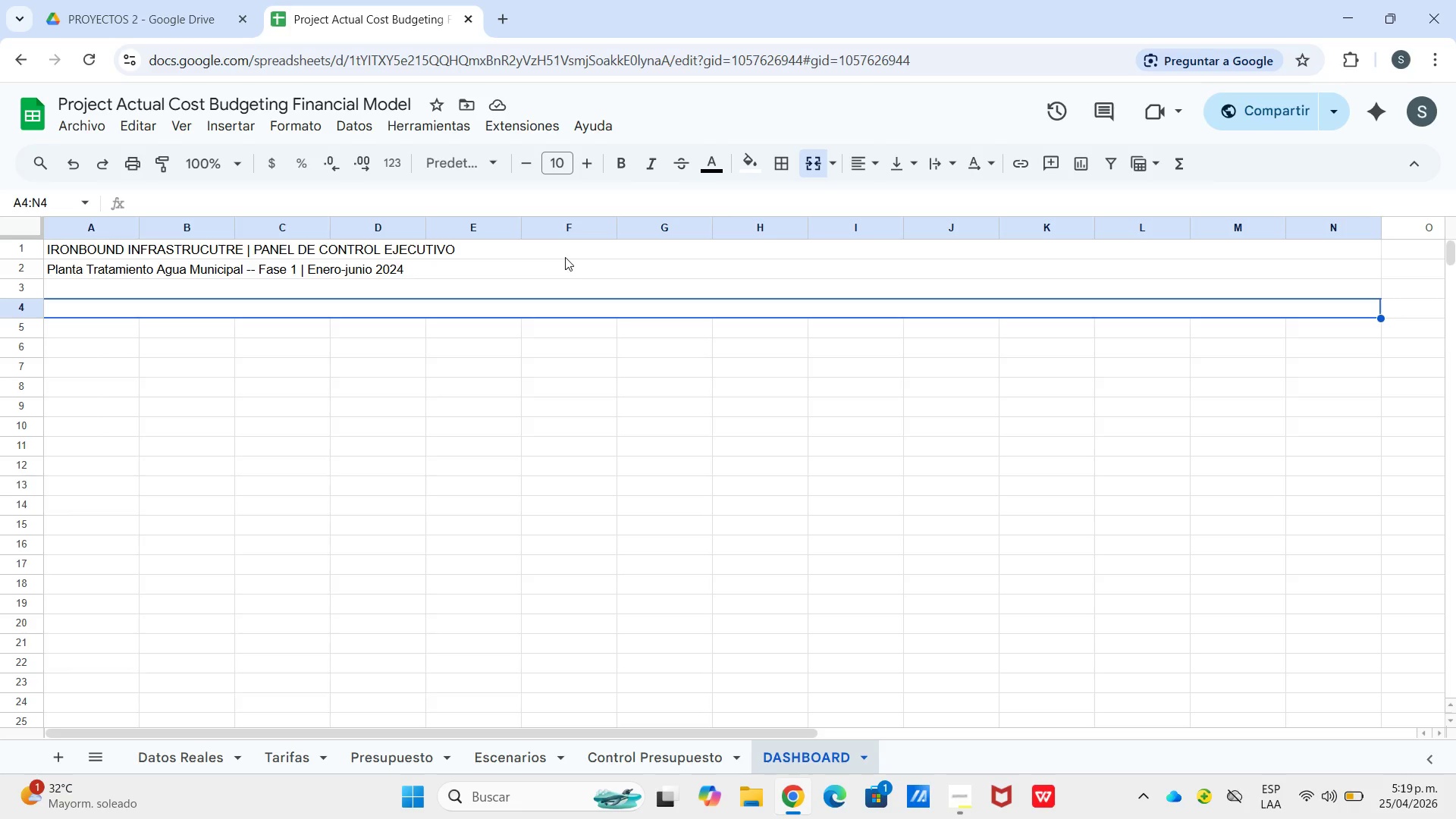 
wait(8.88)
 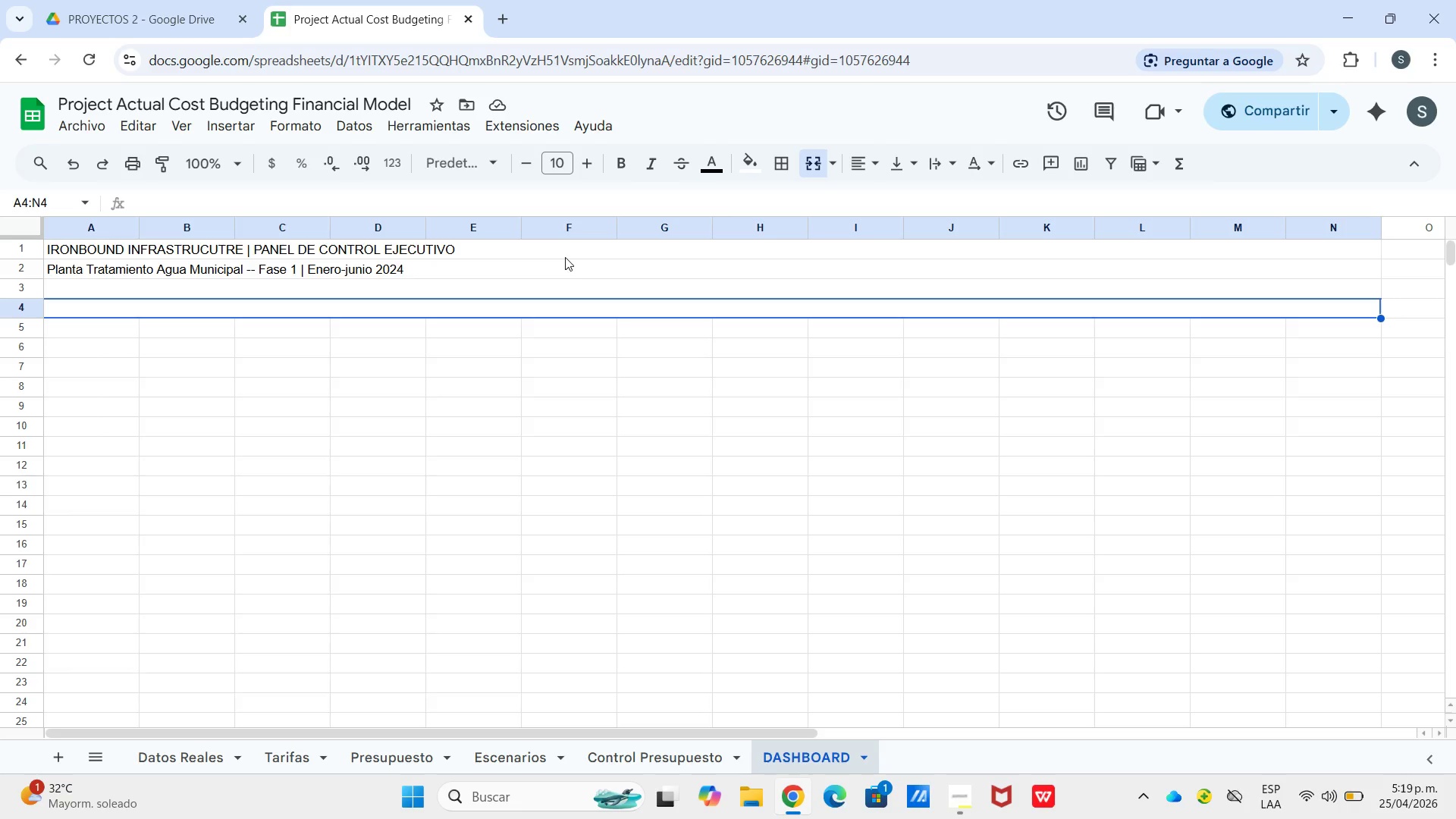 
type(indicadores clave de rendimiento *K)
key(Backspace)
type(kpiS()
 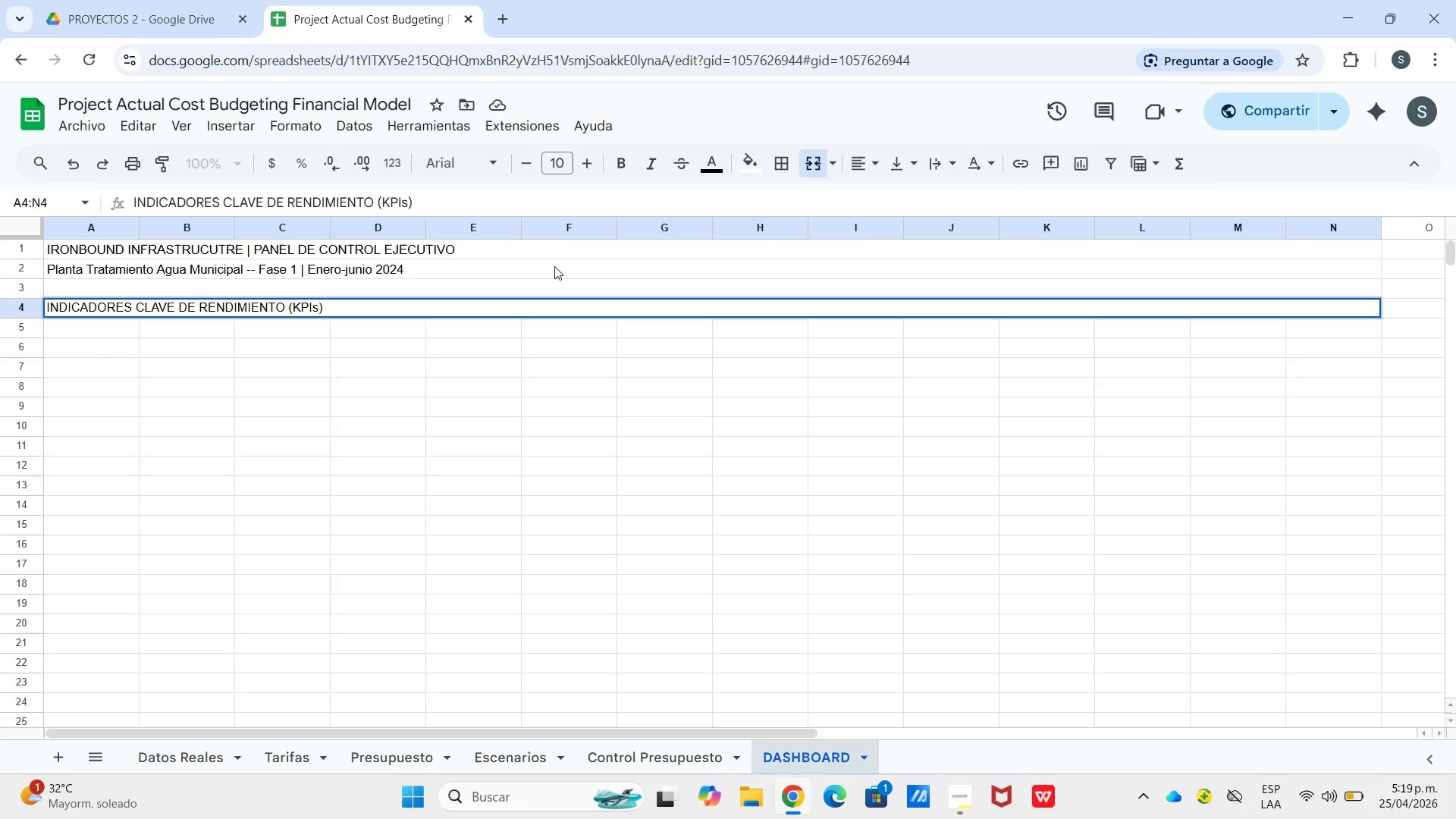 
wait(7.8)
 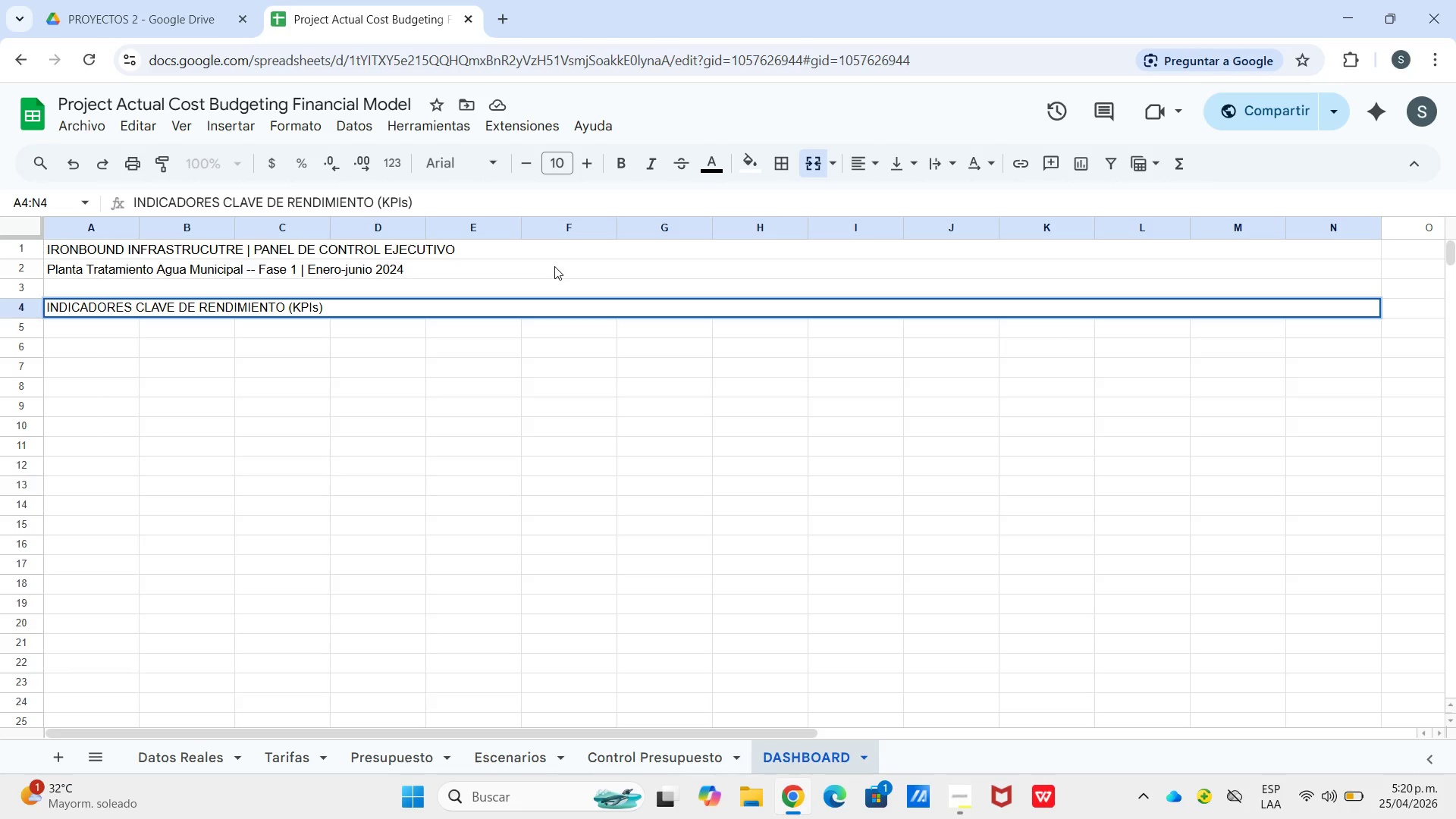 
left_click([95, 340])
 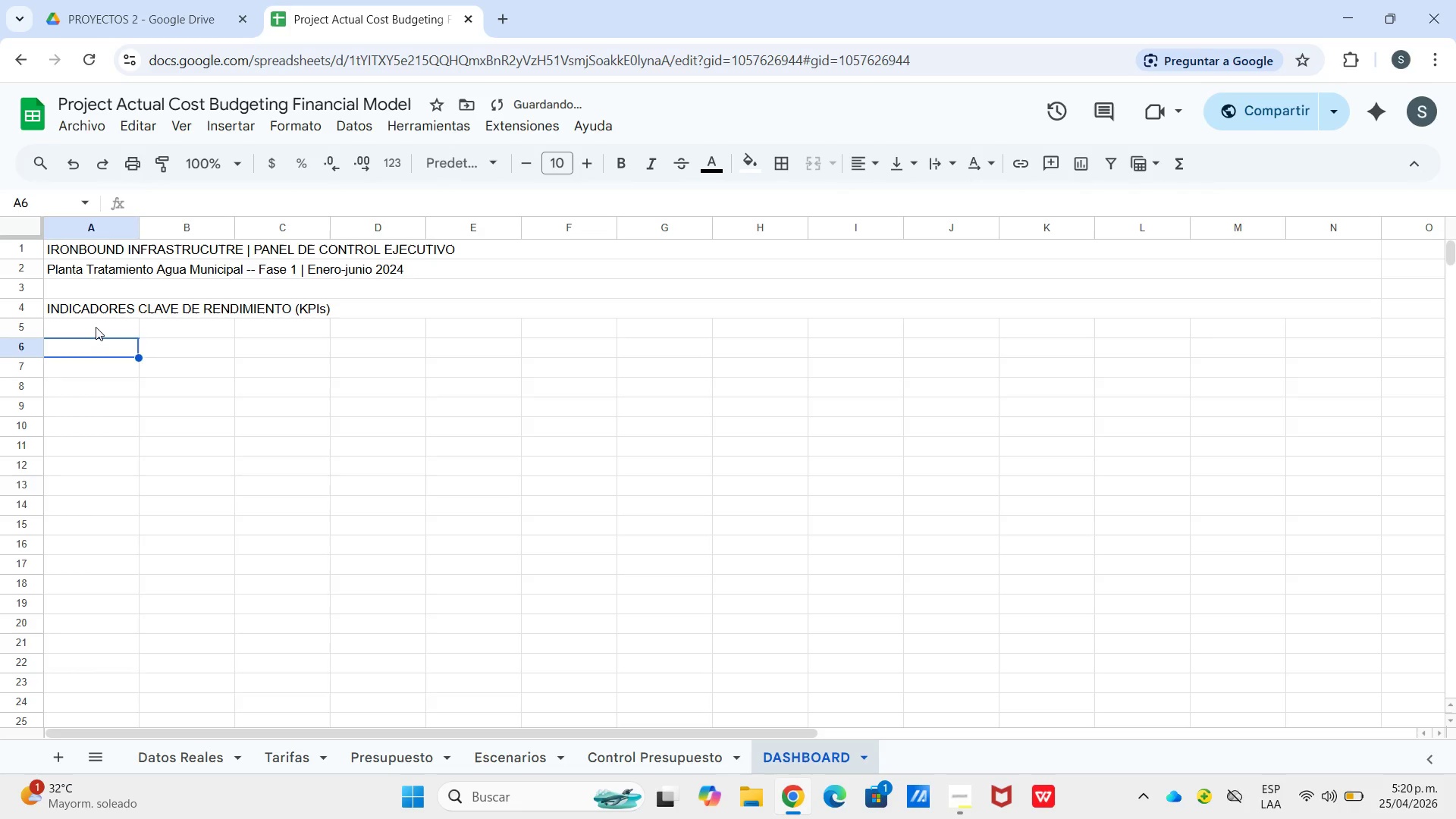 
left_click([96, 327])
 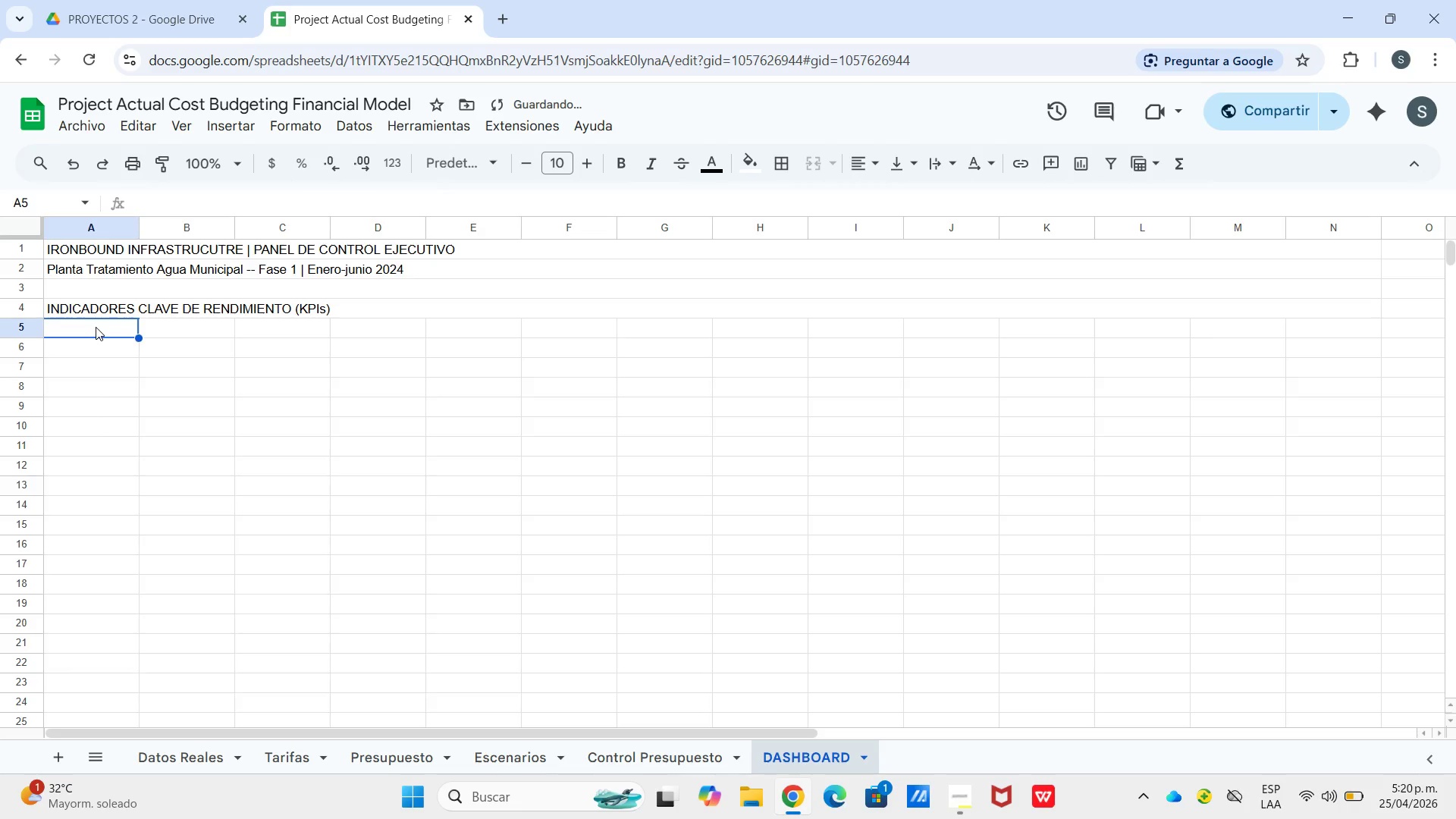 
left_click_drag(start_coordinate=[96, 327], to_coordinate=[171, 329])
 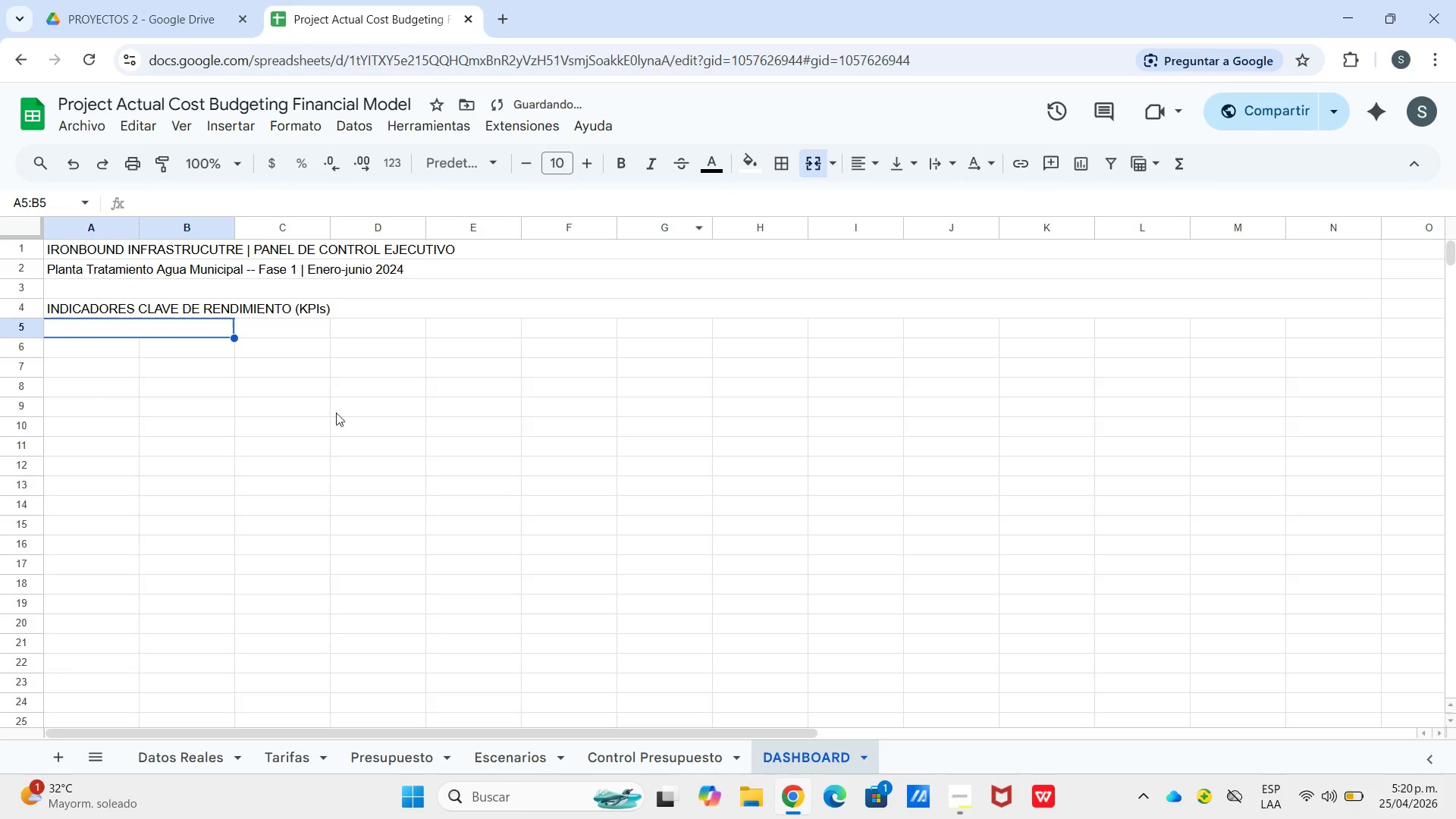 
left_click_drag(start_coordinate=[305, 427], to_coordinate=[300, 419])
 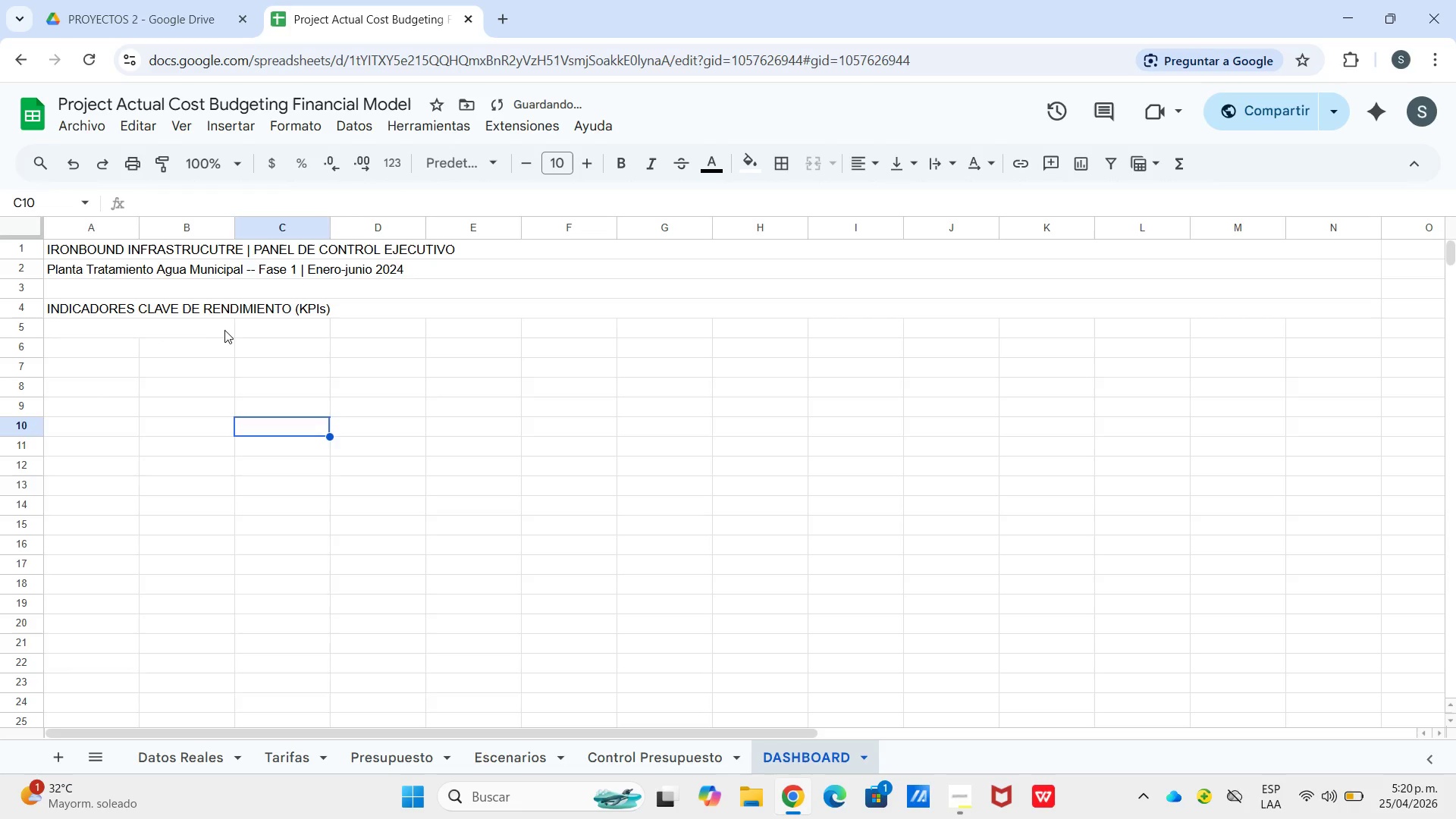 
left_click([213, 330])
 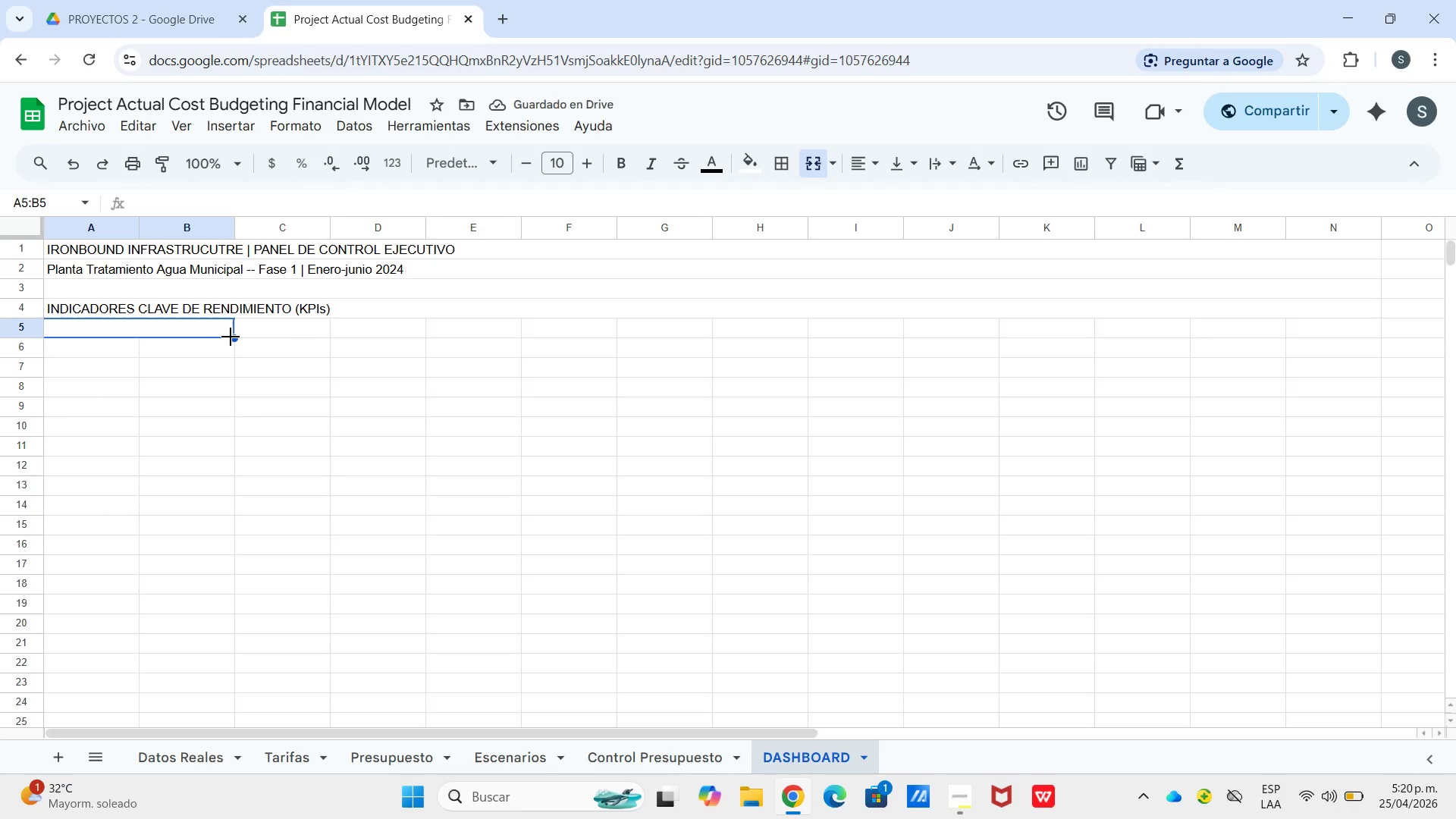 
left_click_drag(start_coordinate=[231, 337], to_coordinate=[1153, 297])
 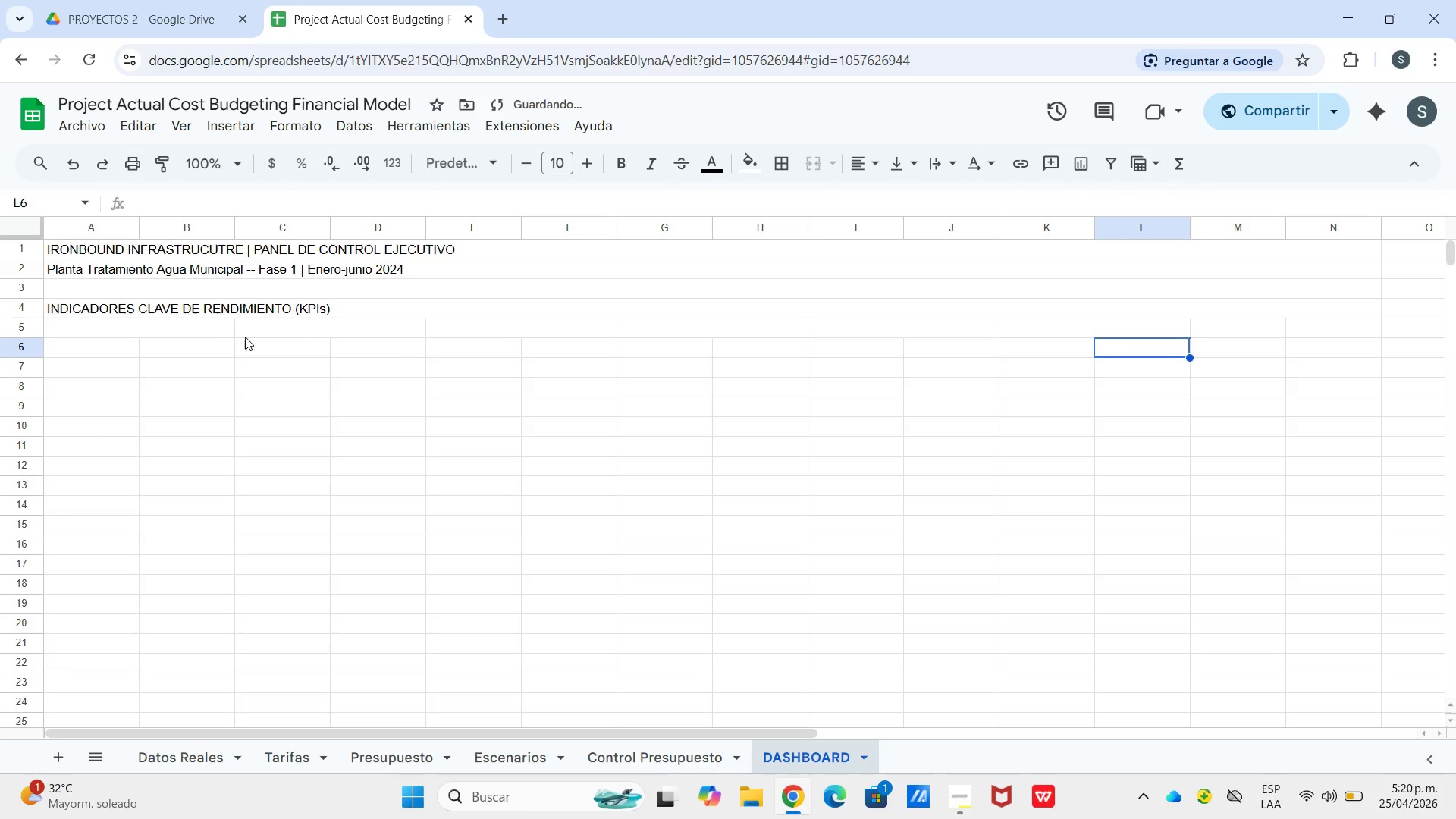 
double_click([190, 336])
 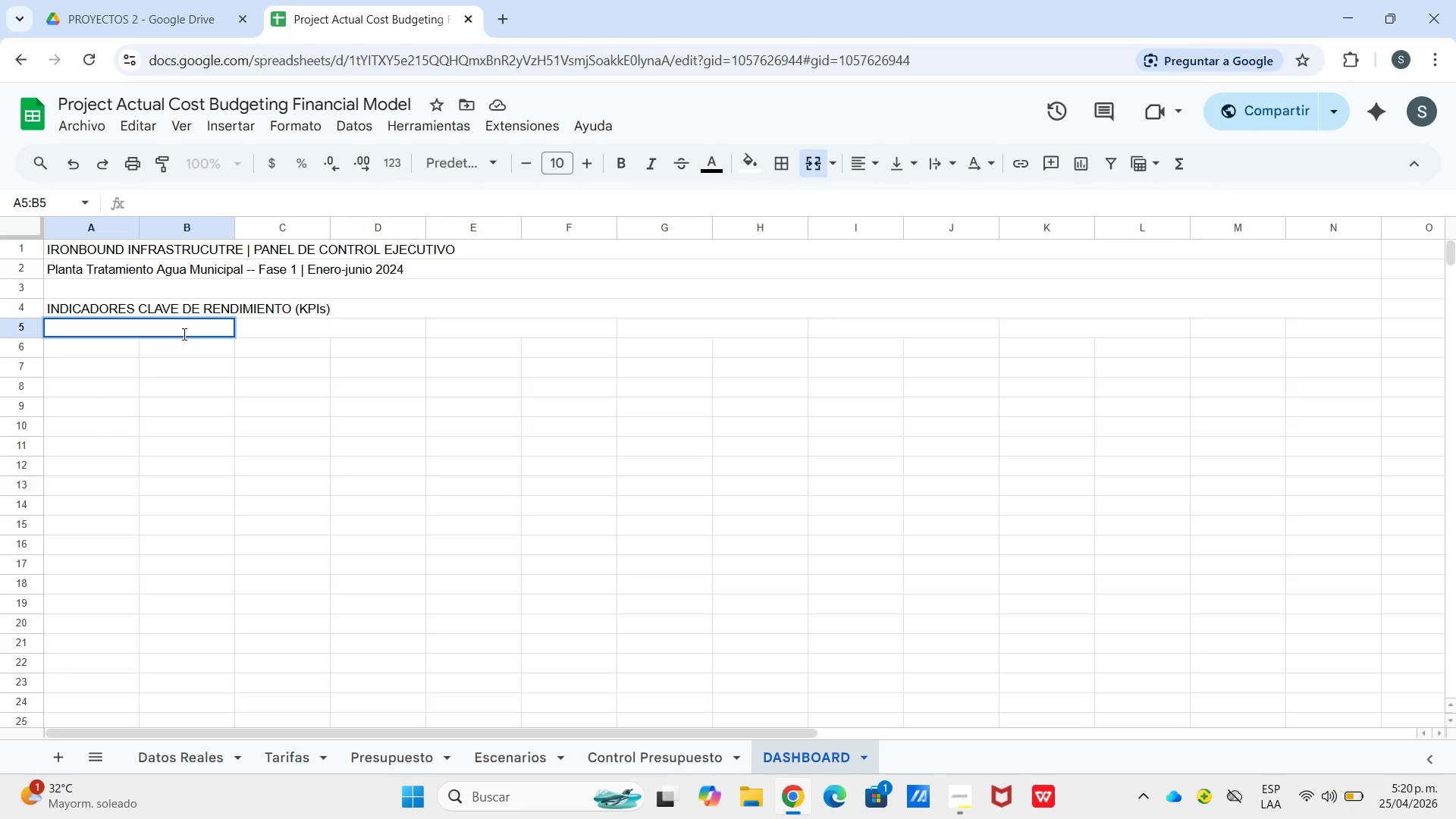 
wait(5.47)
 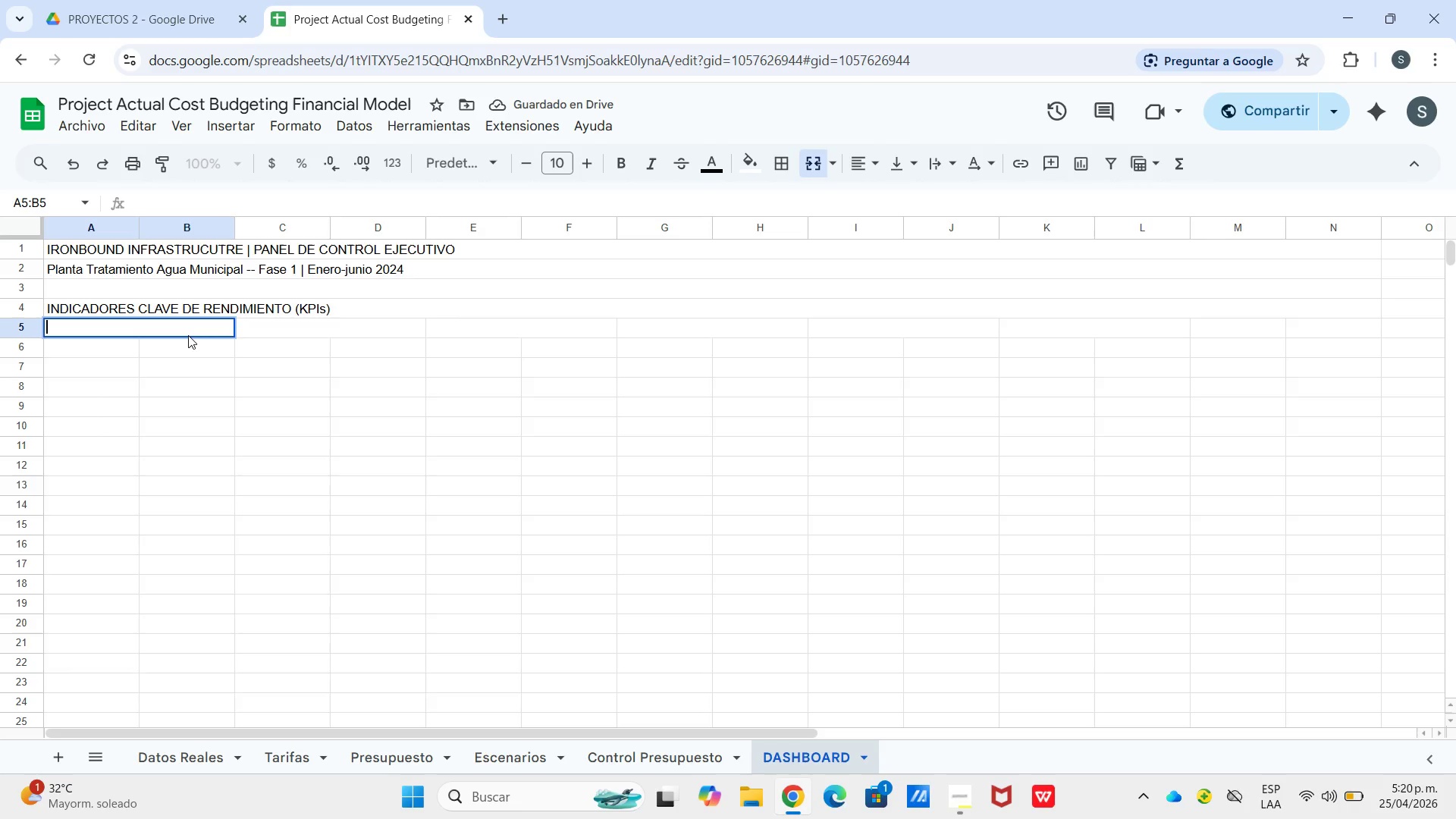 
left_click([158, 338])
 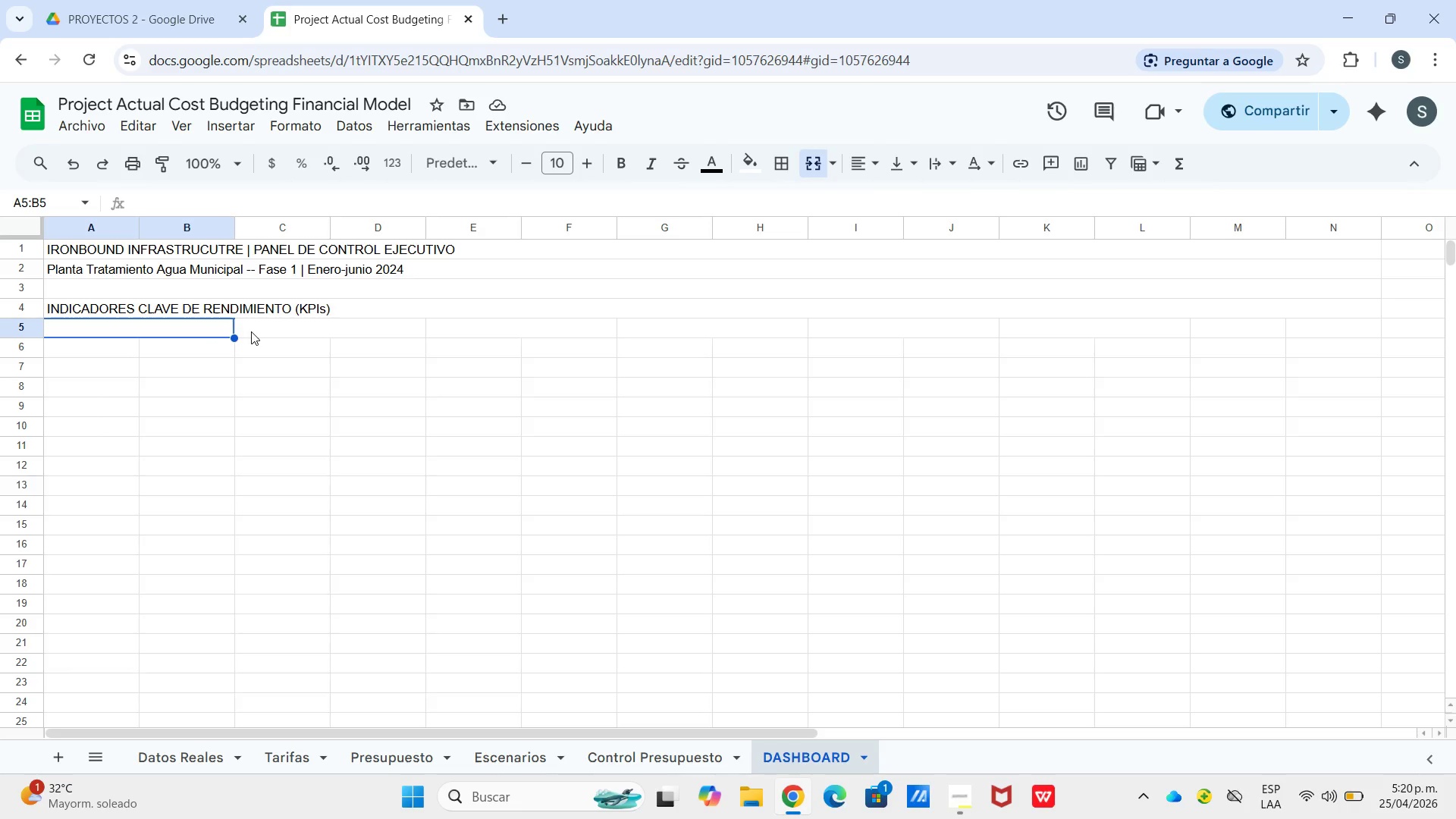 
left_click_drag(start_coordinate=[233, 337], to_coordinate=[232, 350])
 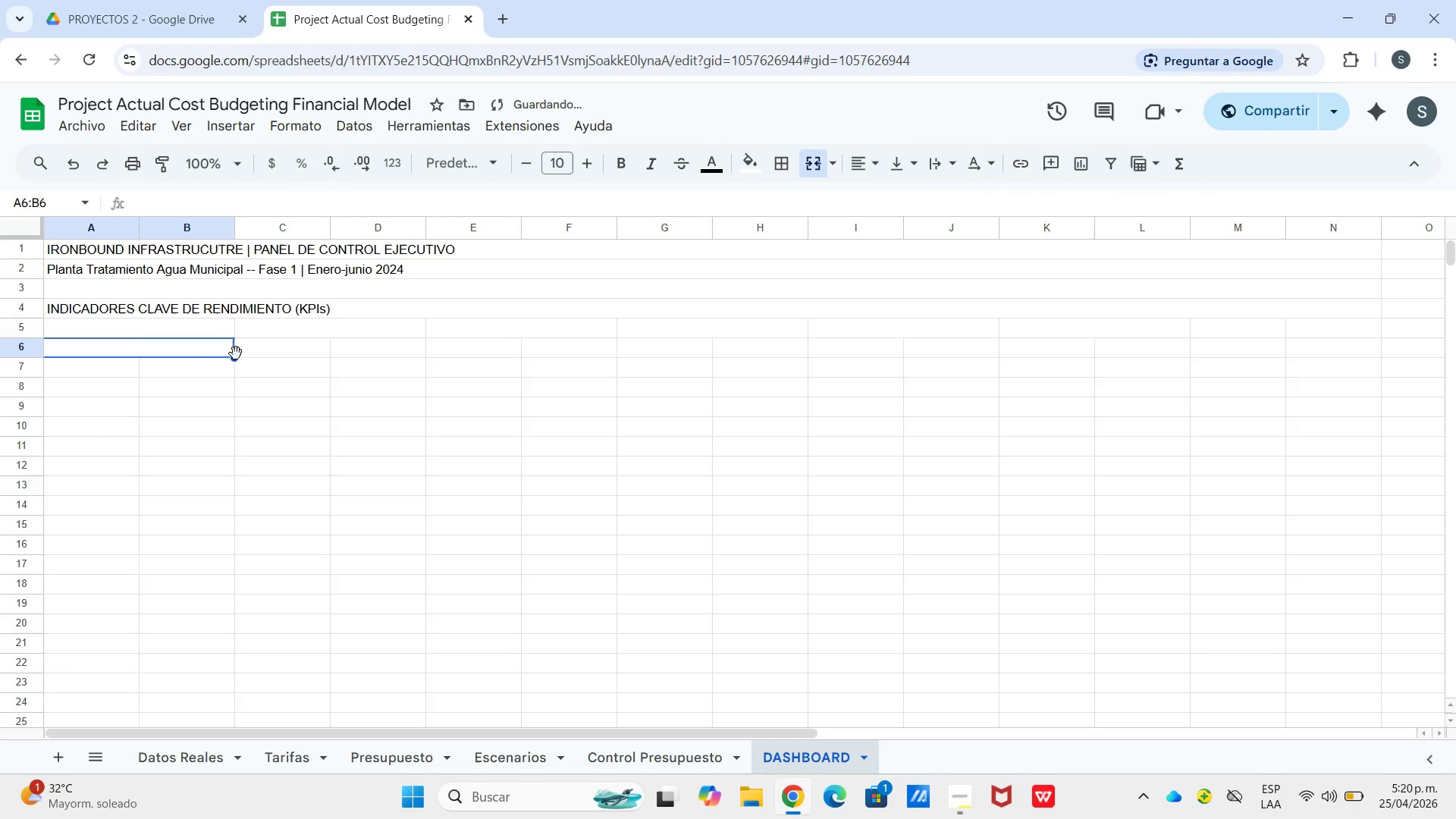 
left_click([236, 353])
 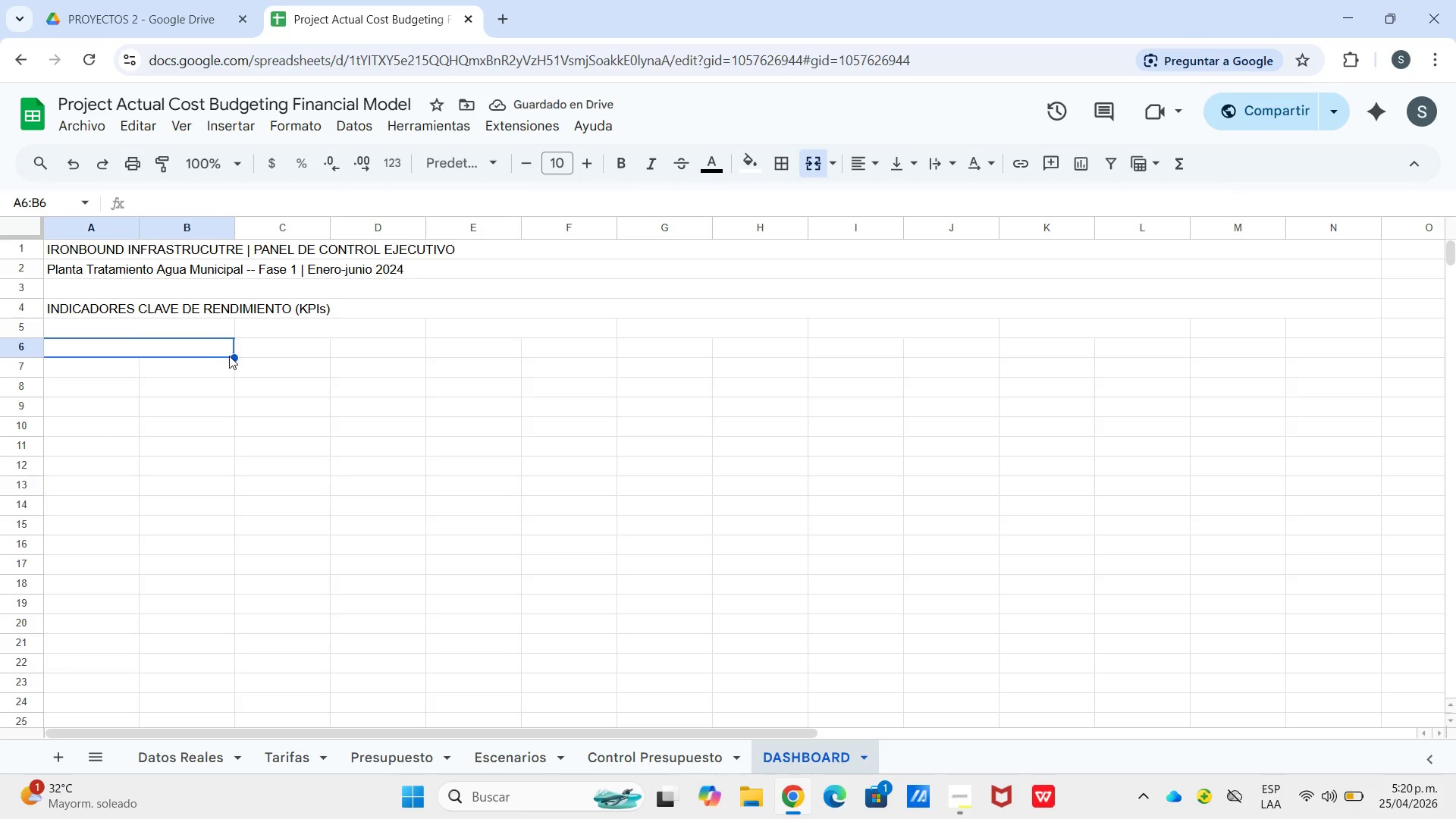 
left_click_drag(start_coordinate=[234, 352], to_coordinate=[1150, 337])
 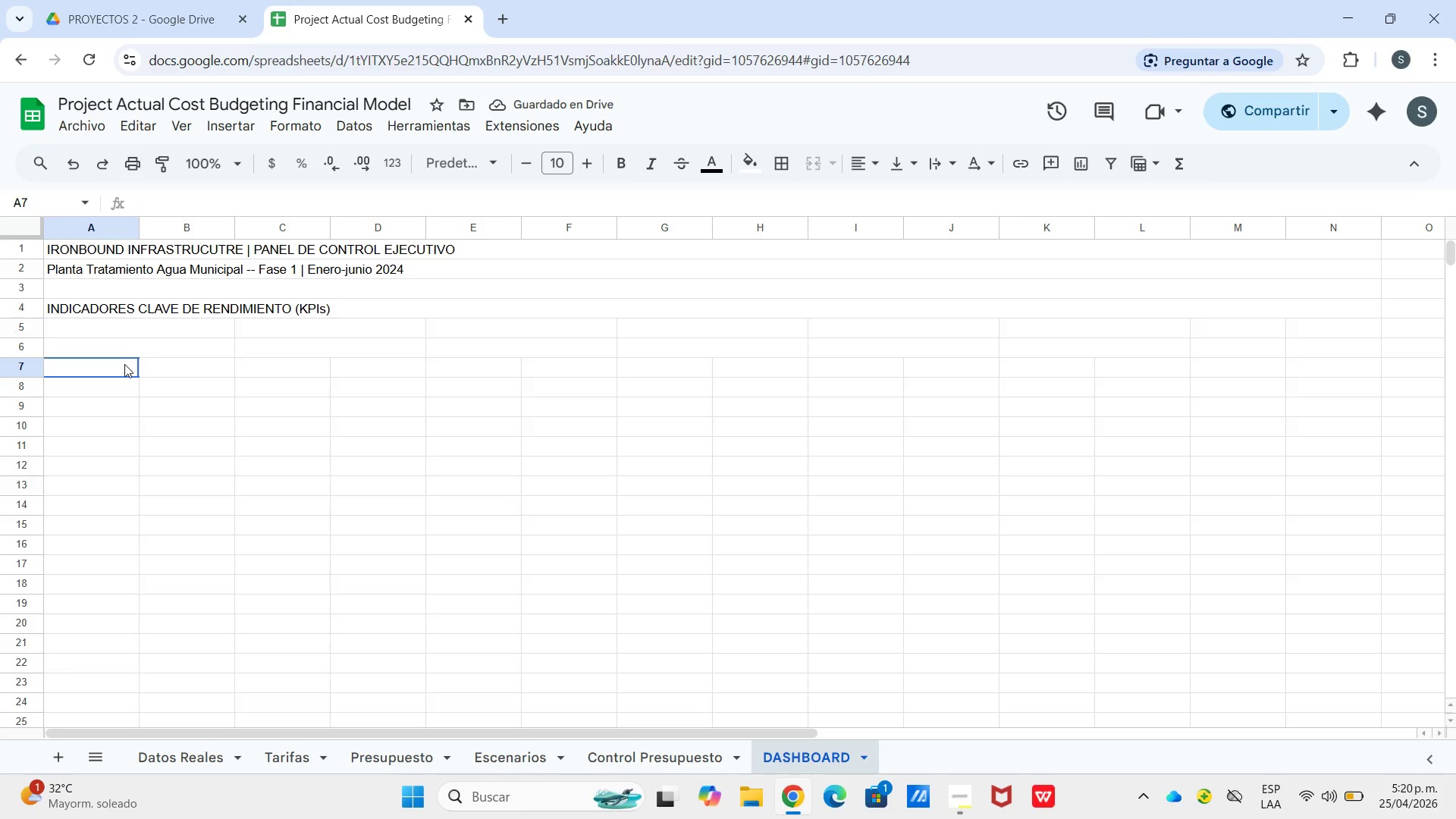 
left_click([171, 360])
 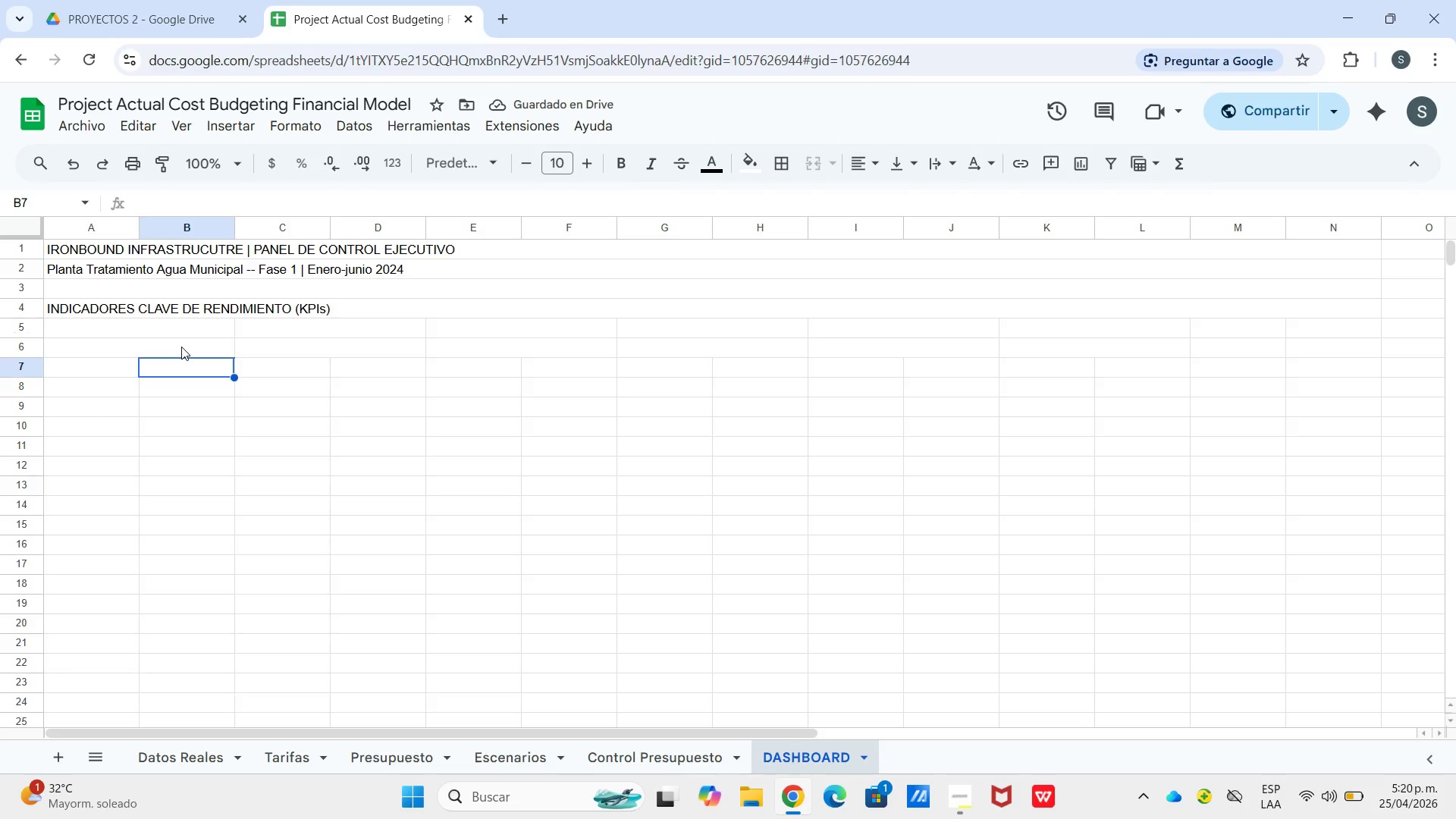 
left_click([181, 347])
 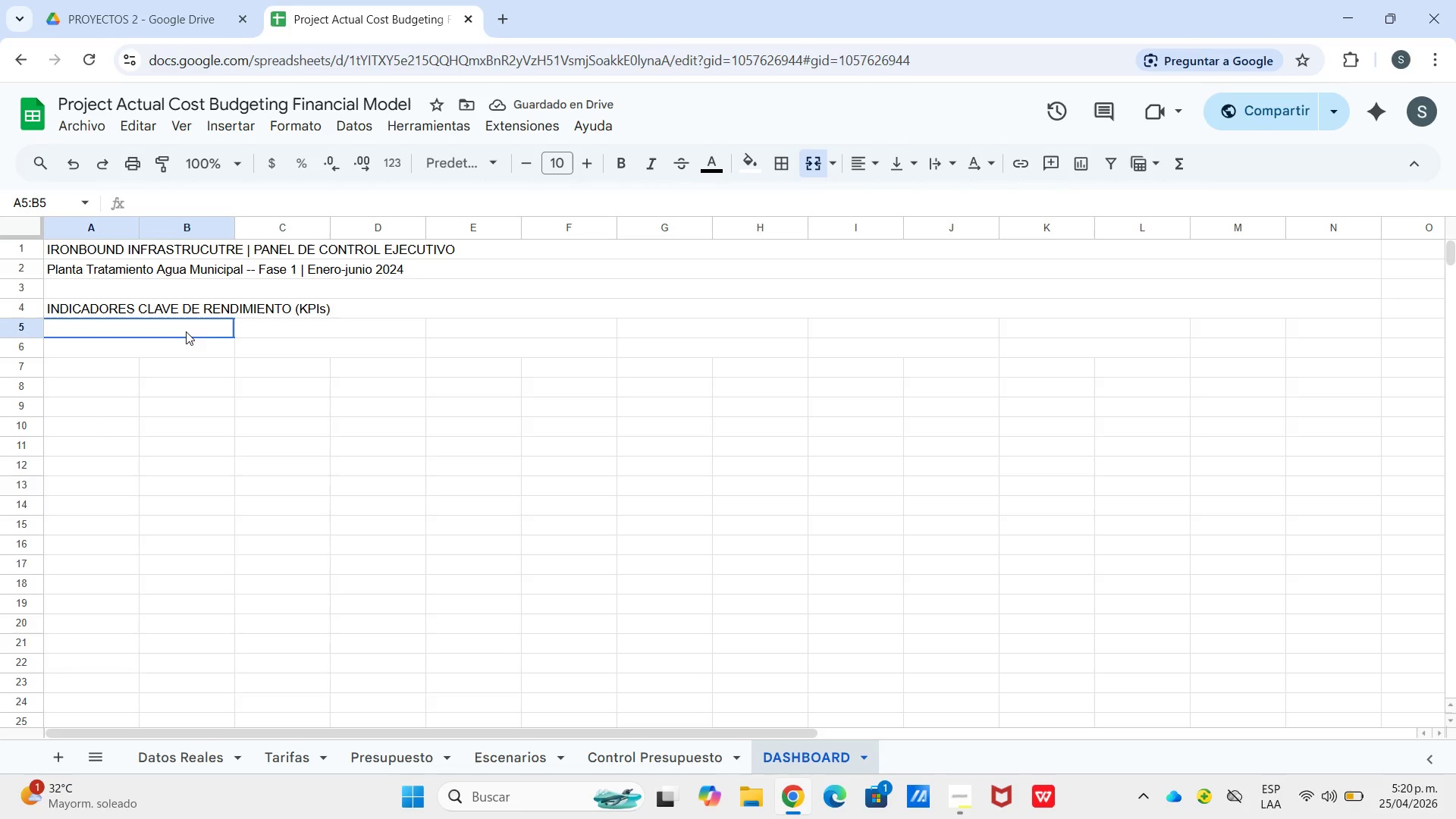 
double_click([186, 331])
 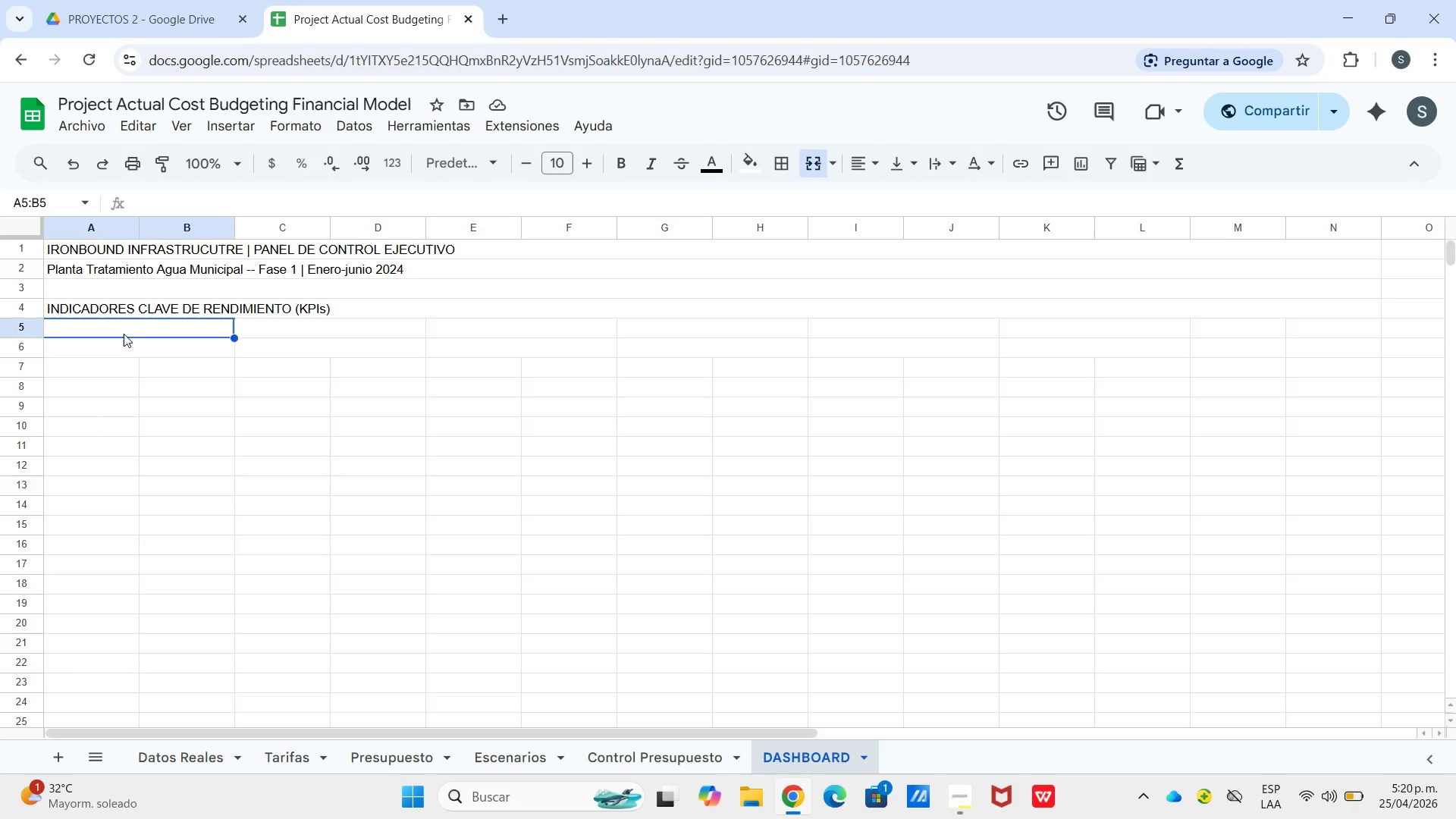 
left_click_drag(start_coordinate=[118, 328], to_coordinate=[122, 344])
 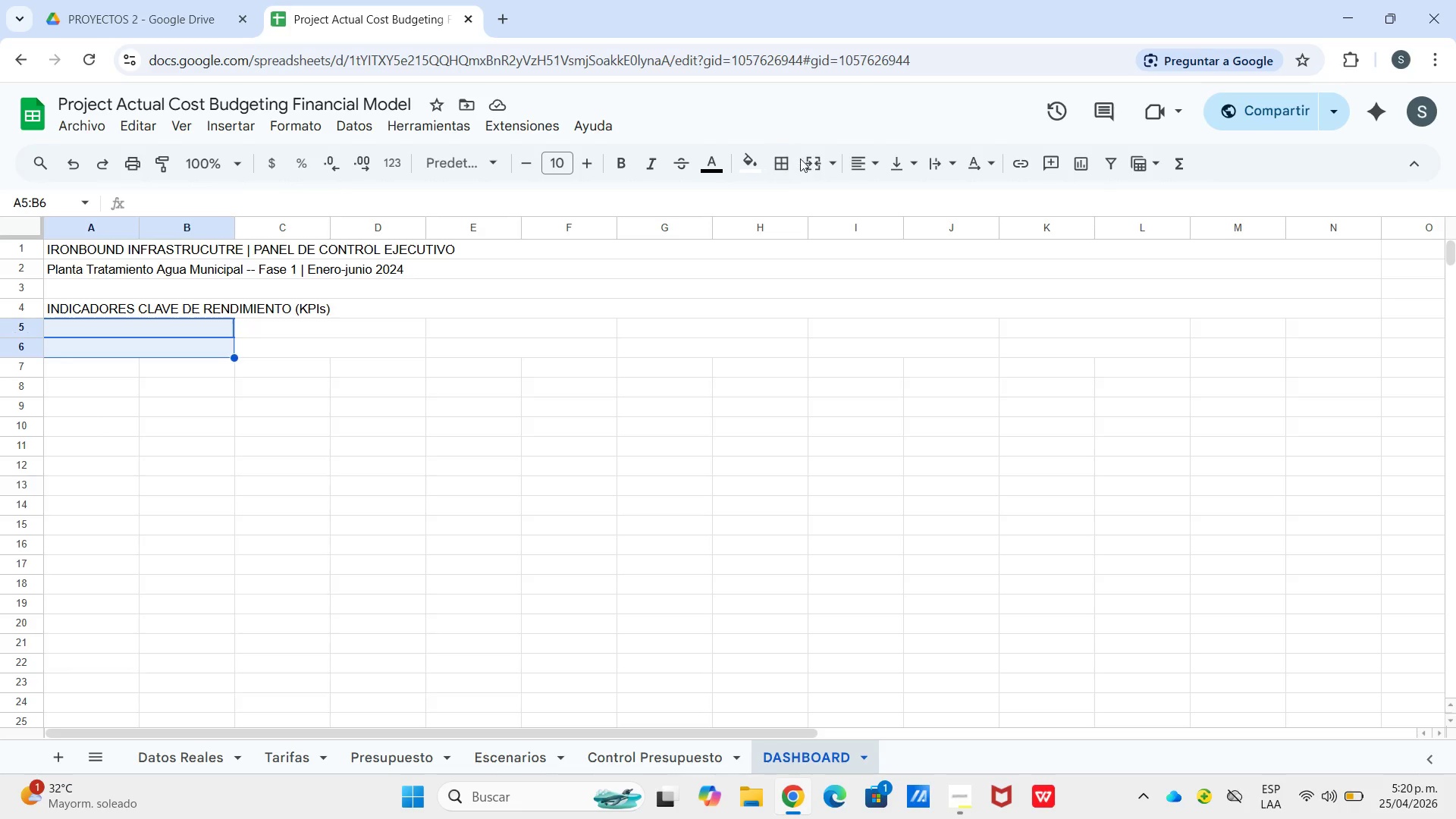 
left_click([821, 164])
 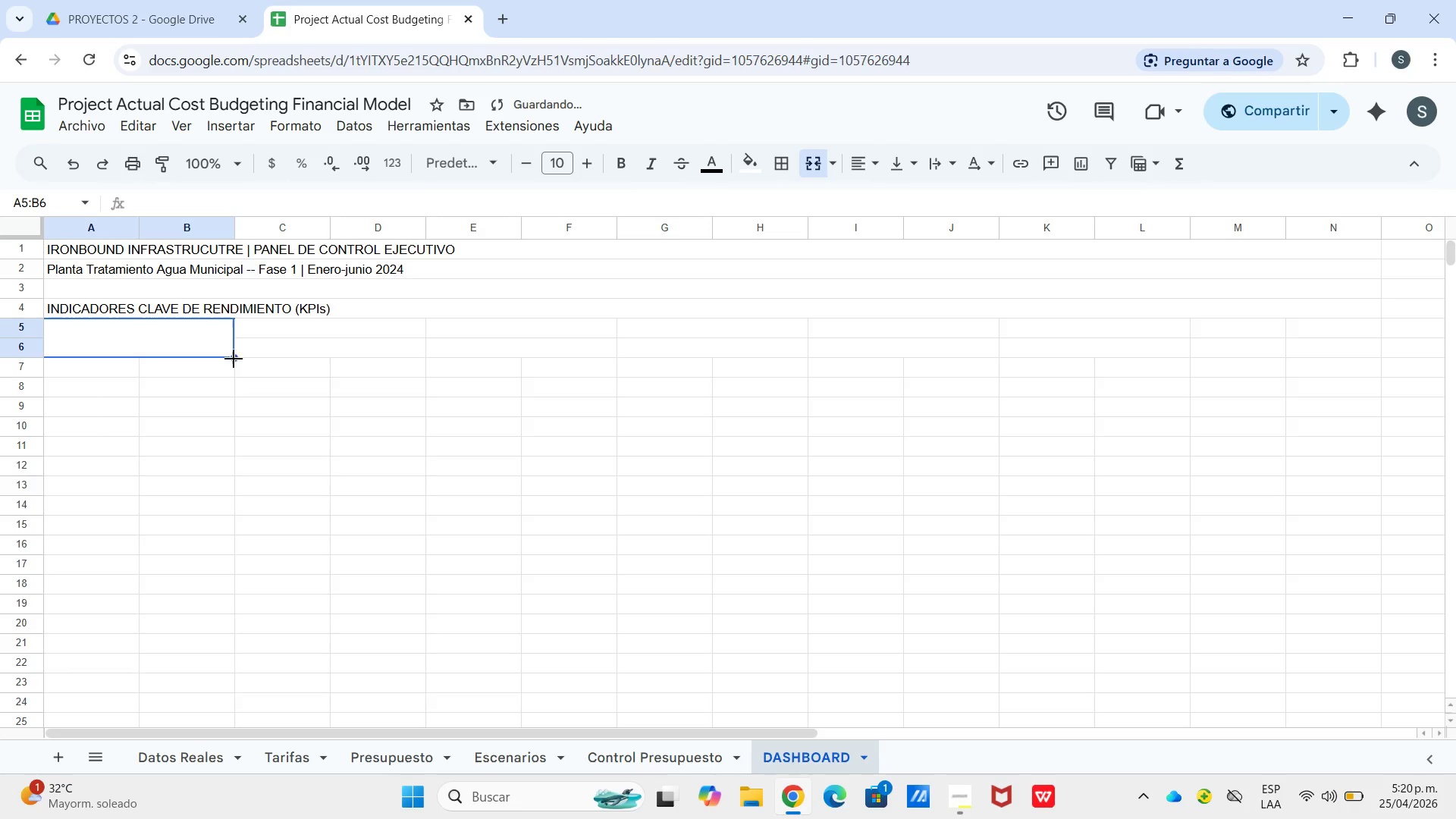 
left_click_drag(start_coordinate=[236, 357], to_coordinate=[1145, 348])
 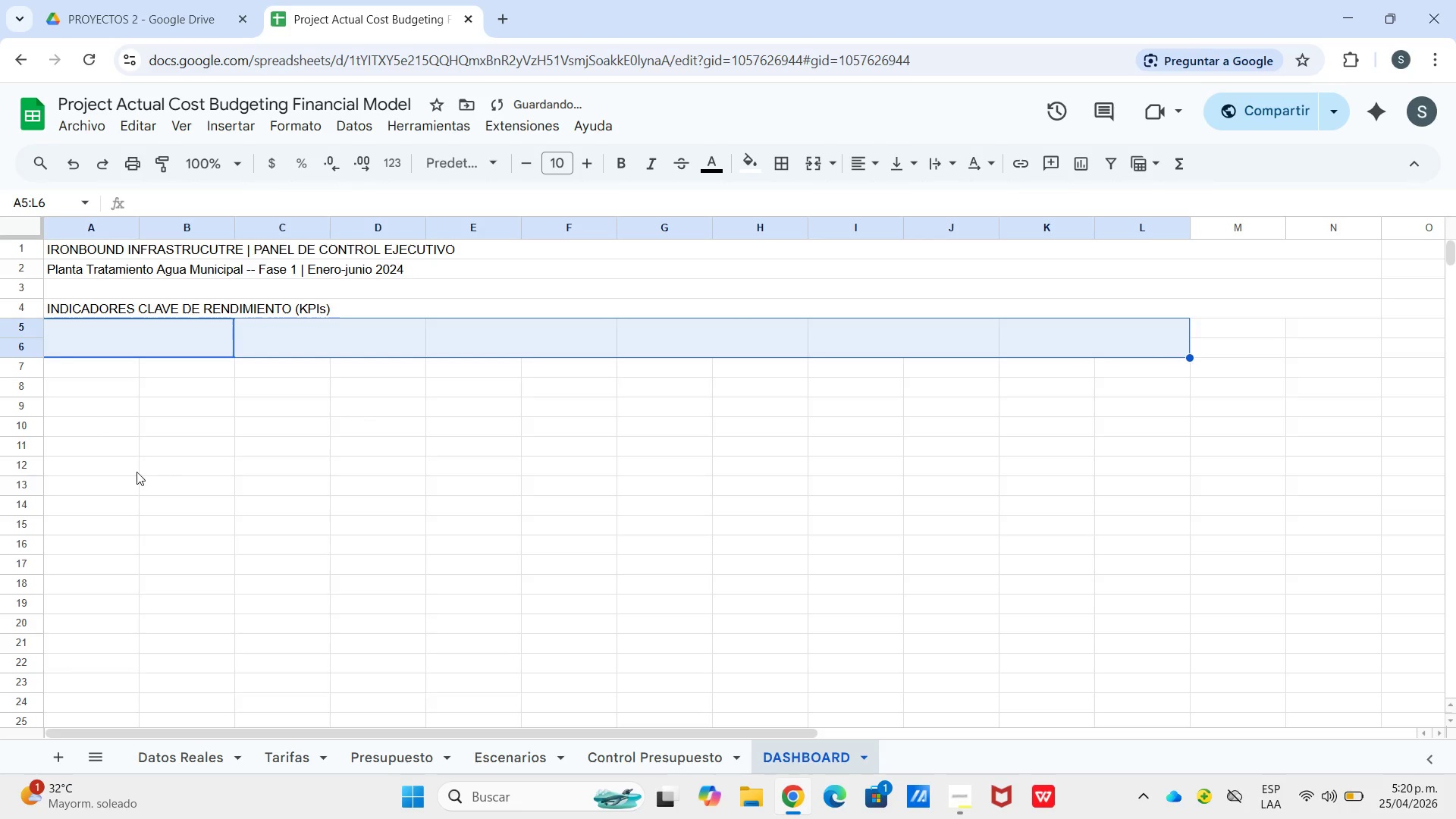 
left_click([120, 470])
 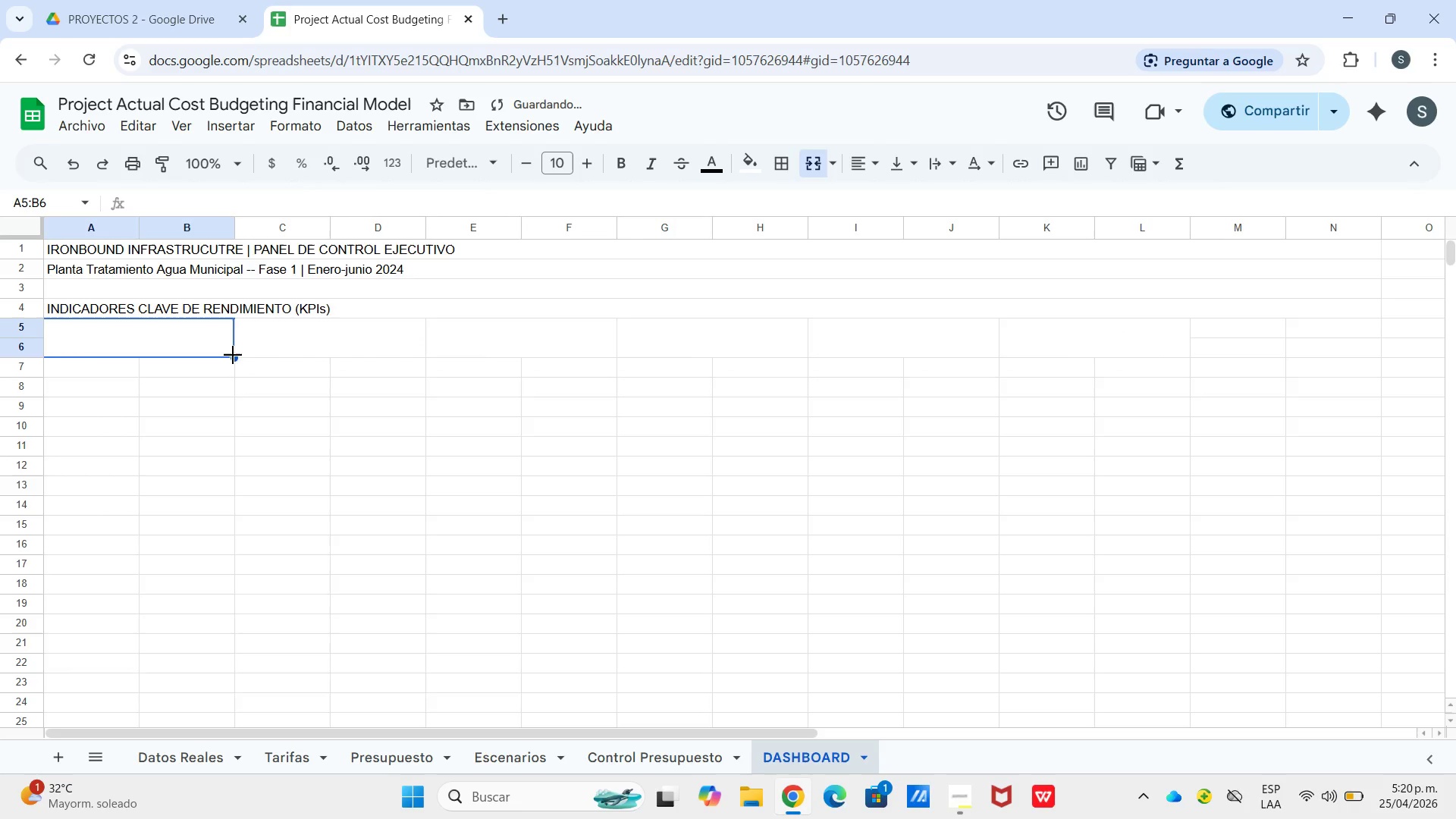 
left_click_drag(start_coordinate=[233, 355], to_coordinate=[233, 366])
 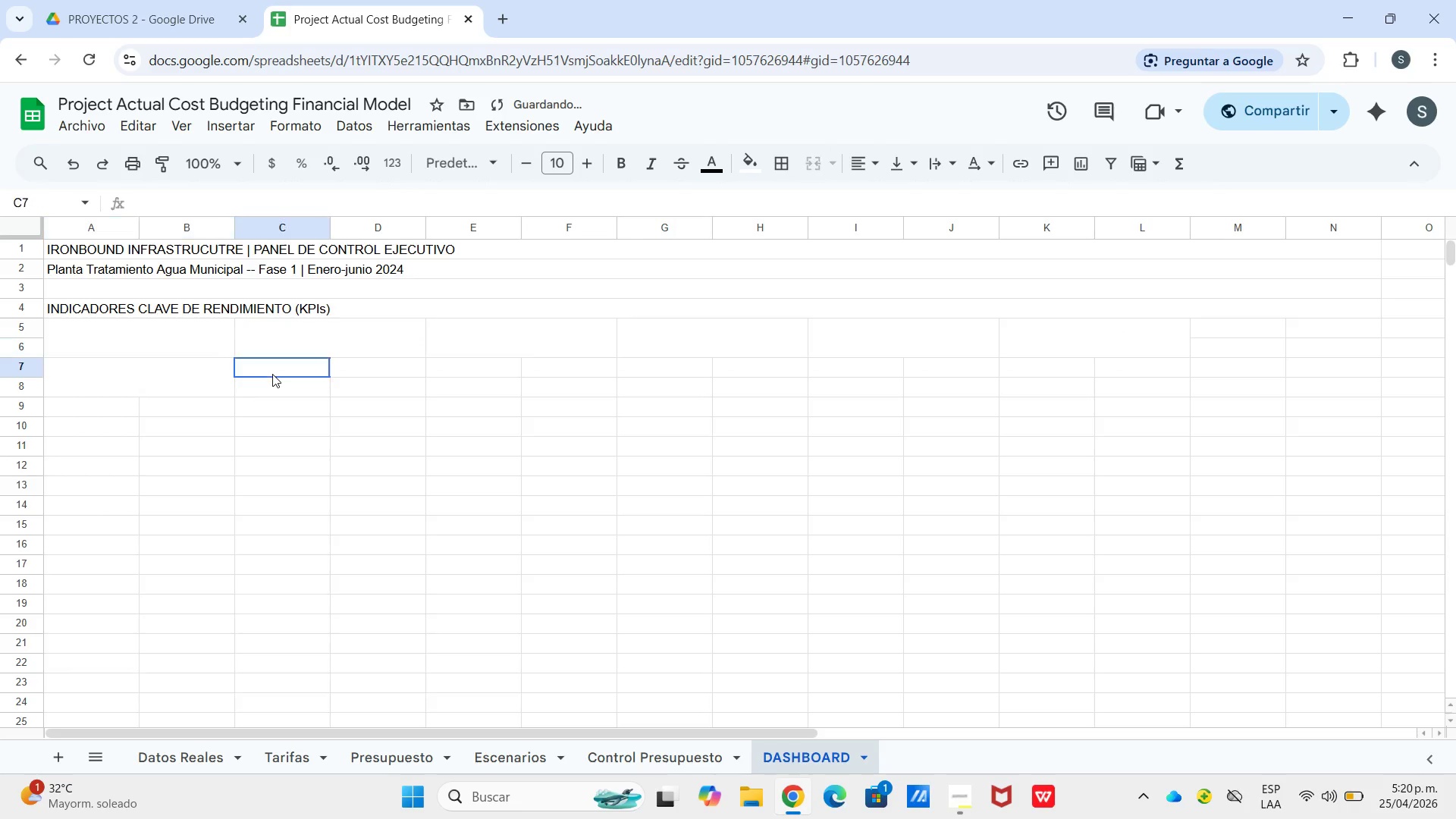 
left_click([272, 374])
 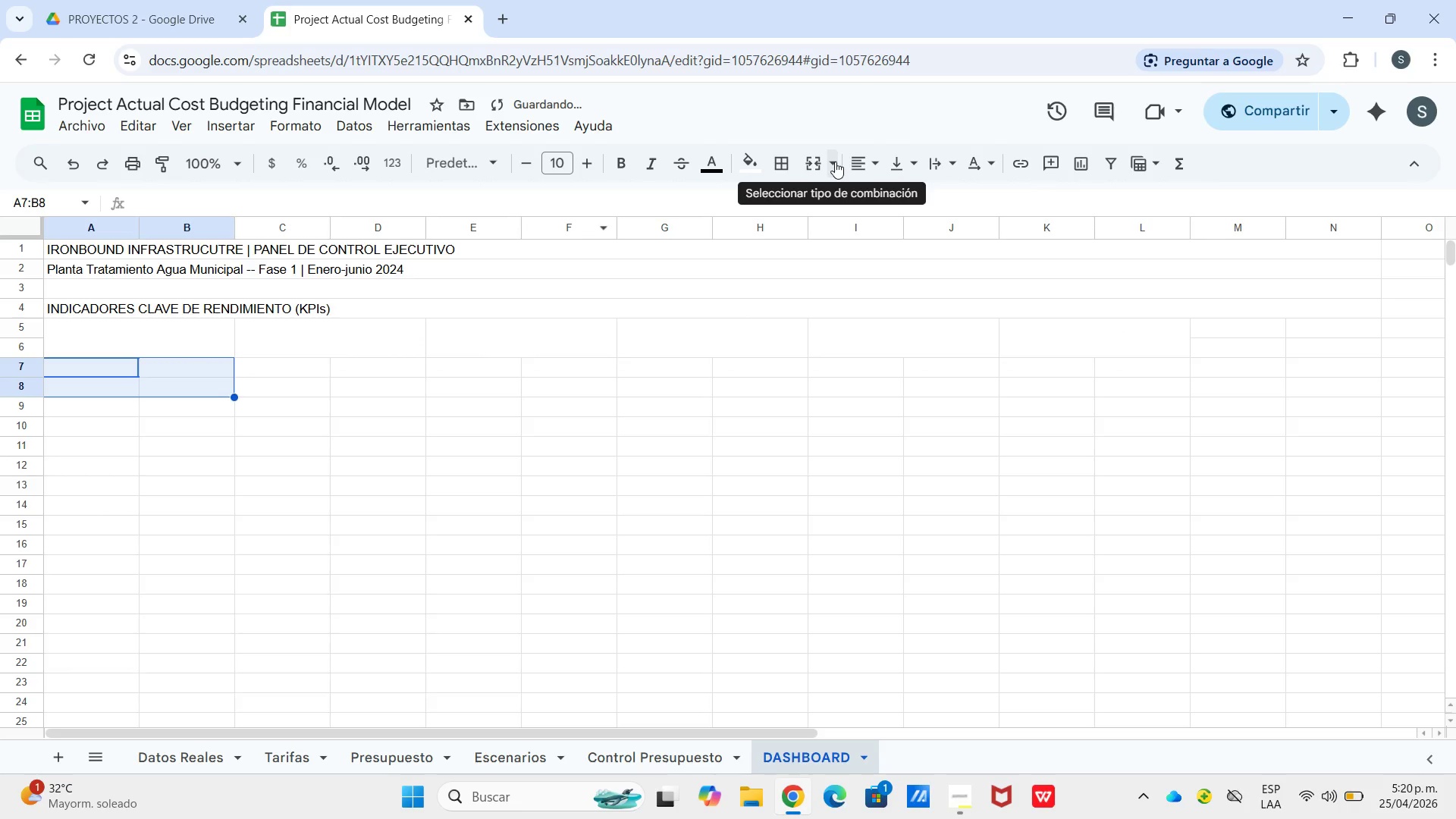 
left_click_drag(start_coordinate=[351, 410], to_coordinate=[346, 410])
 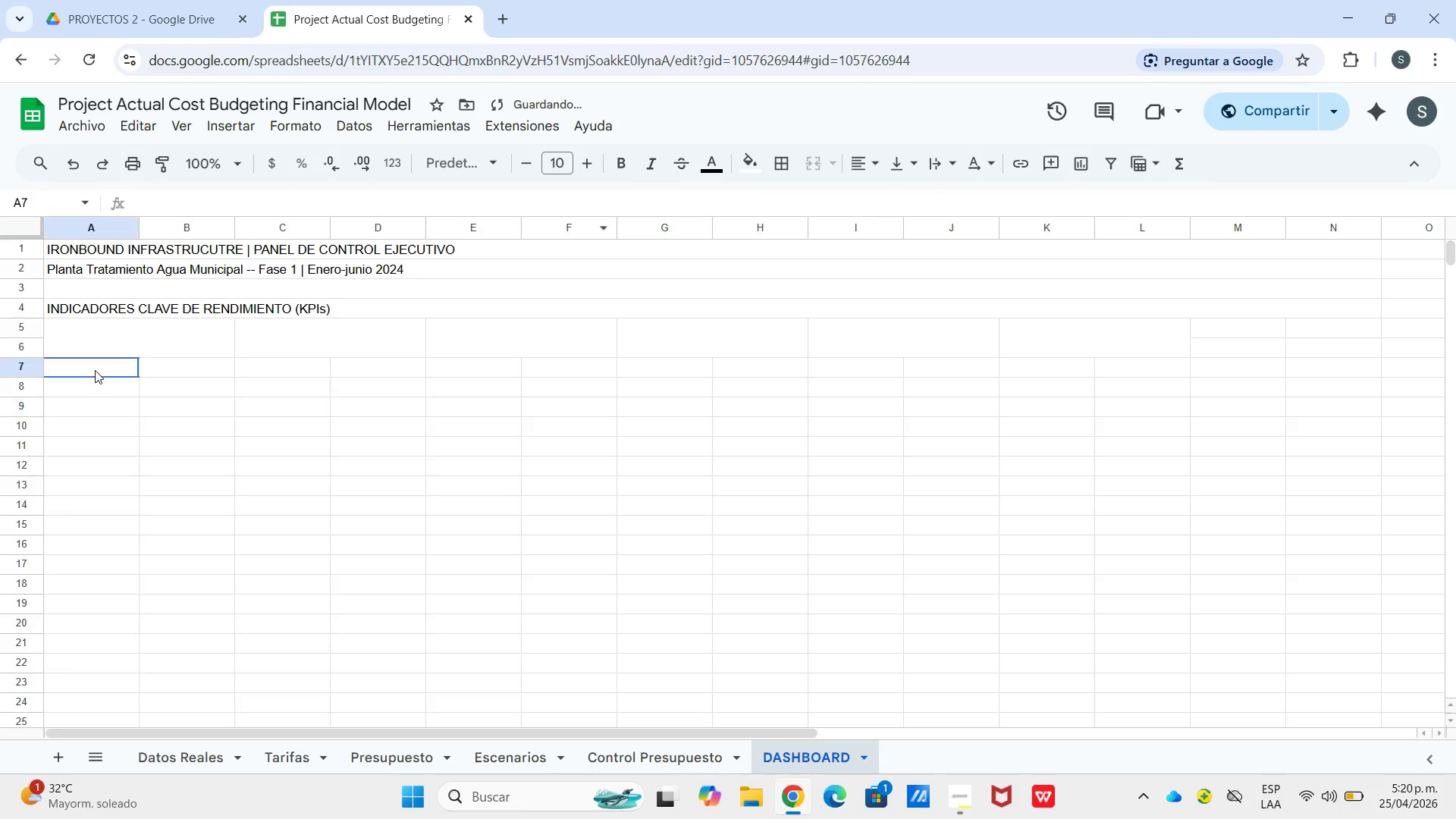 
left_click_drag(start_coordinate=[91, 371], to_coordinate=[190, 367])
 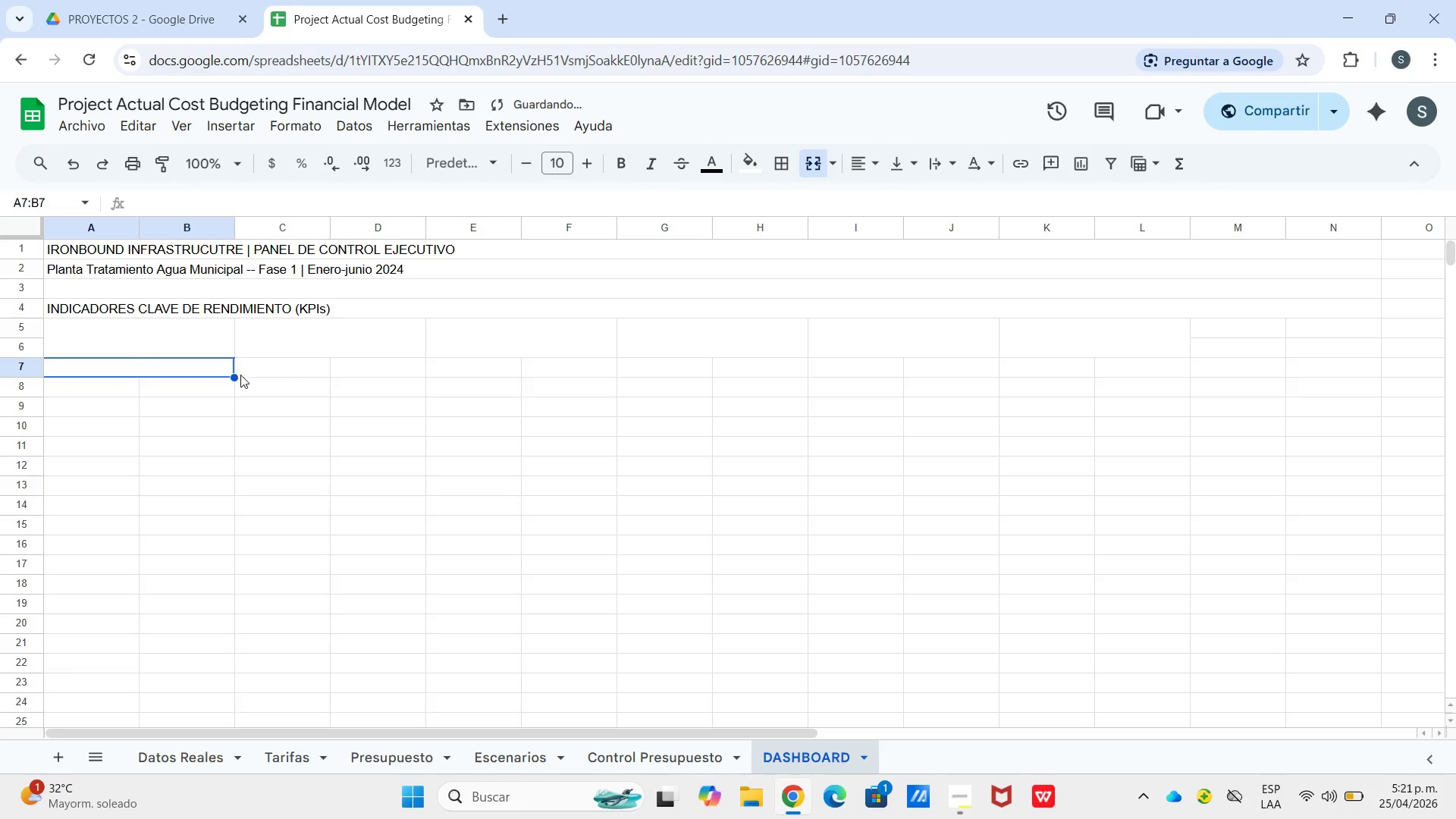 
left_click_drag(start_coordinate=[233, 375], to_coordinate=[1187, 366])
 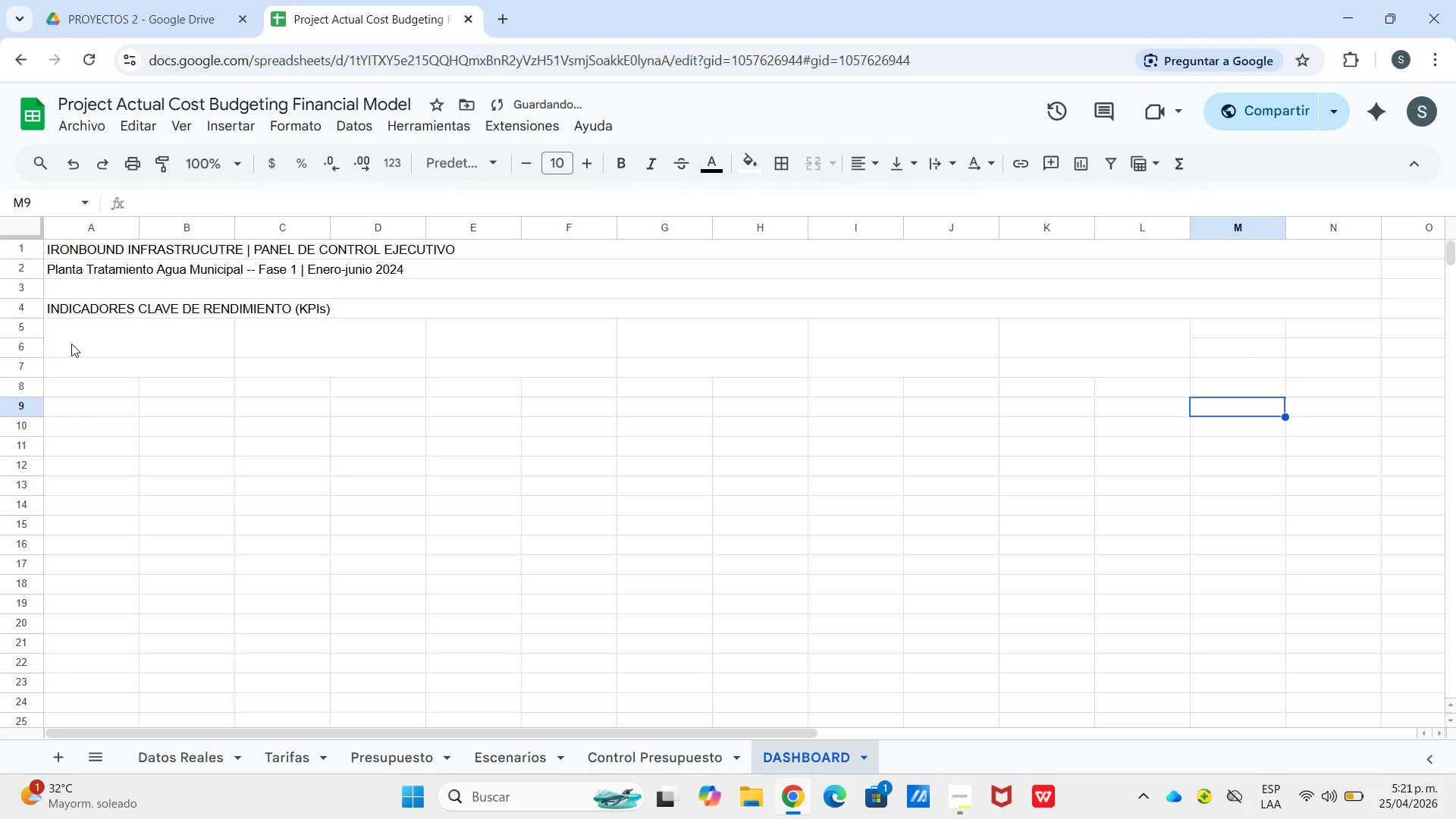 
left_click_drag(start_coordinate=[108, 339], to_coordinate=[112, 339])
 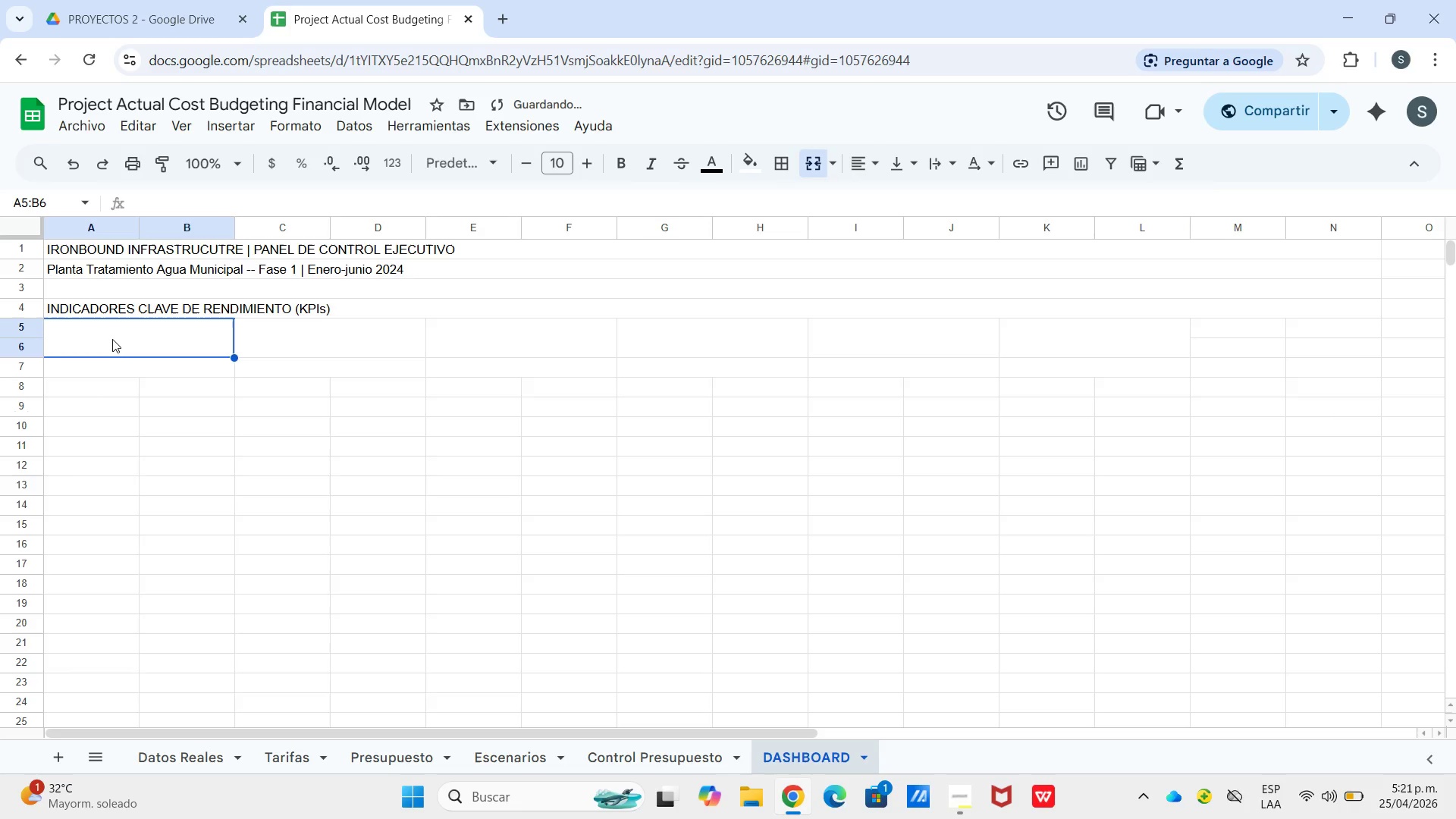 
double_click([112, 339])
 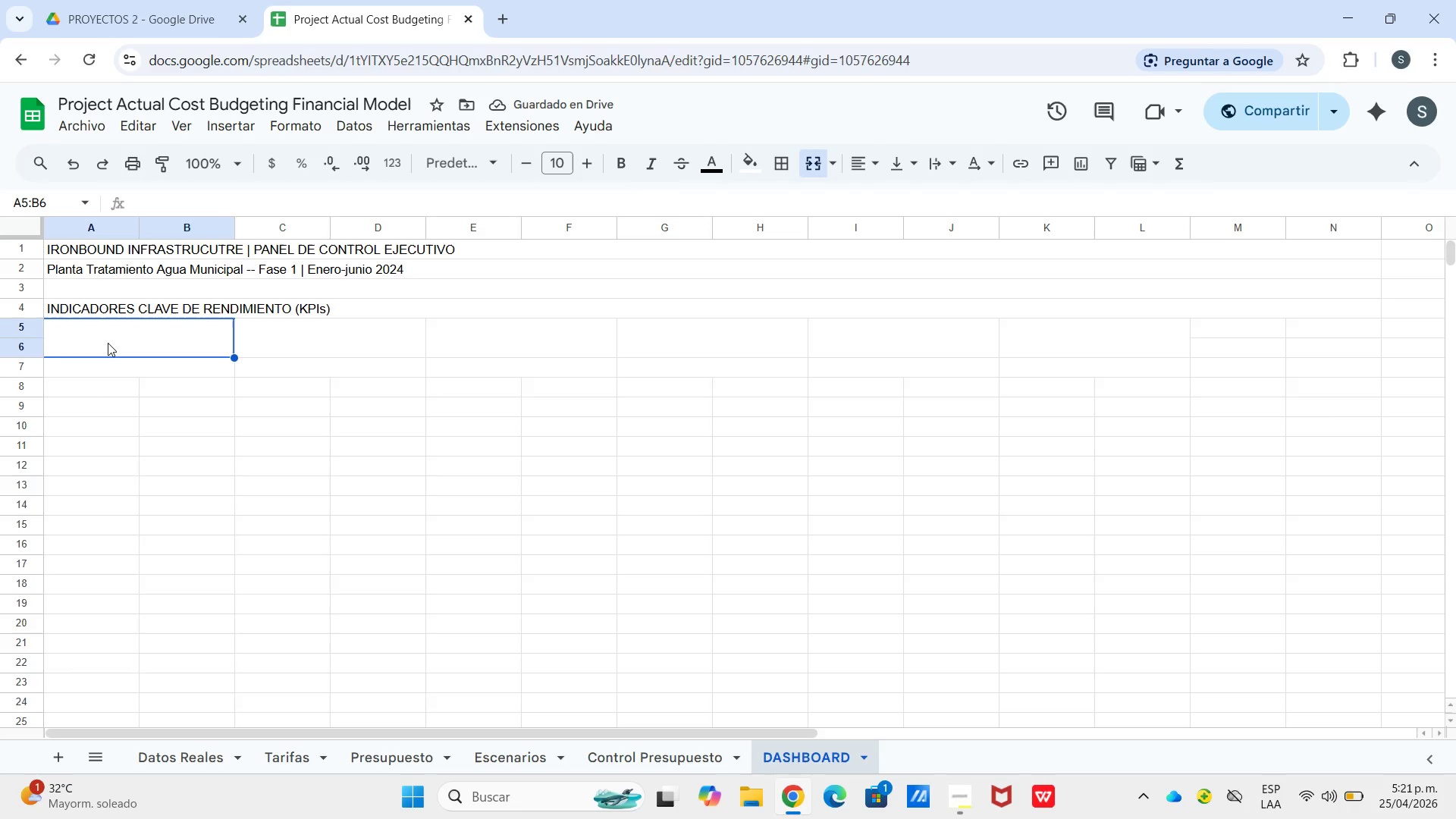 
type(precio oferta)
 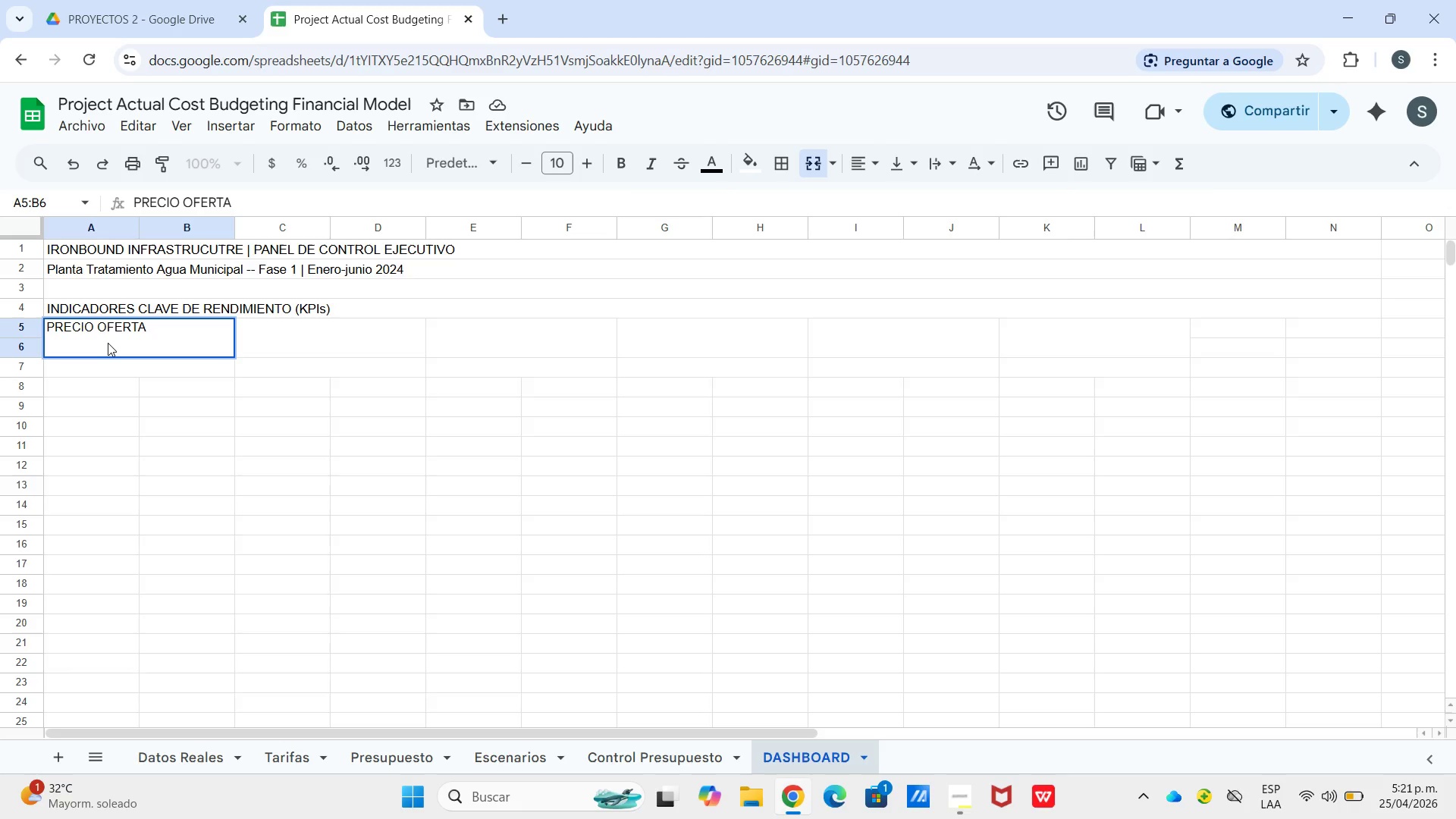 
key(ArrowRight)
 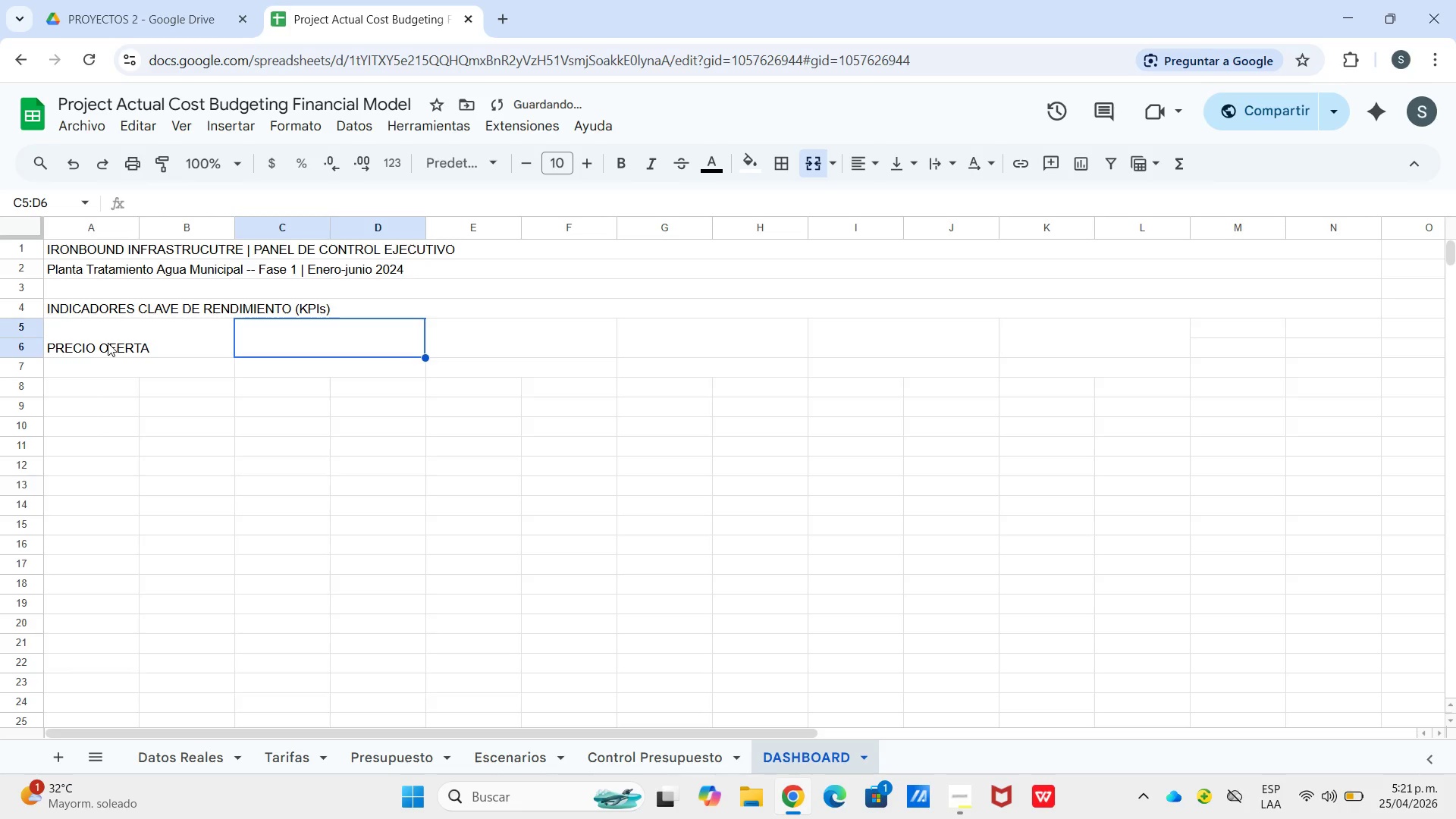 
type(costo real)
 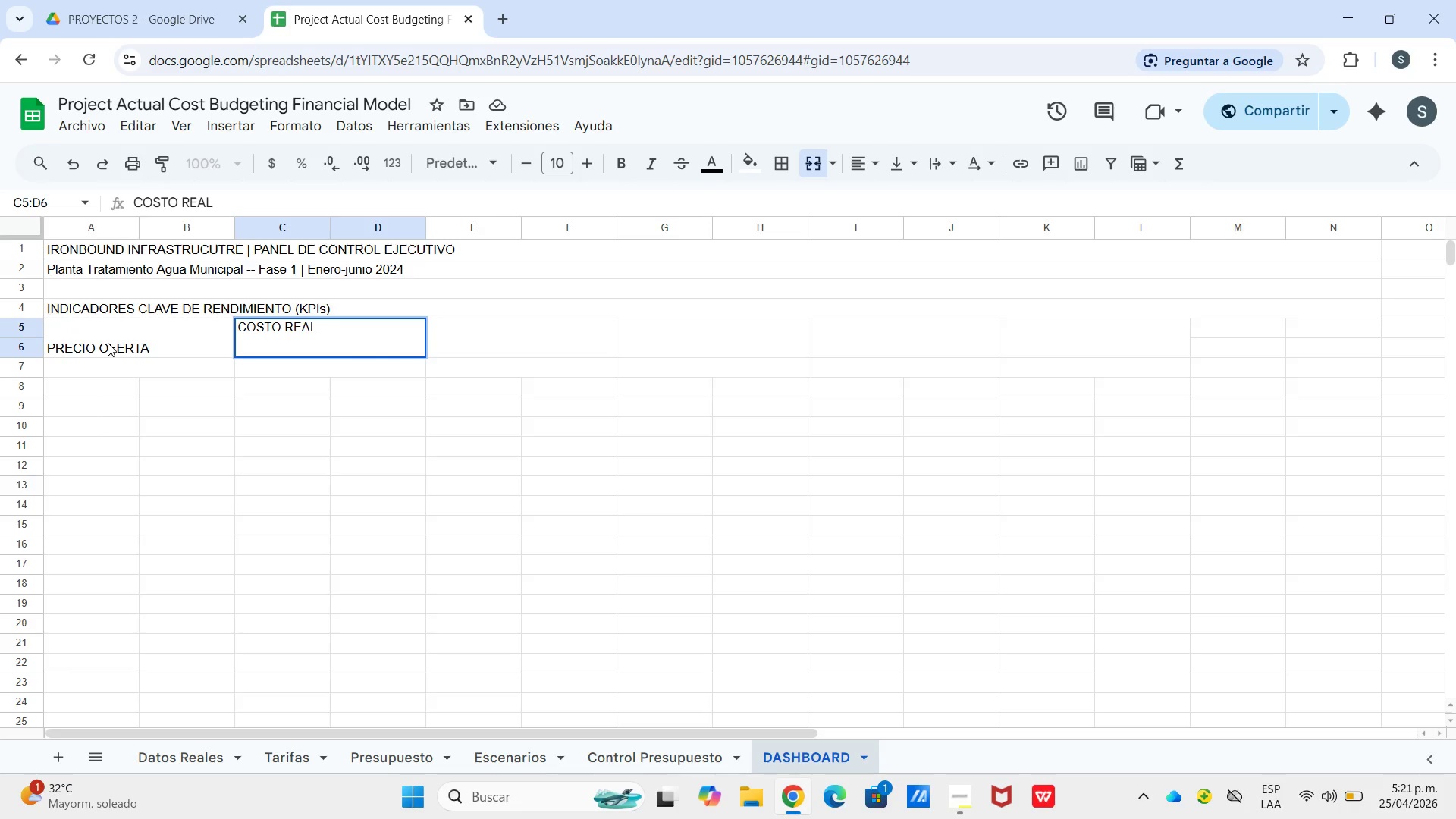 
key(Control+Enter)
 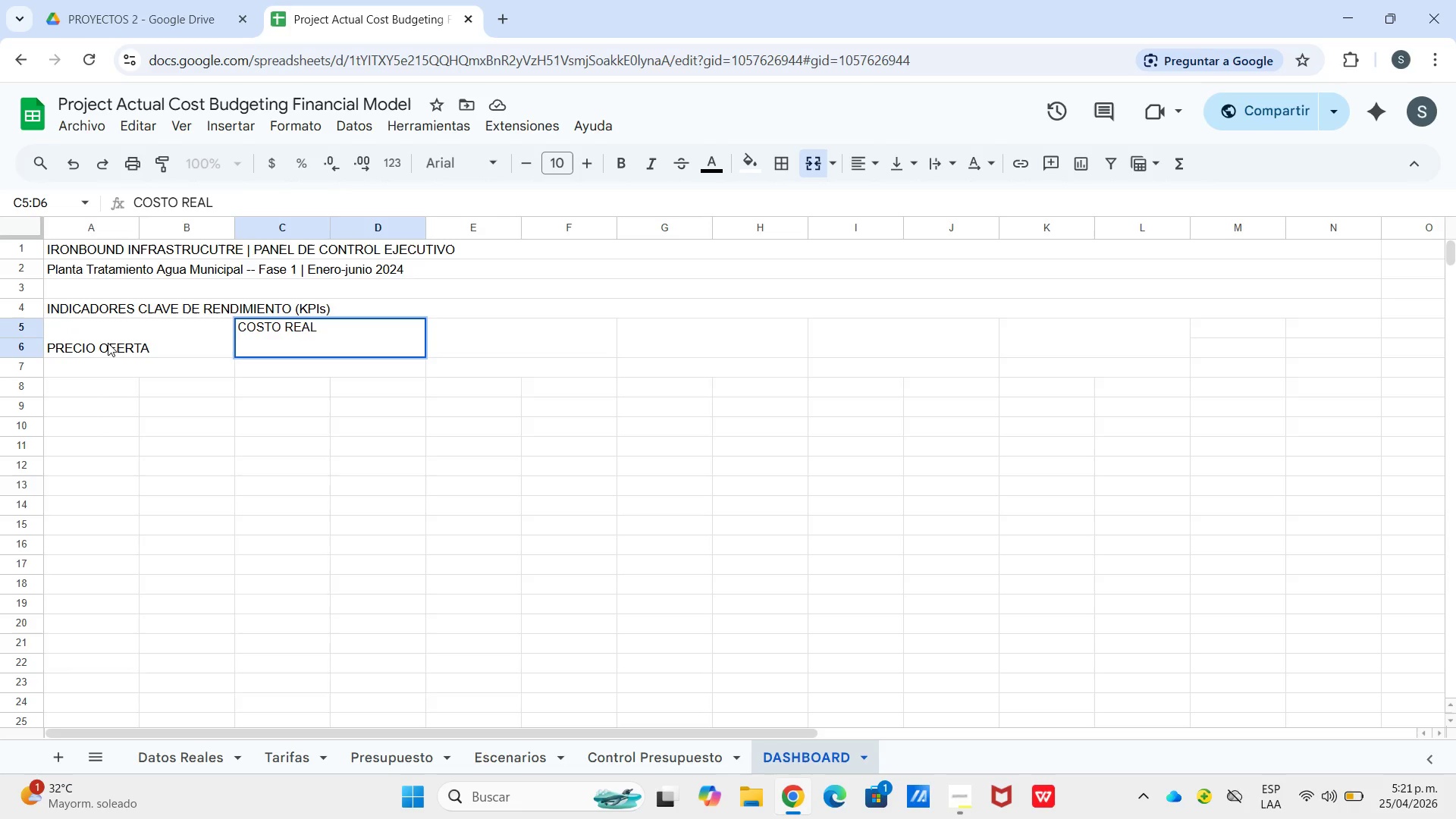 
type(acumulado)
 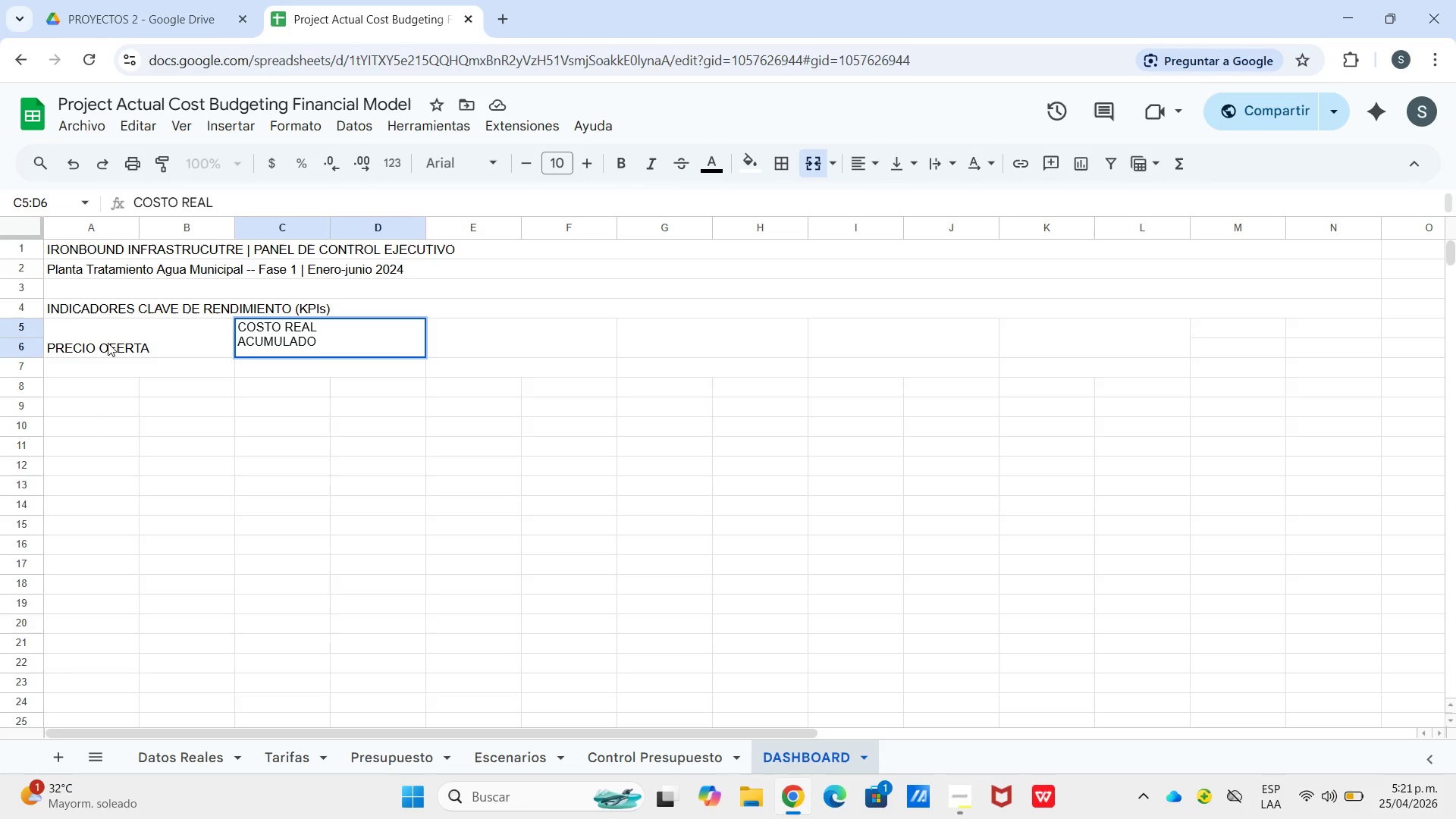 
key(ArrowRight)
 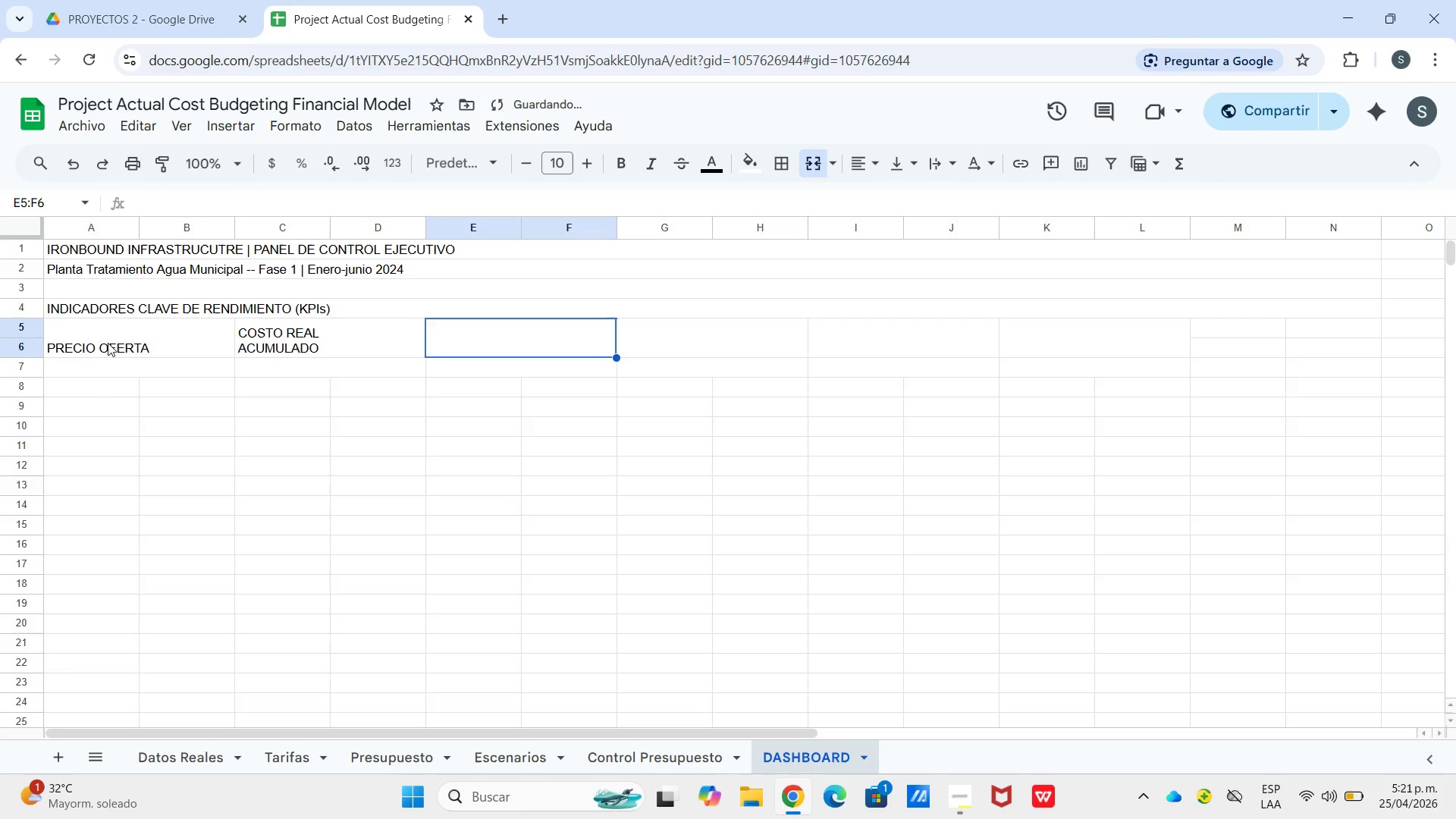 
type(margen real)
 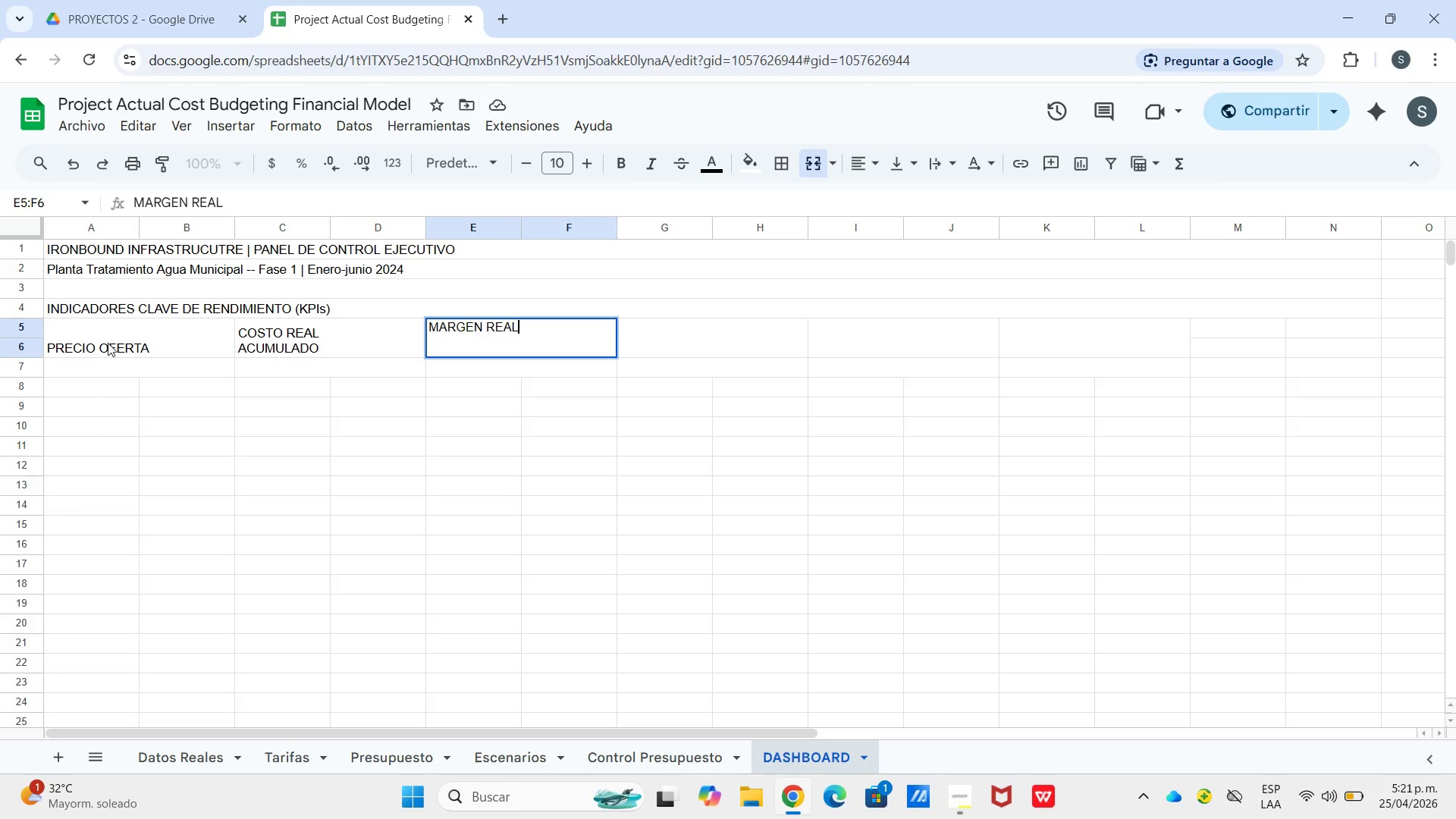 
key(Control+Enter)
 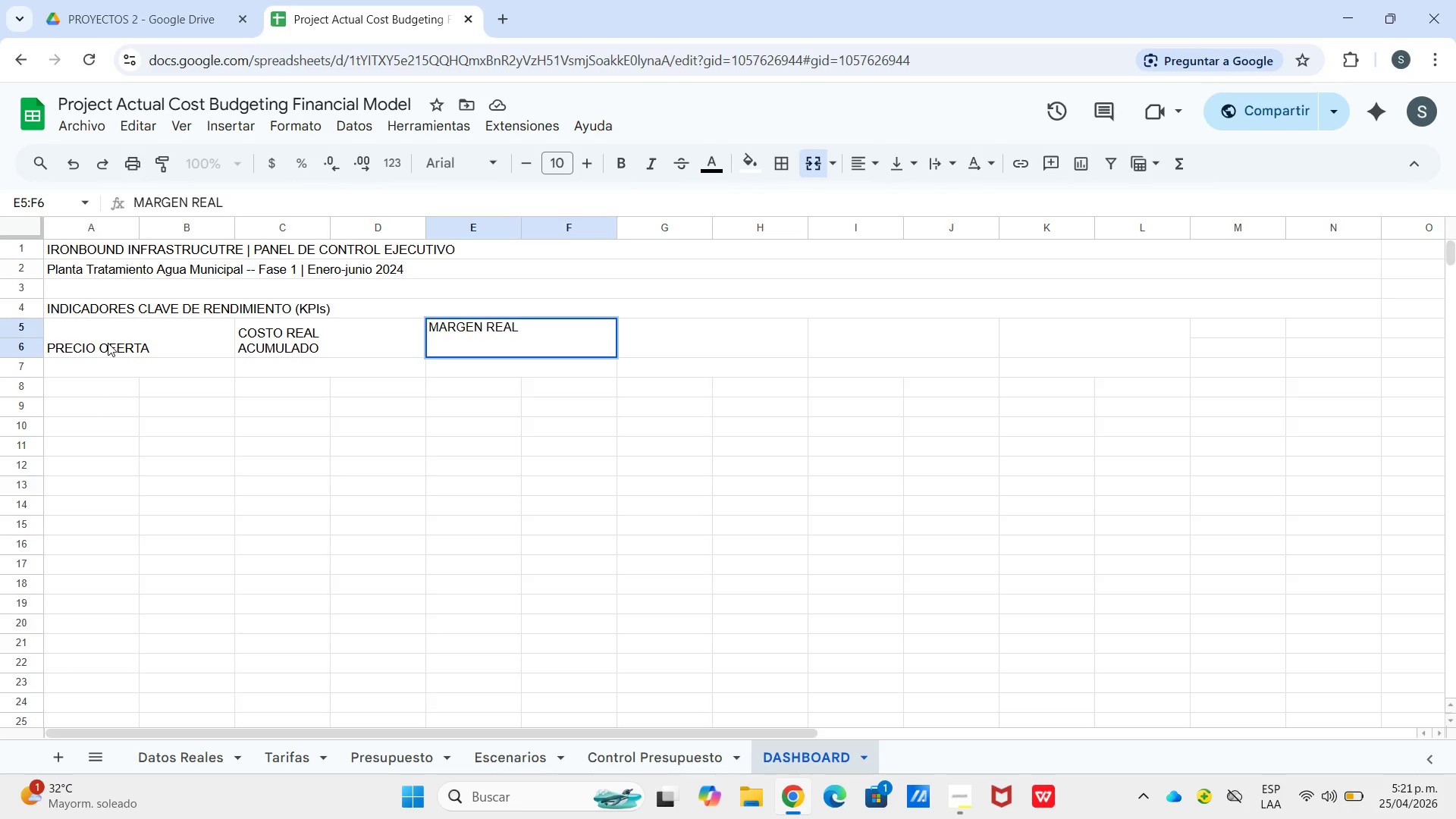 
type(*%()
 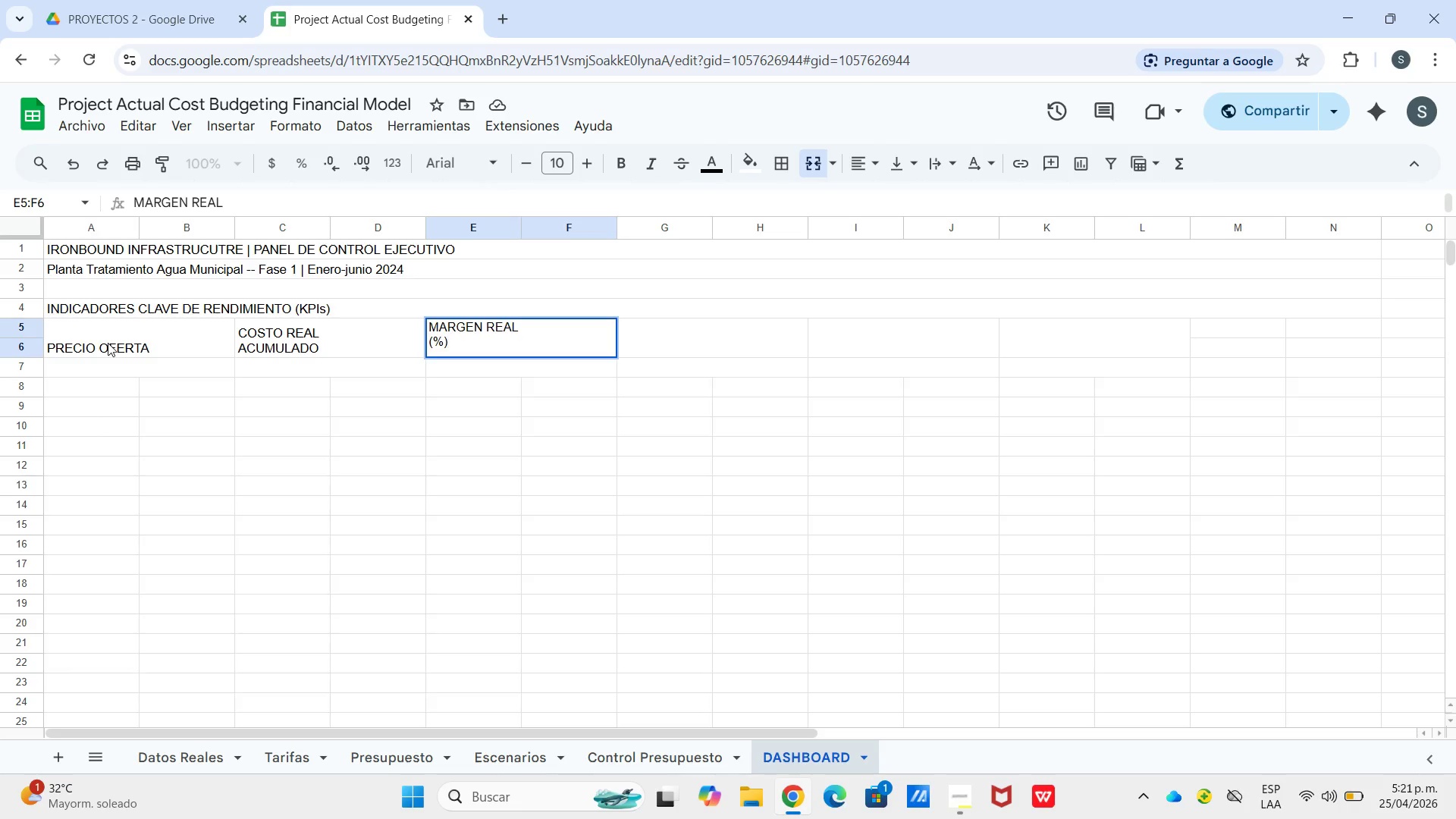 
key(ArrowRight)
 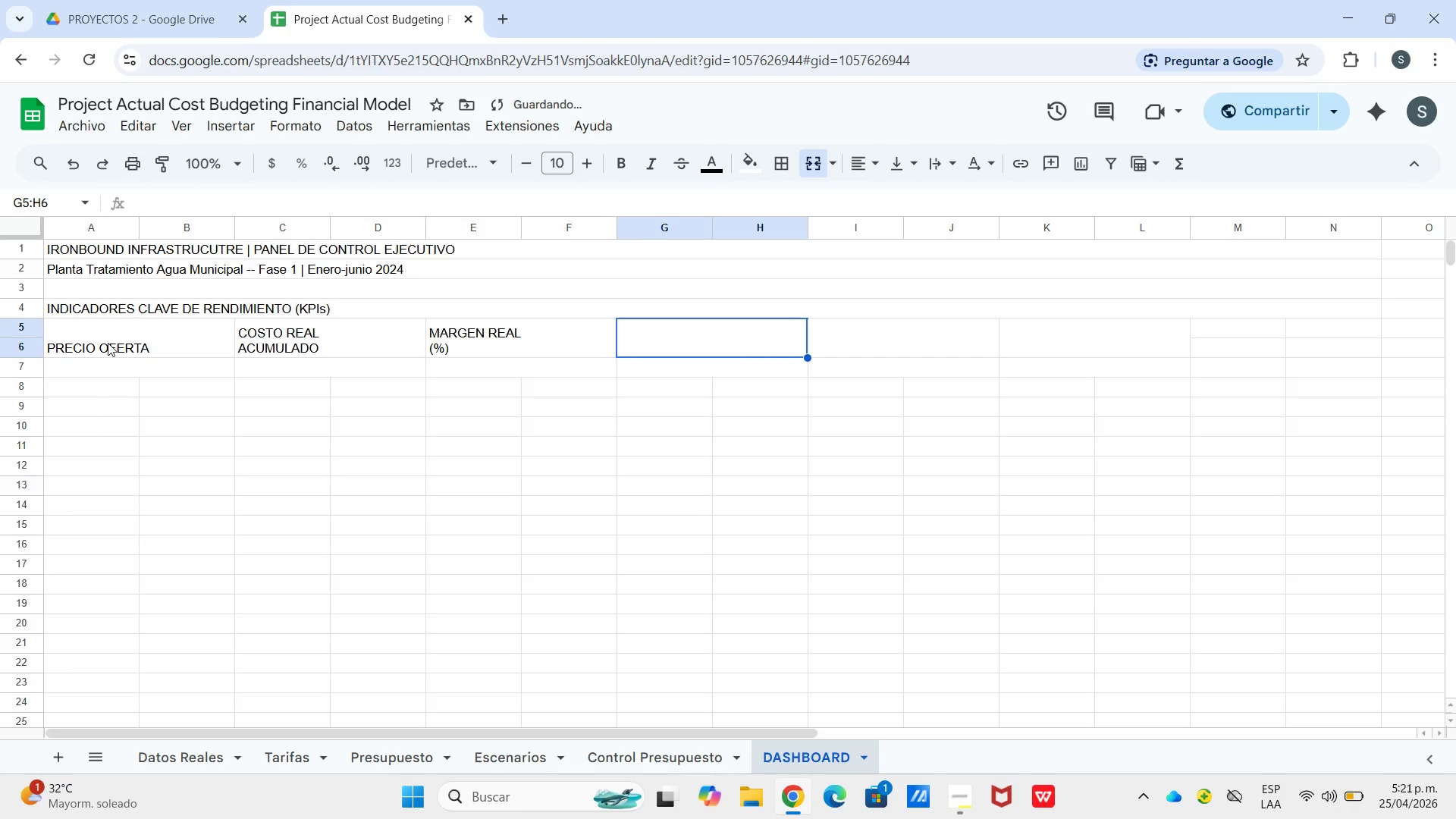 
hold_key(key=ShiftLeft, duration=0.5)
 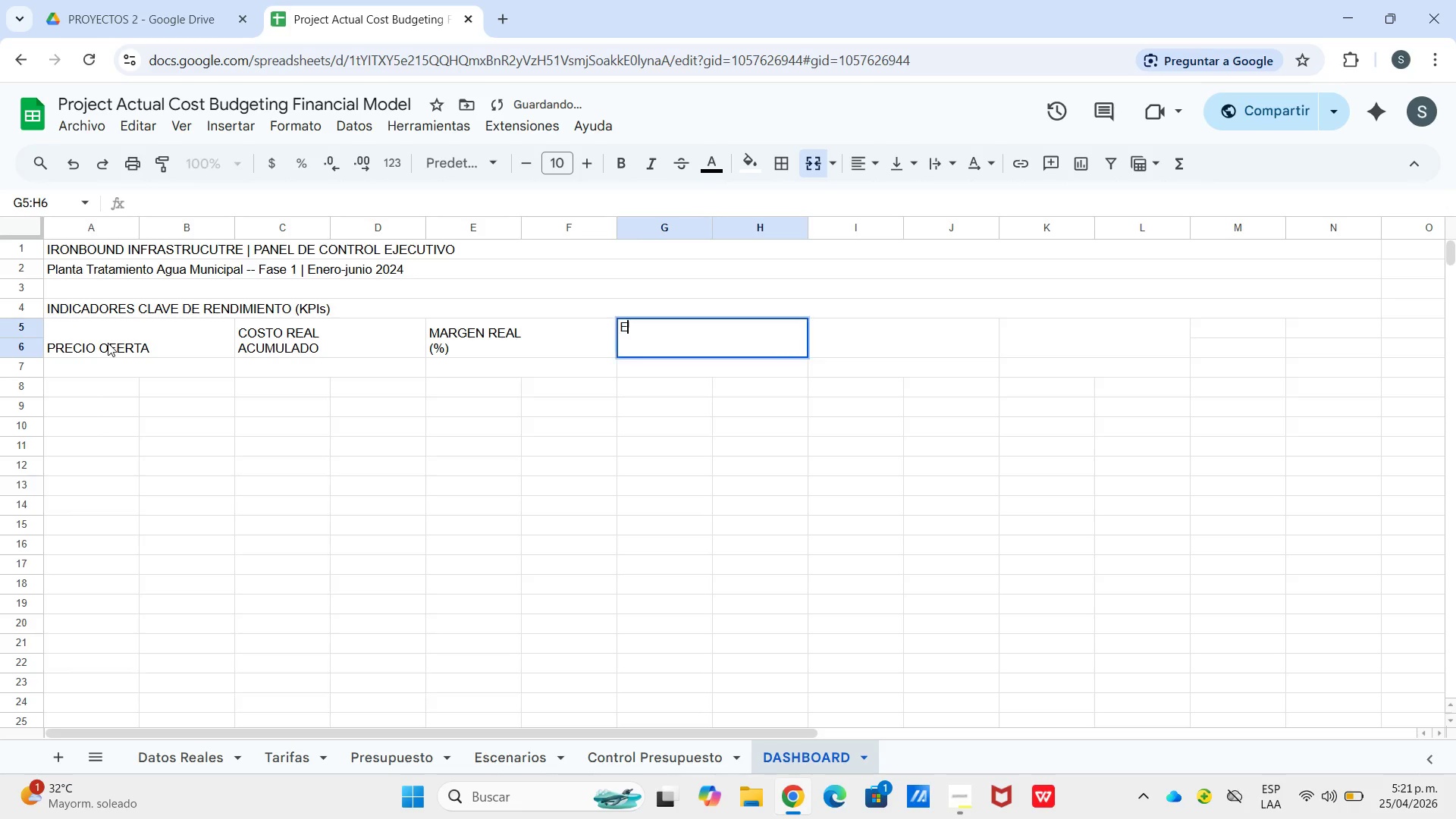 
type(eficiencia)
 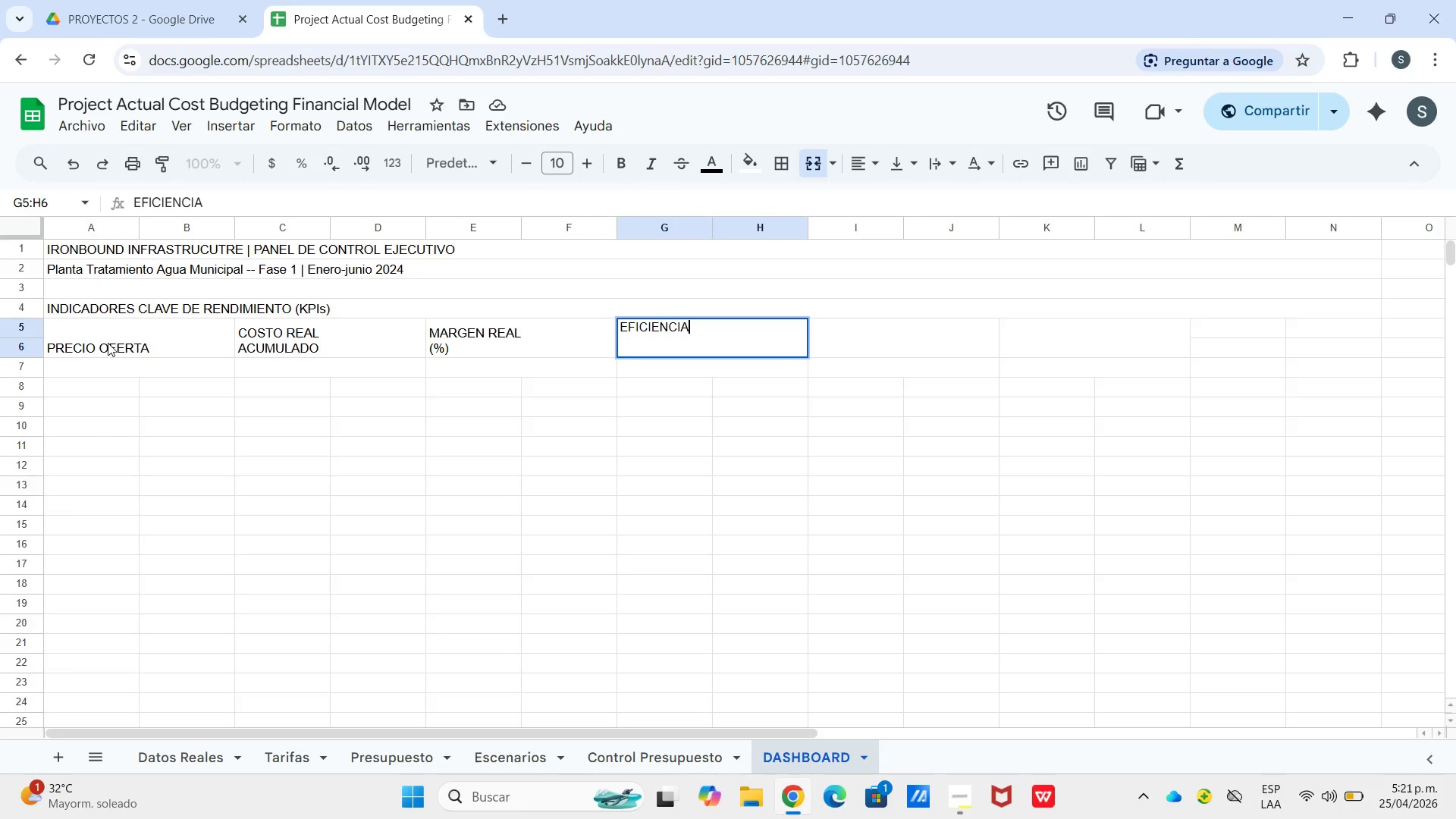 
key(Control+Enter)
 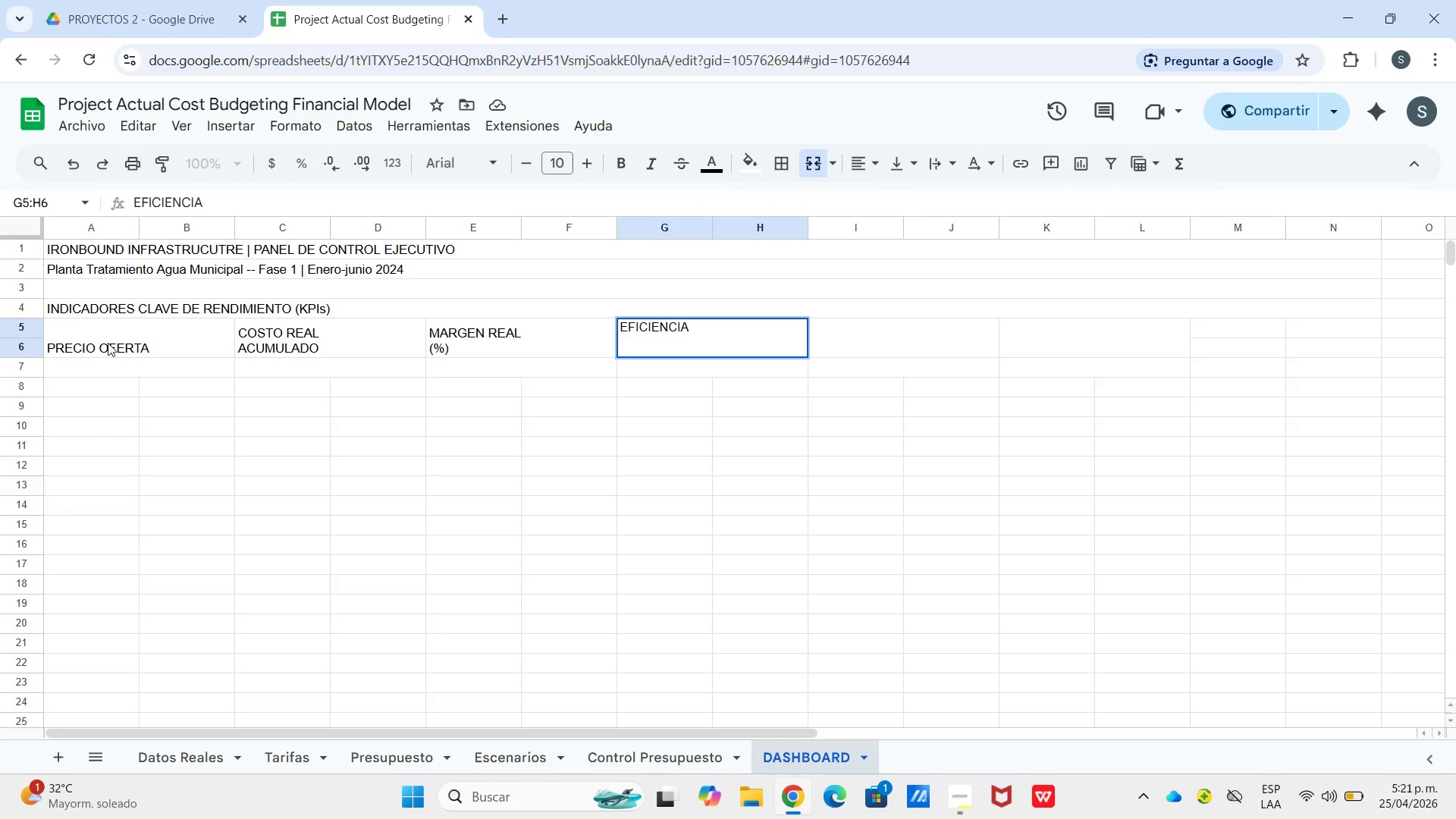 
type(labro)
key(Backspace)
key(Backspace)
type(oral *%()
 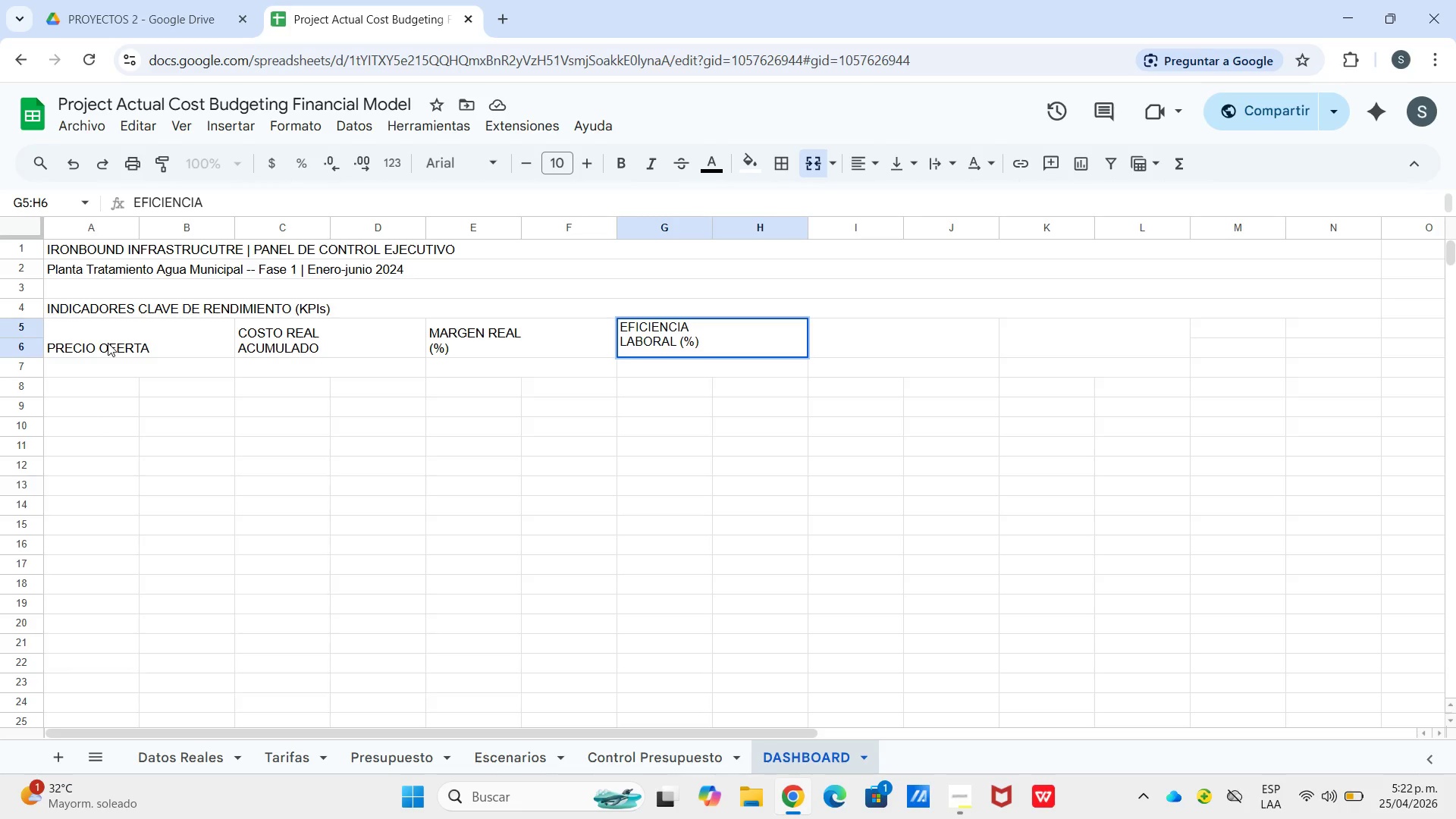 
key(ArrowRight)
 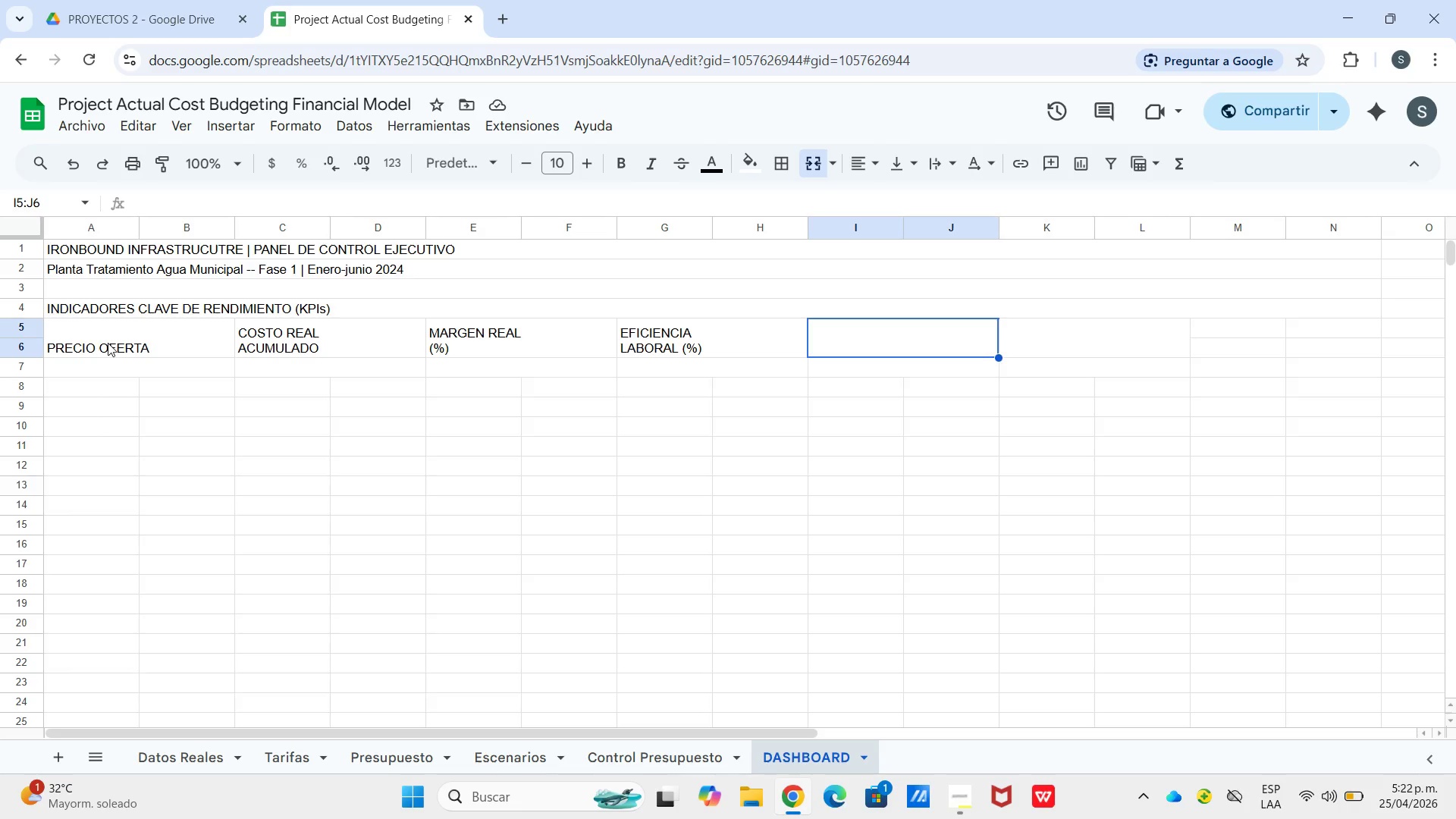 
wait(13.5)
 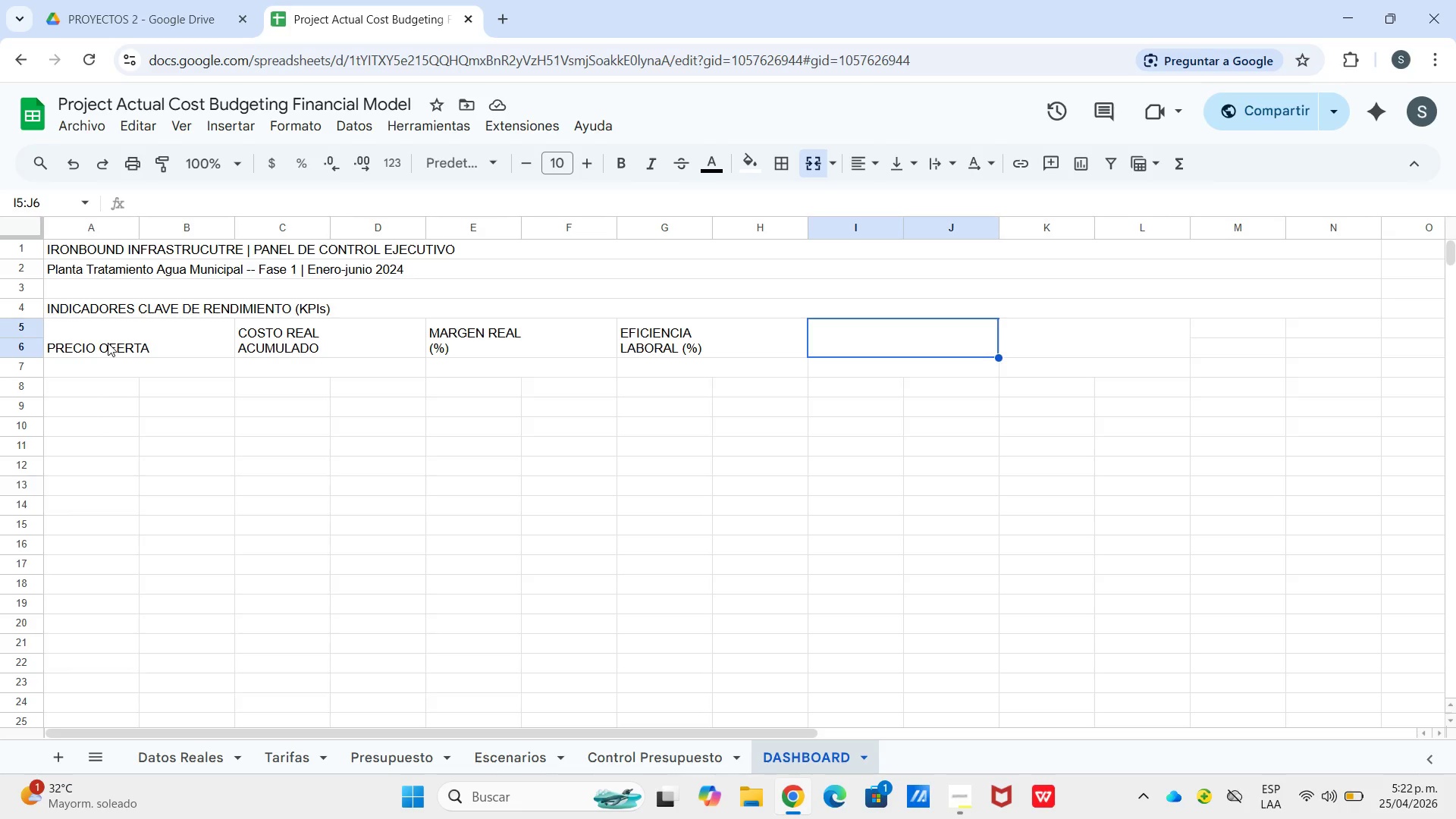 
left_click_drag(start_coordinate=[489, 337], to_coordinate=[681, 337])
 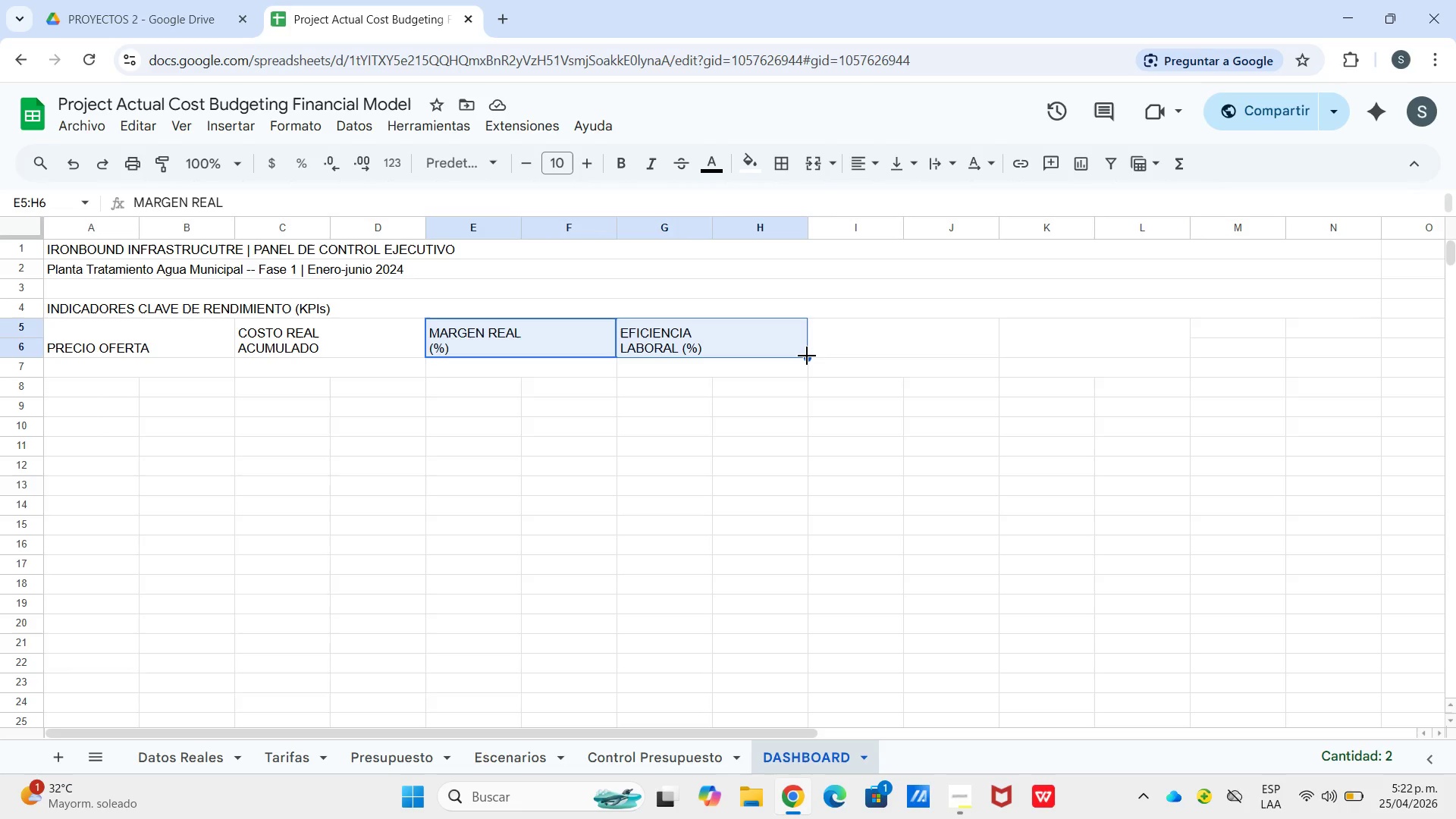 
left_click_drag(start_coordinate=[807, 355], to_coordinate=[793, 353])
 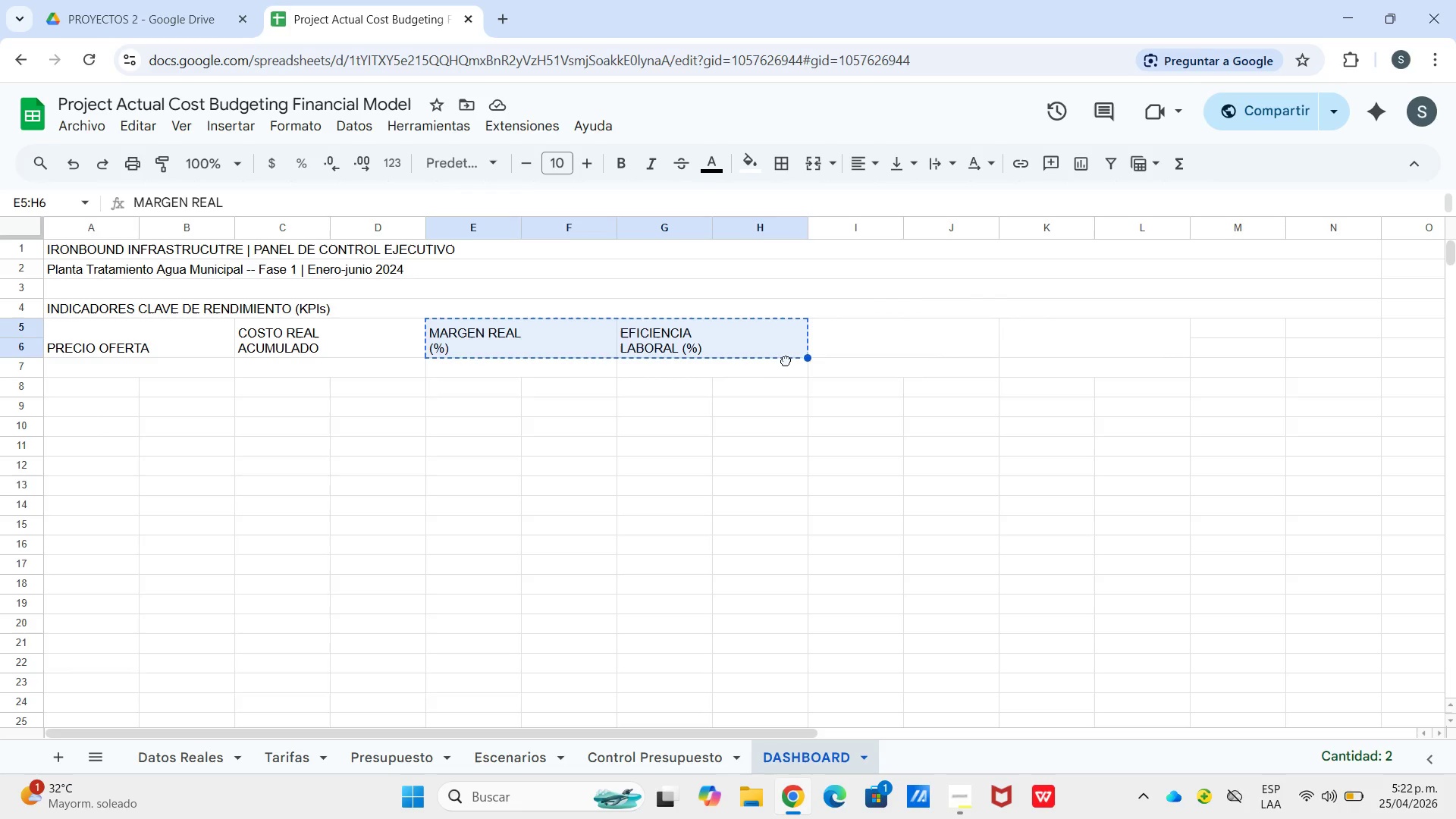 
left_click_drag(start_coordinate=[786, 360], to_coordinate=[957, 355])
 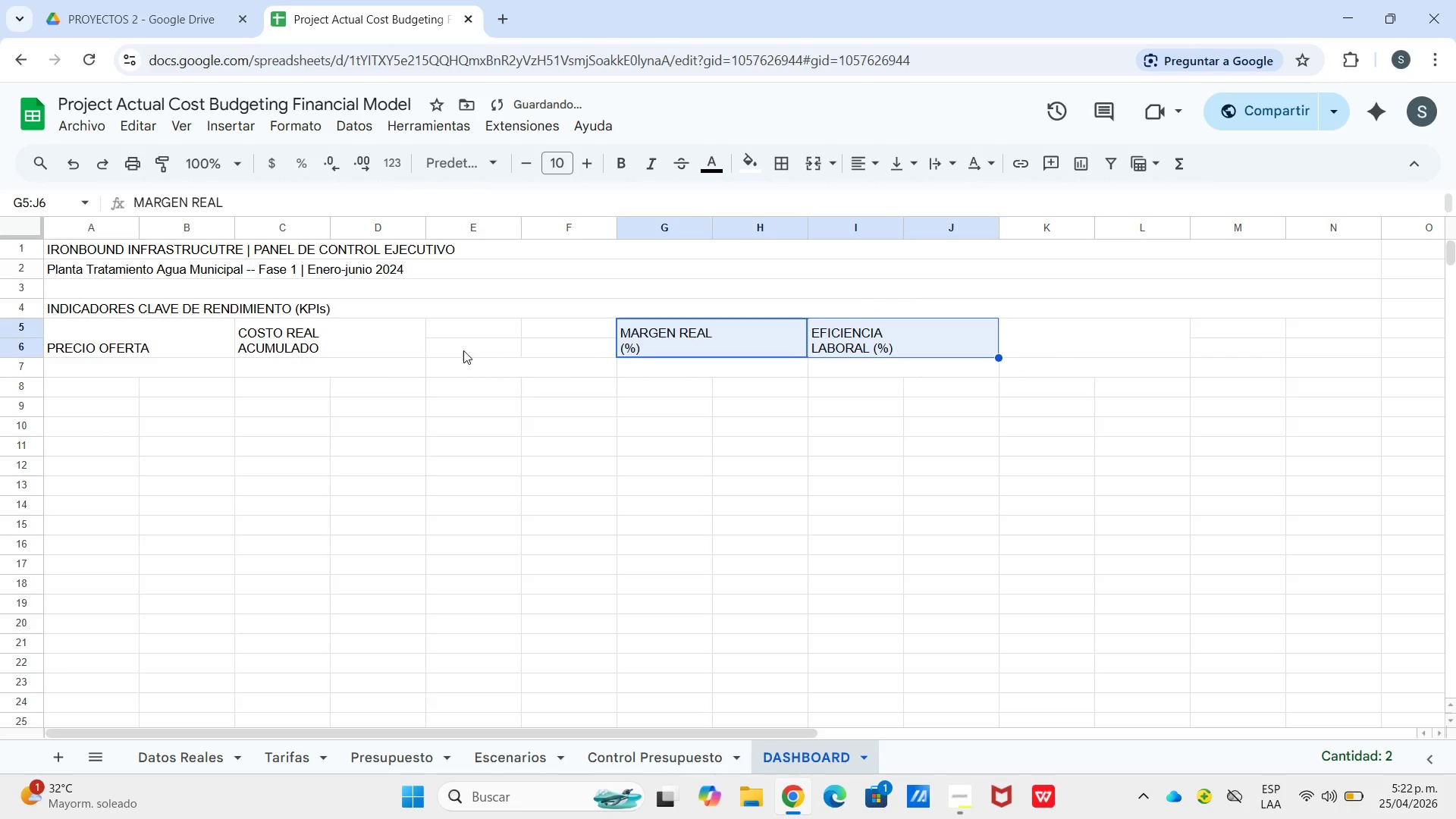 
left_click([463, 343])
 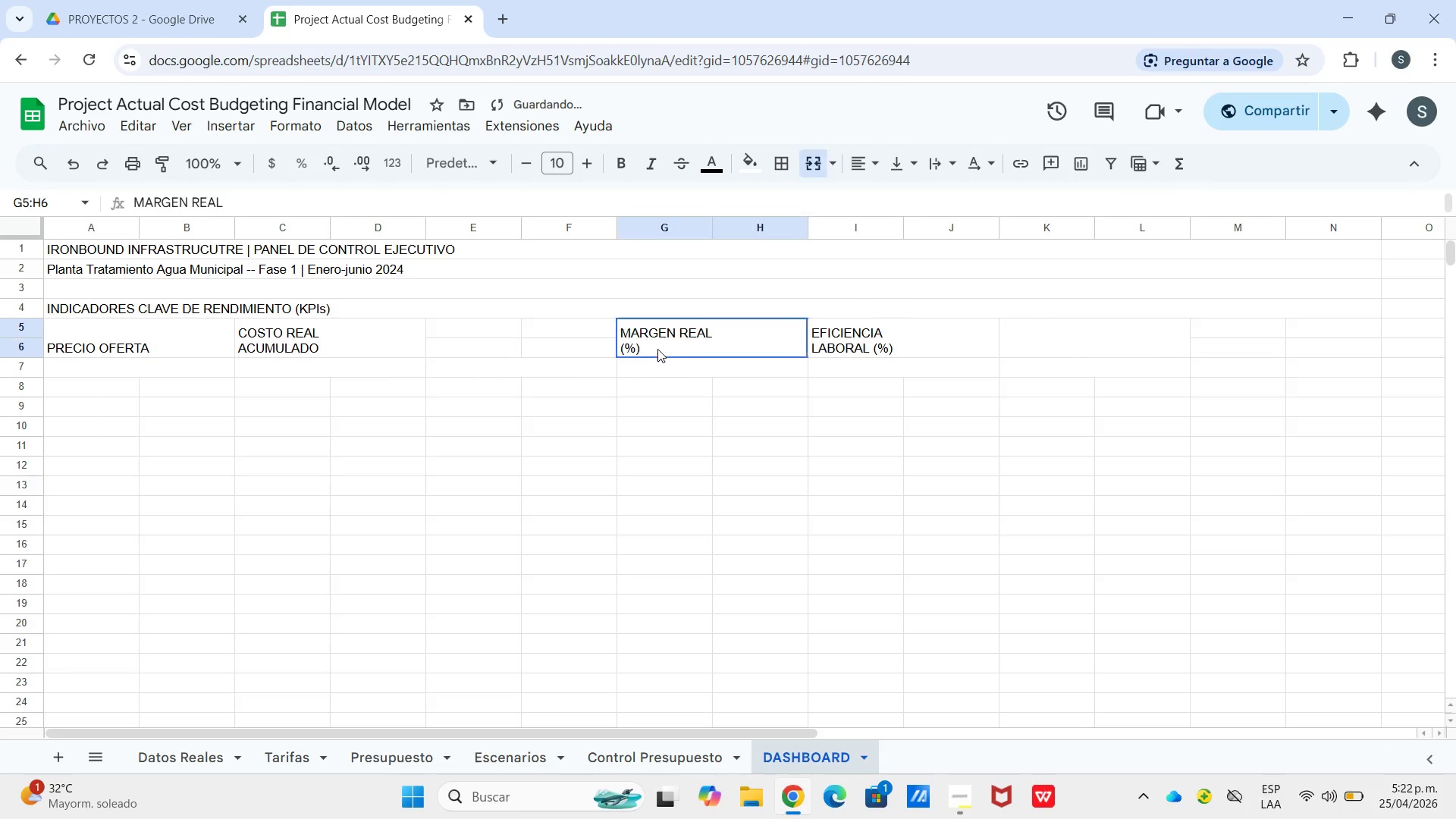 
left_click_drag(start_coordinate=[660, 350], to_coordinate=[651, 349])
 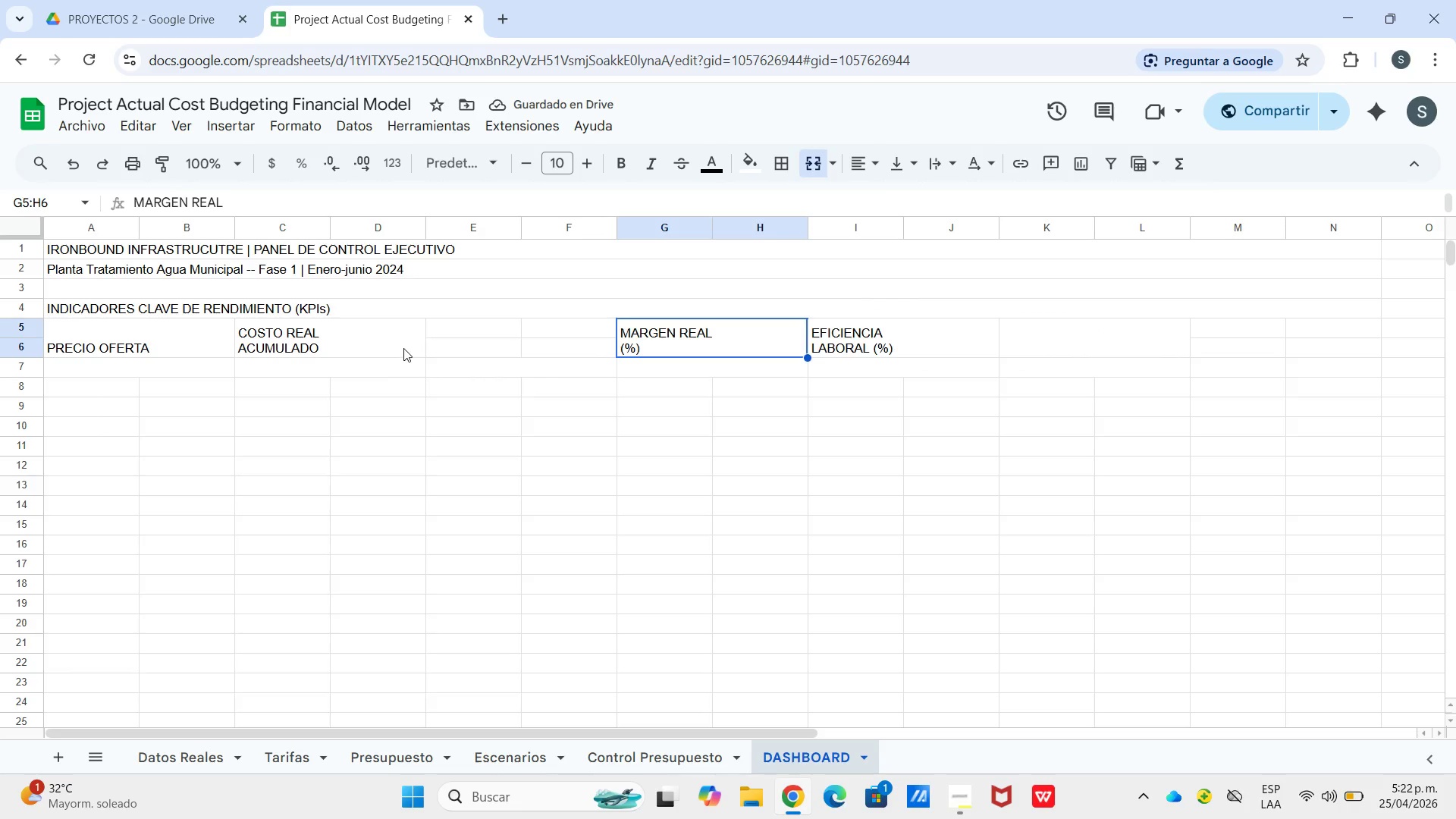 
left_click_drag(start_coordinate=[403, 348], to_coordinate=[408, 348])
 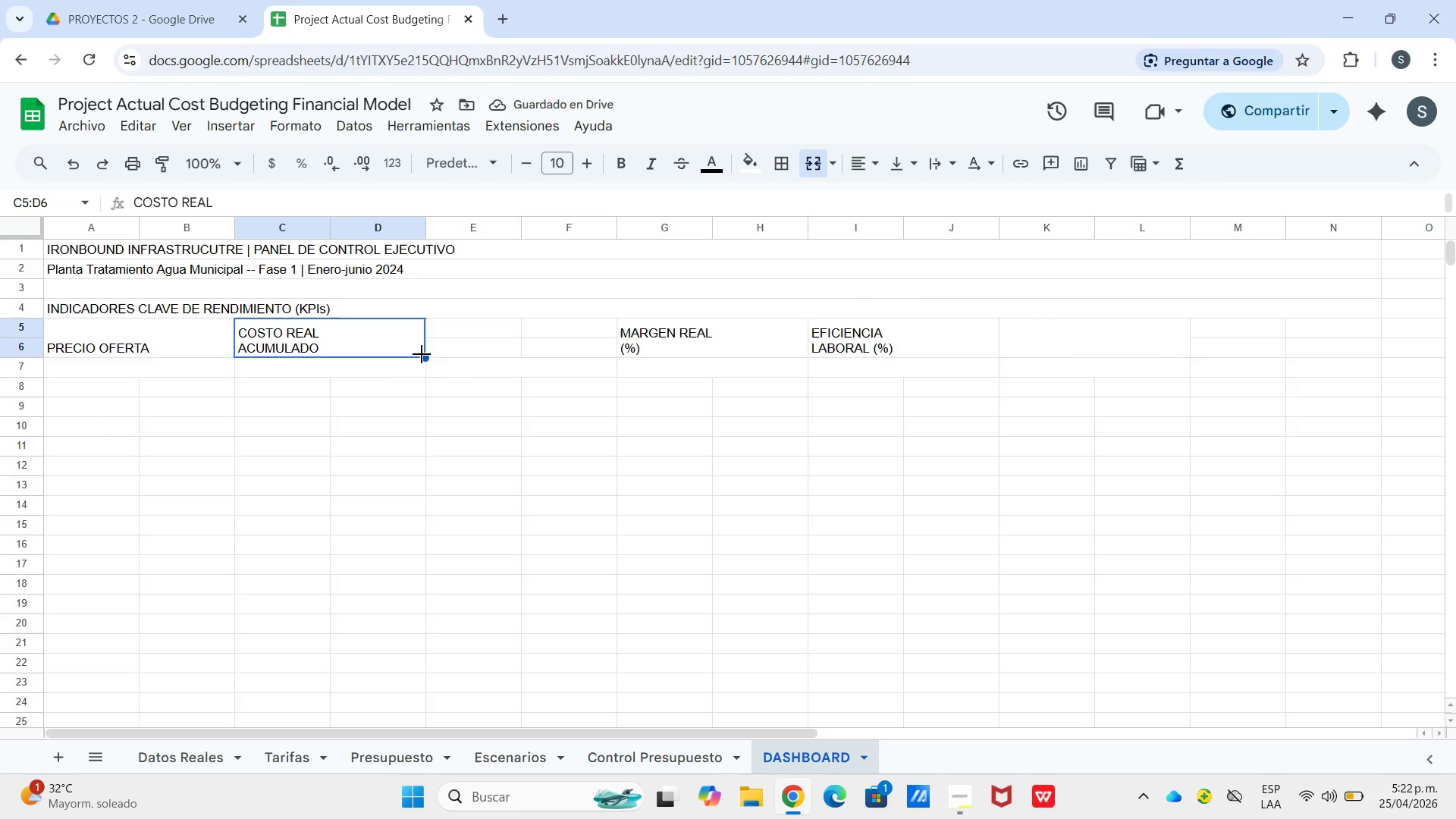 
left_click_drag(start_coordinate=[422, 354], to_coordinate=[551, 355])
 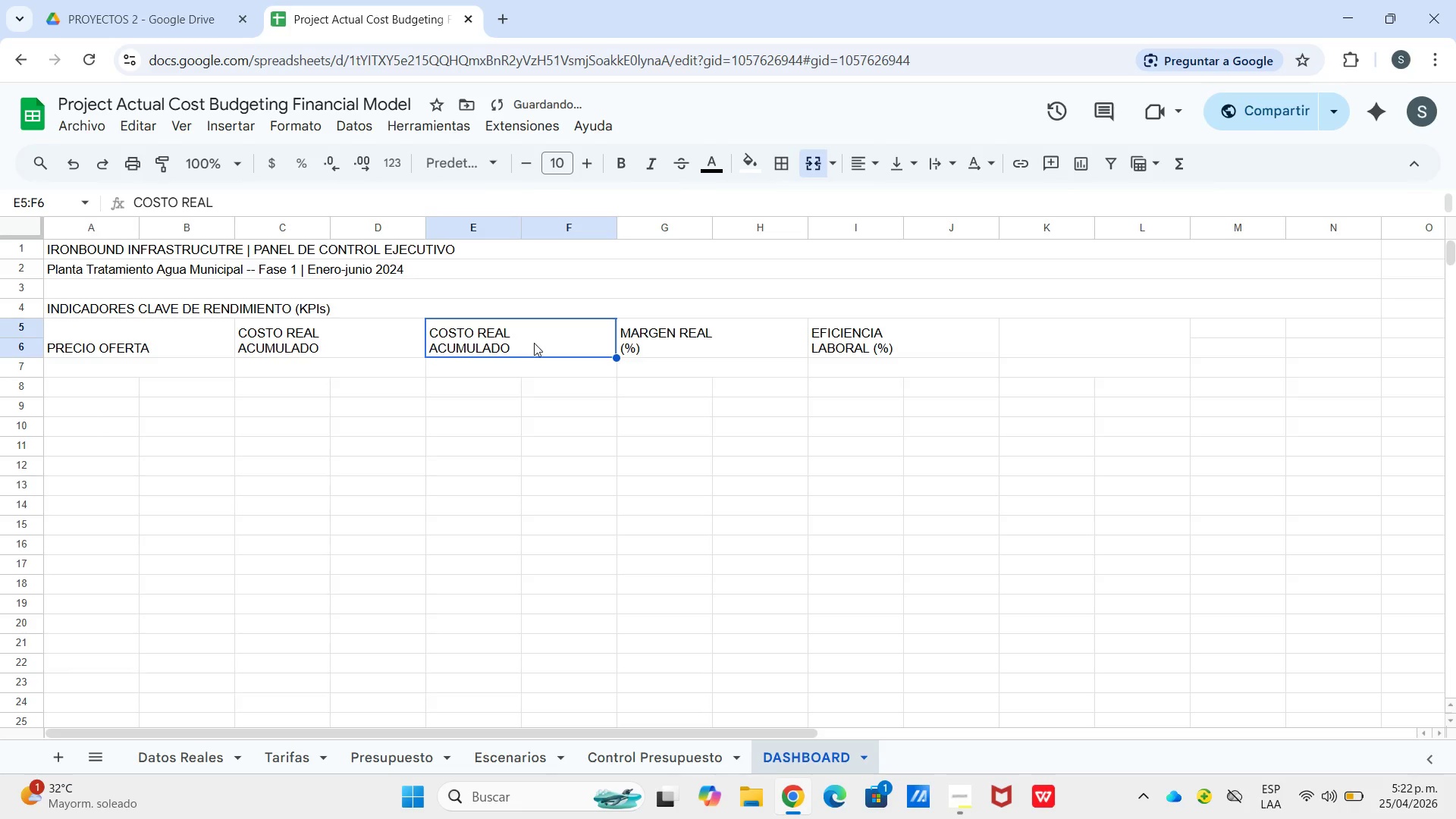 
double_click([534, 340])
 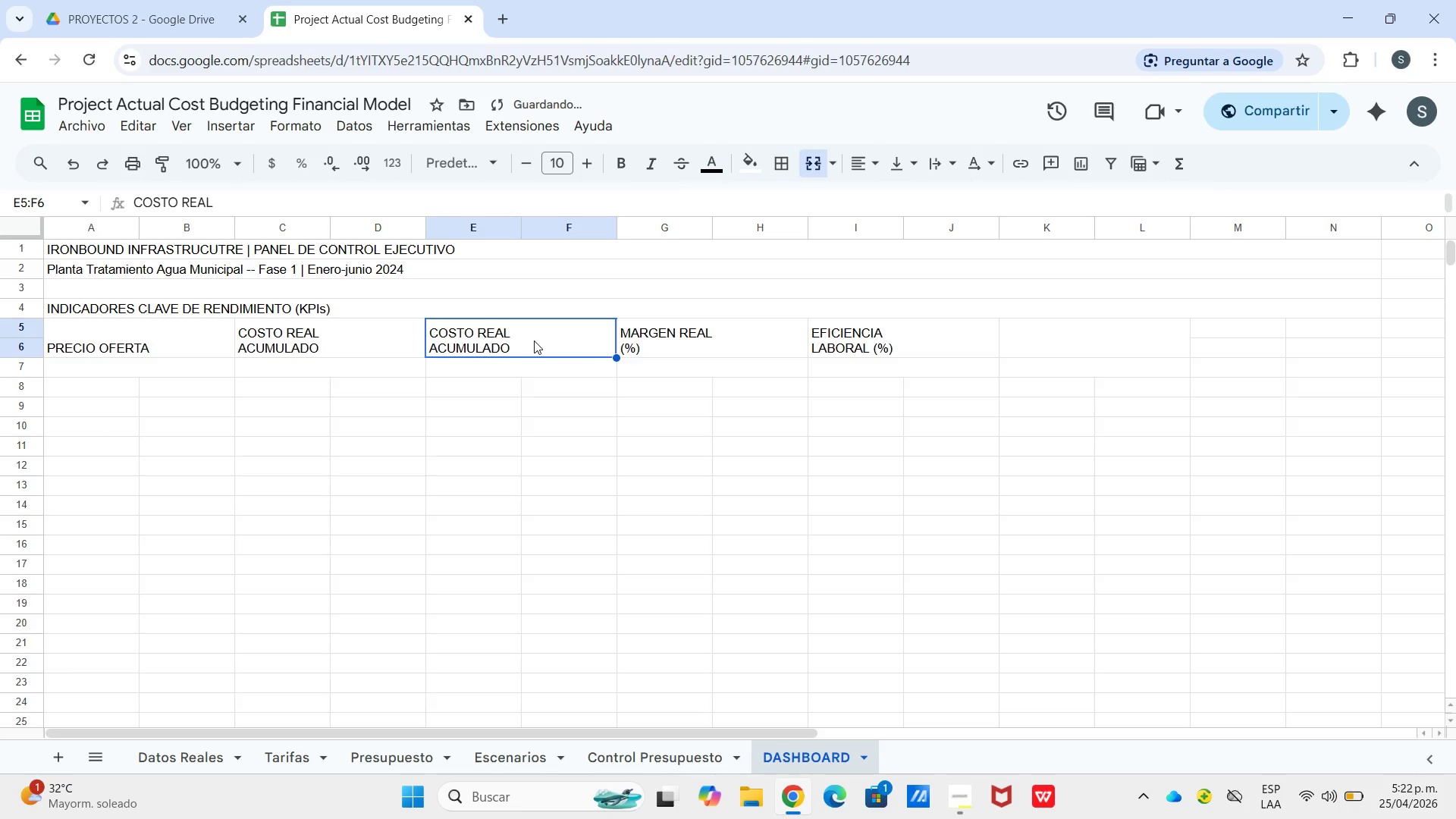 
triple_click([534, 340])
 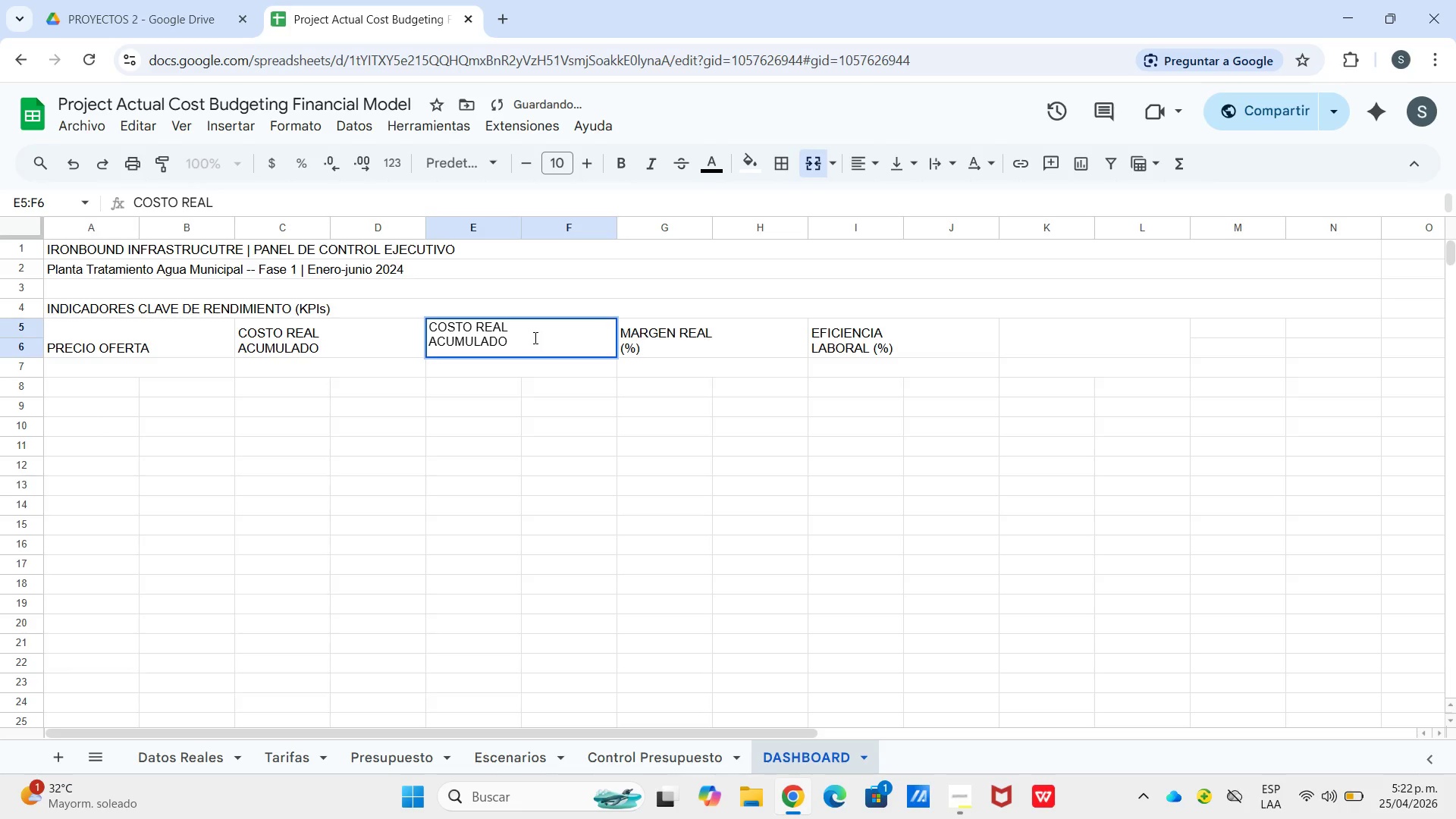 
key(Backspace)
 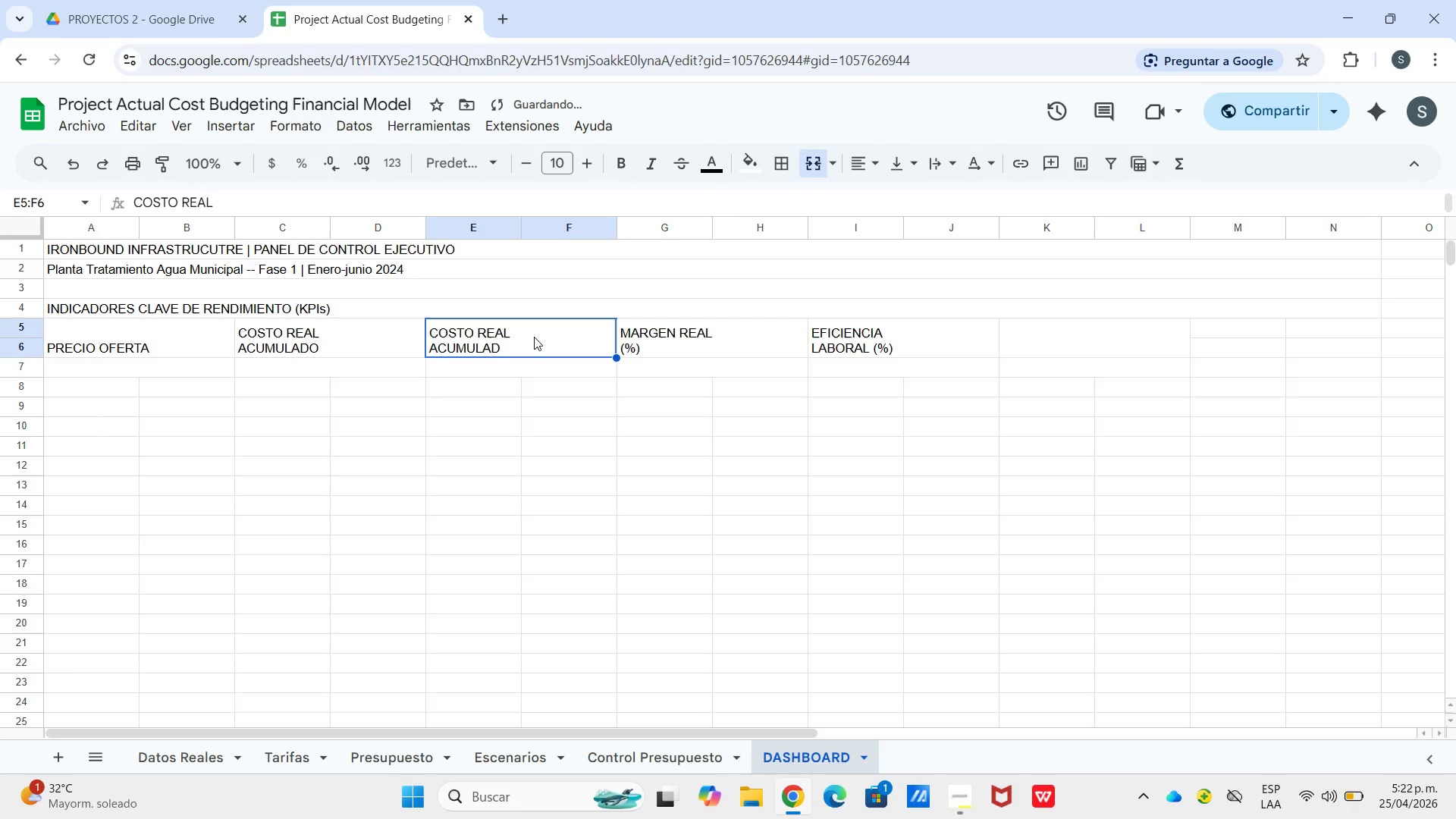 
key(Enter)
 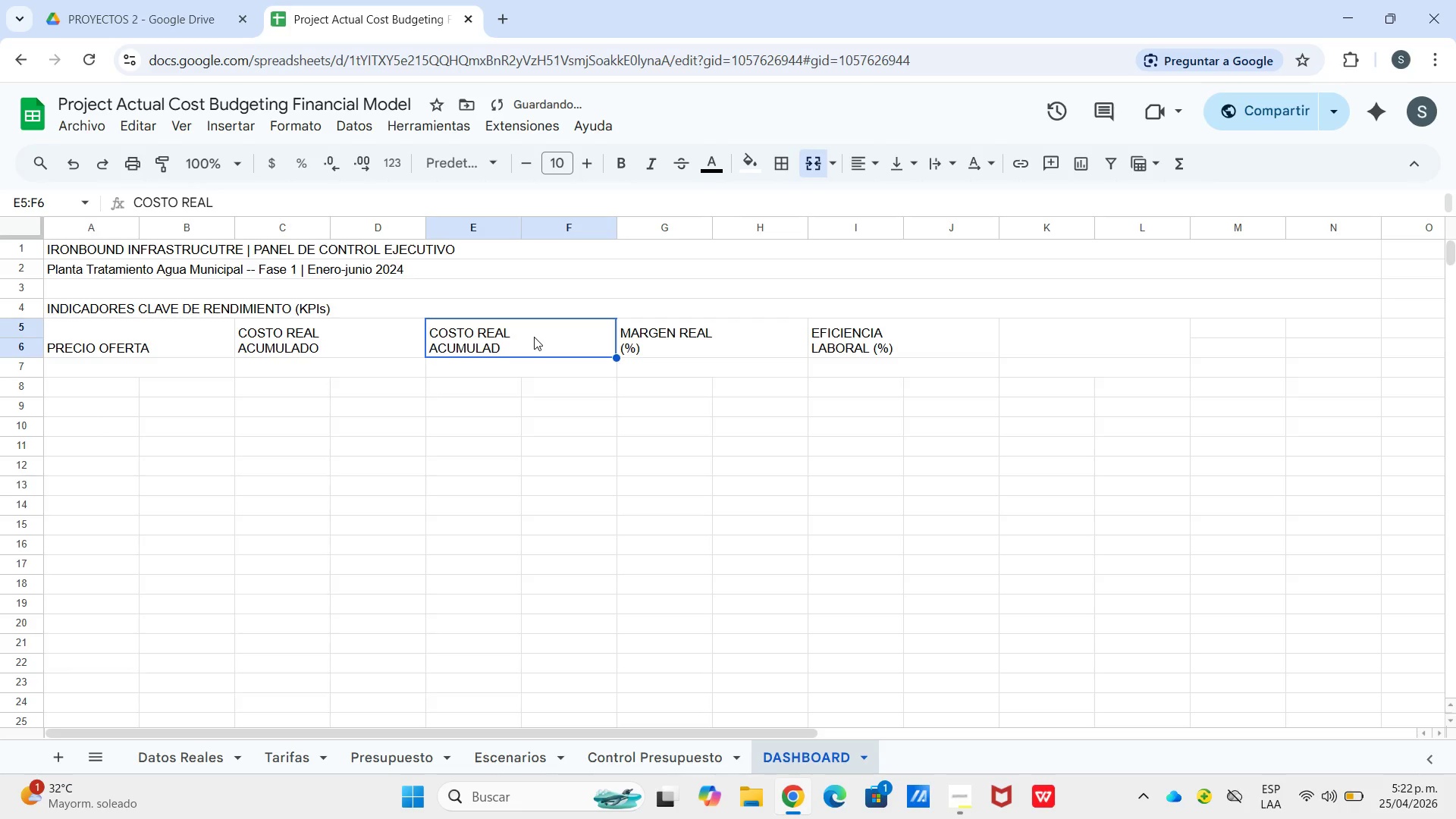 
hold_key(key=Backspace, duration=1.51)
 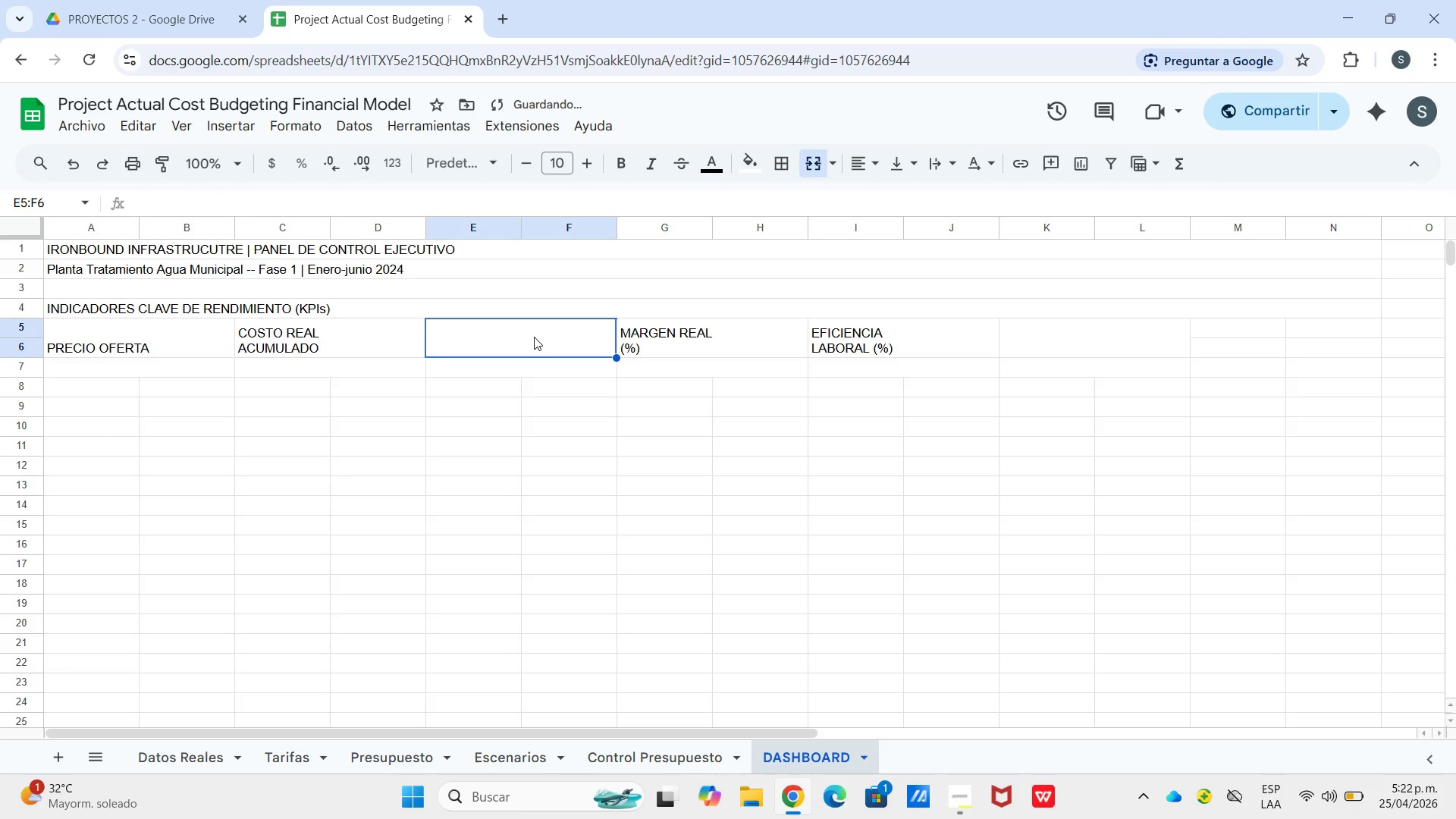 
key(Backspace)
key(Backspace)
key(Backspace)
key(Backspace)
type(margen est)
 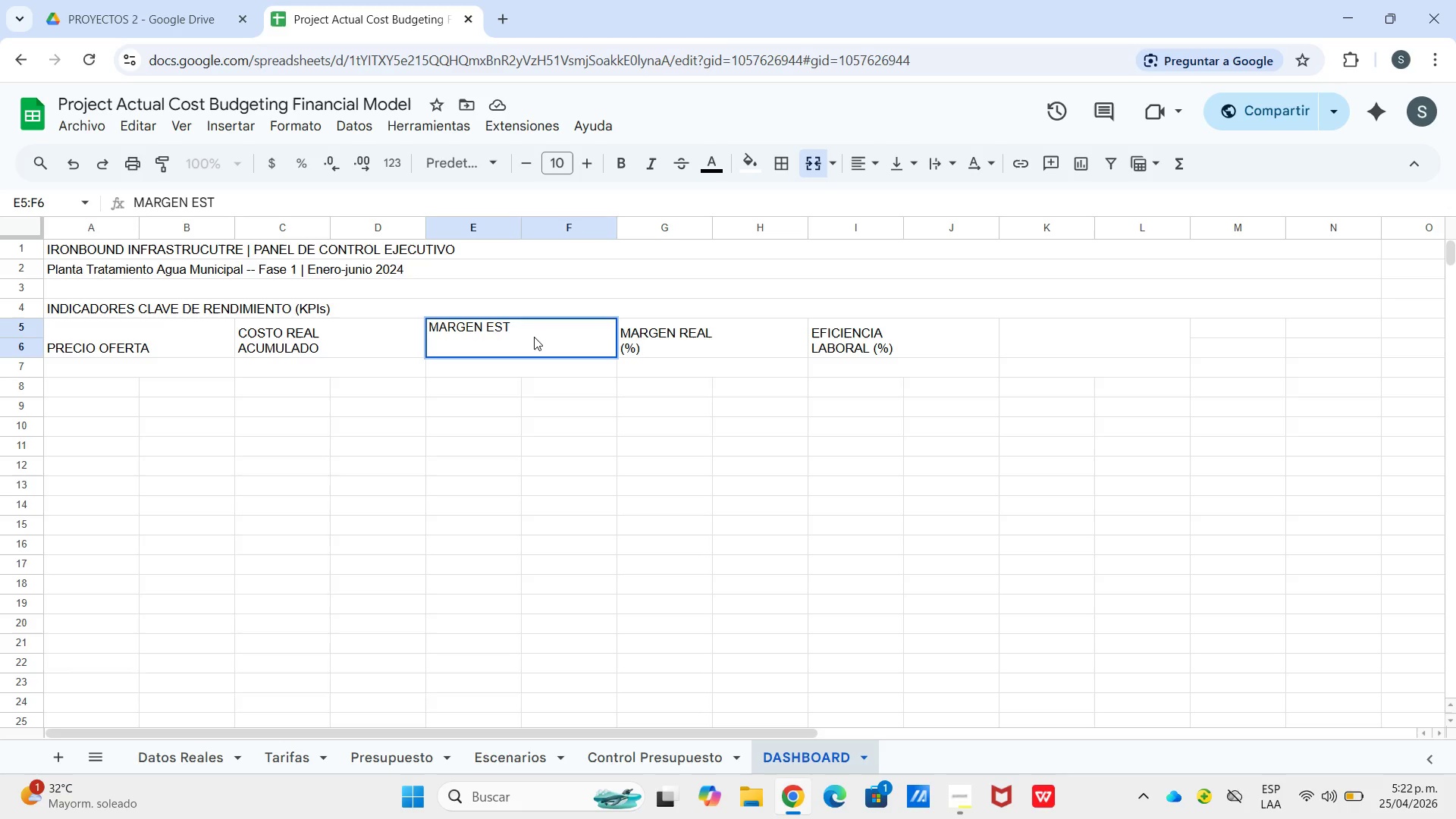 
key(Control+Enter)
 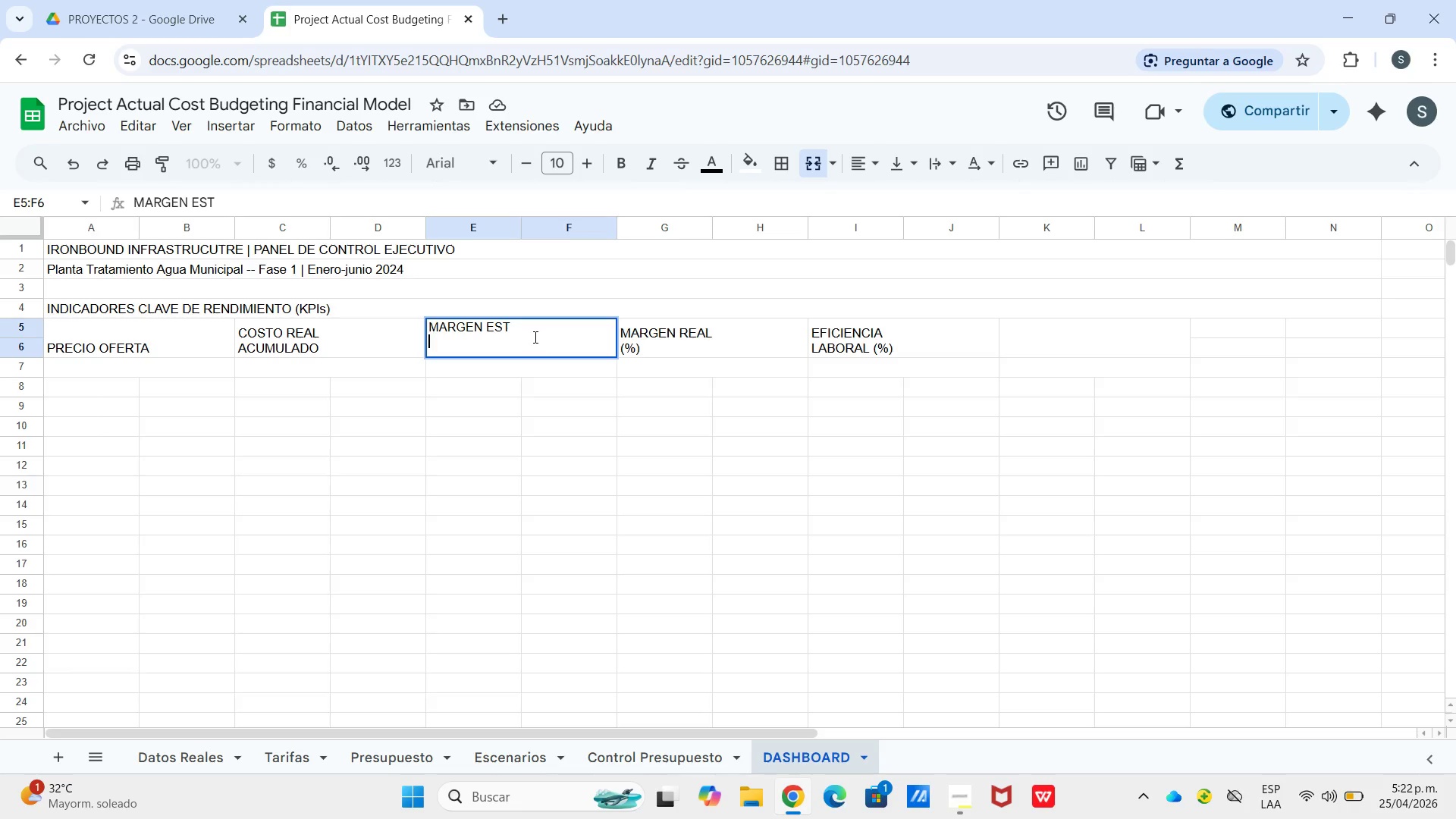 
key(Control+8)
 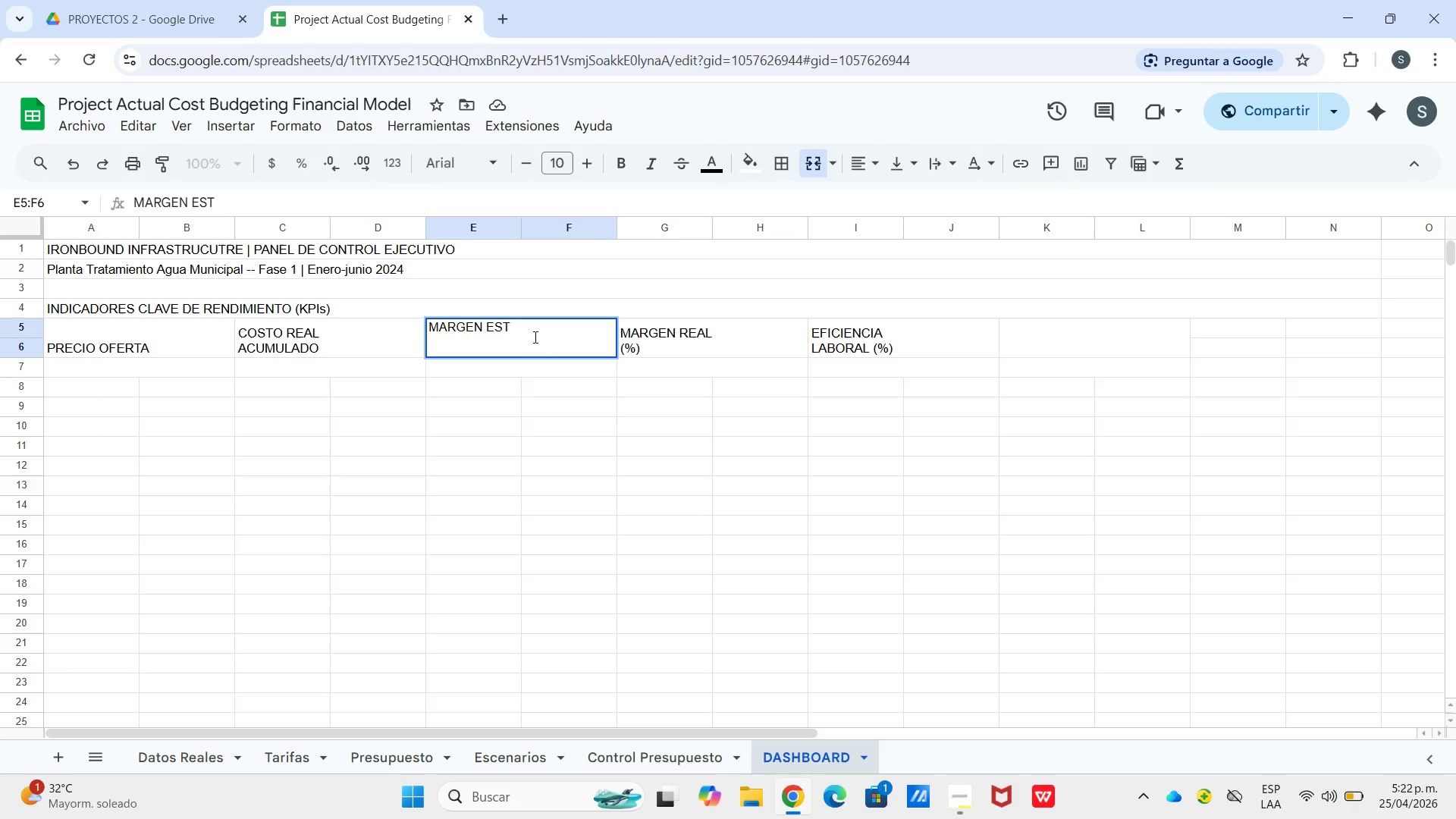 
key(Control+5)
 